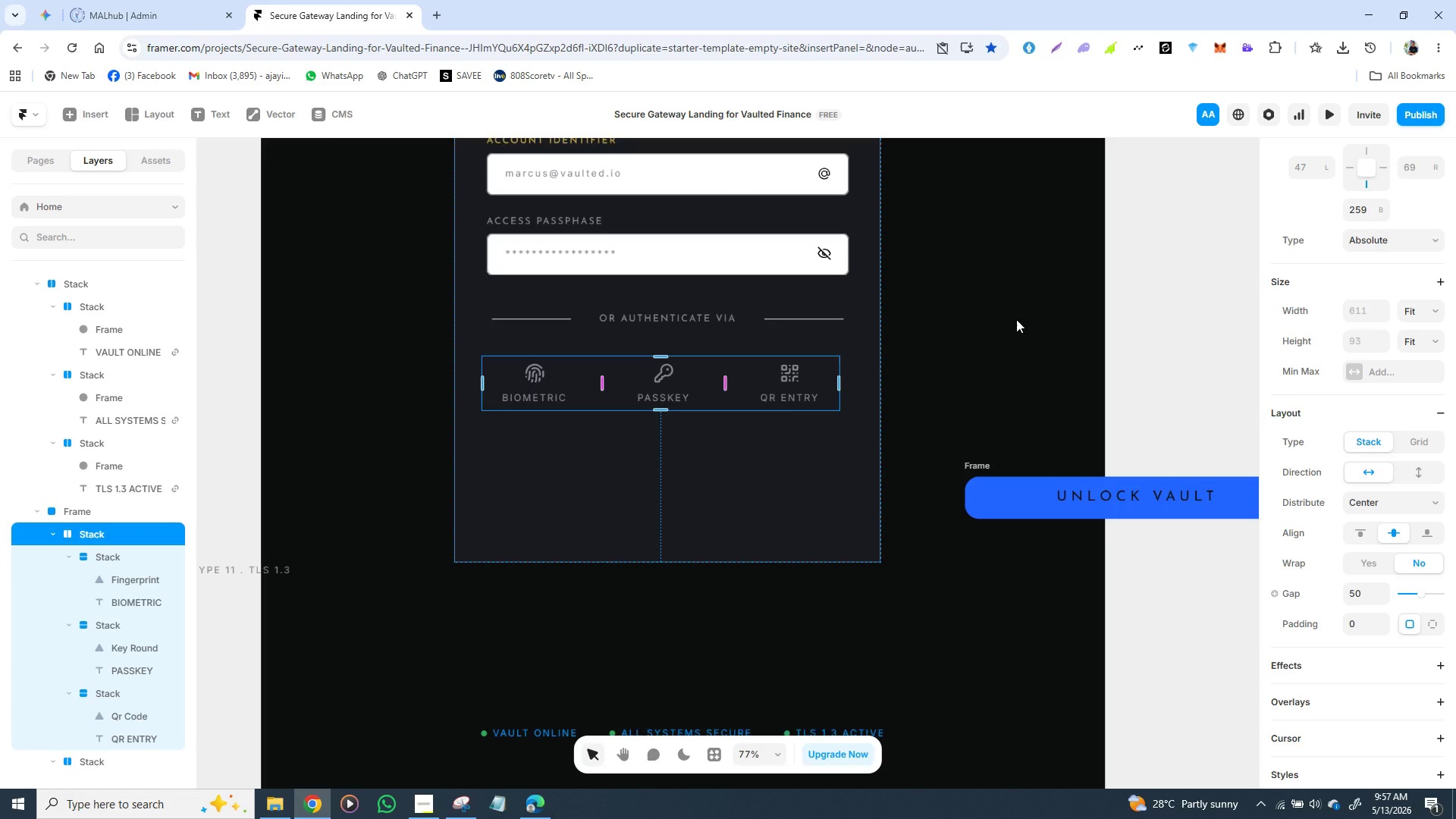 
left_click([954, 346])
 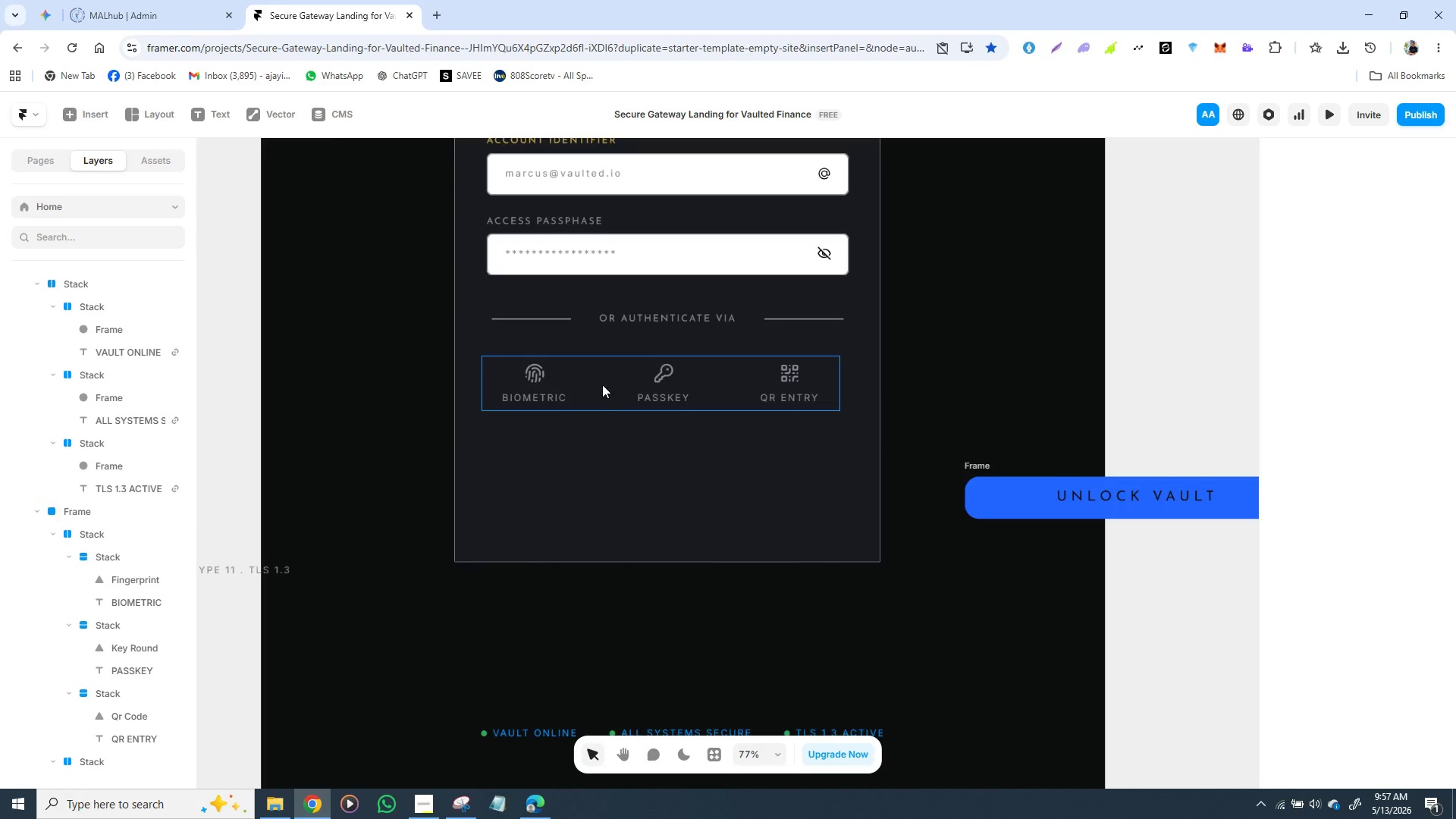 
left_click([607, 378])
 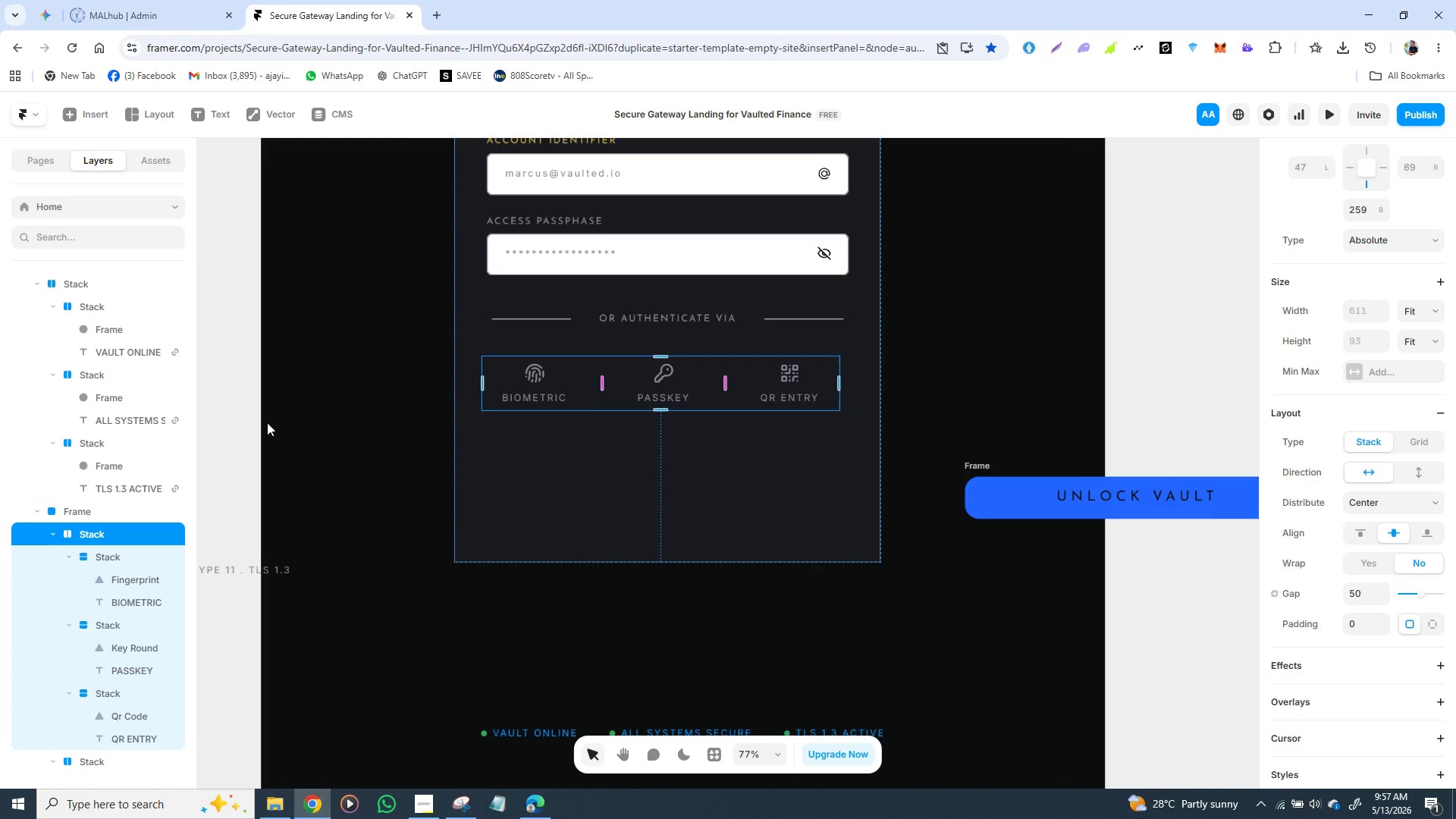 
left_click([240, 425])
 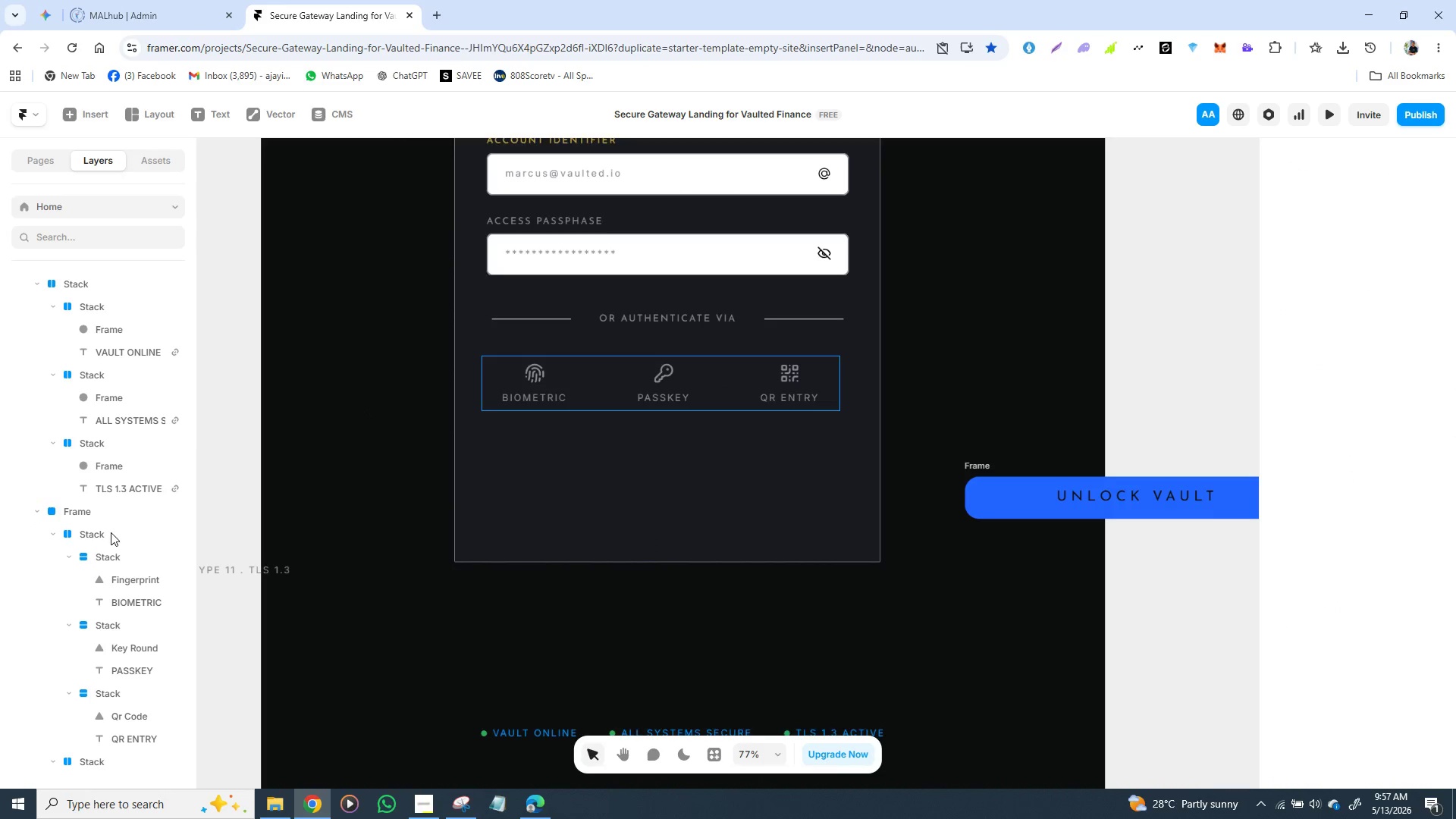 
left_click([105, 536])
 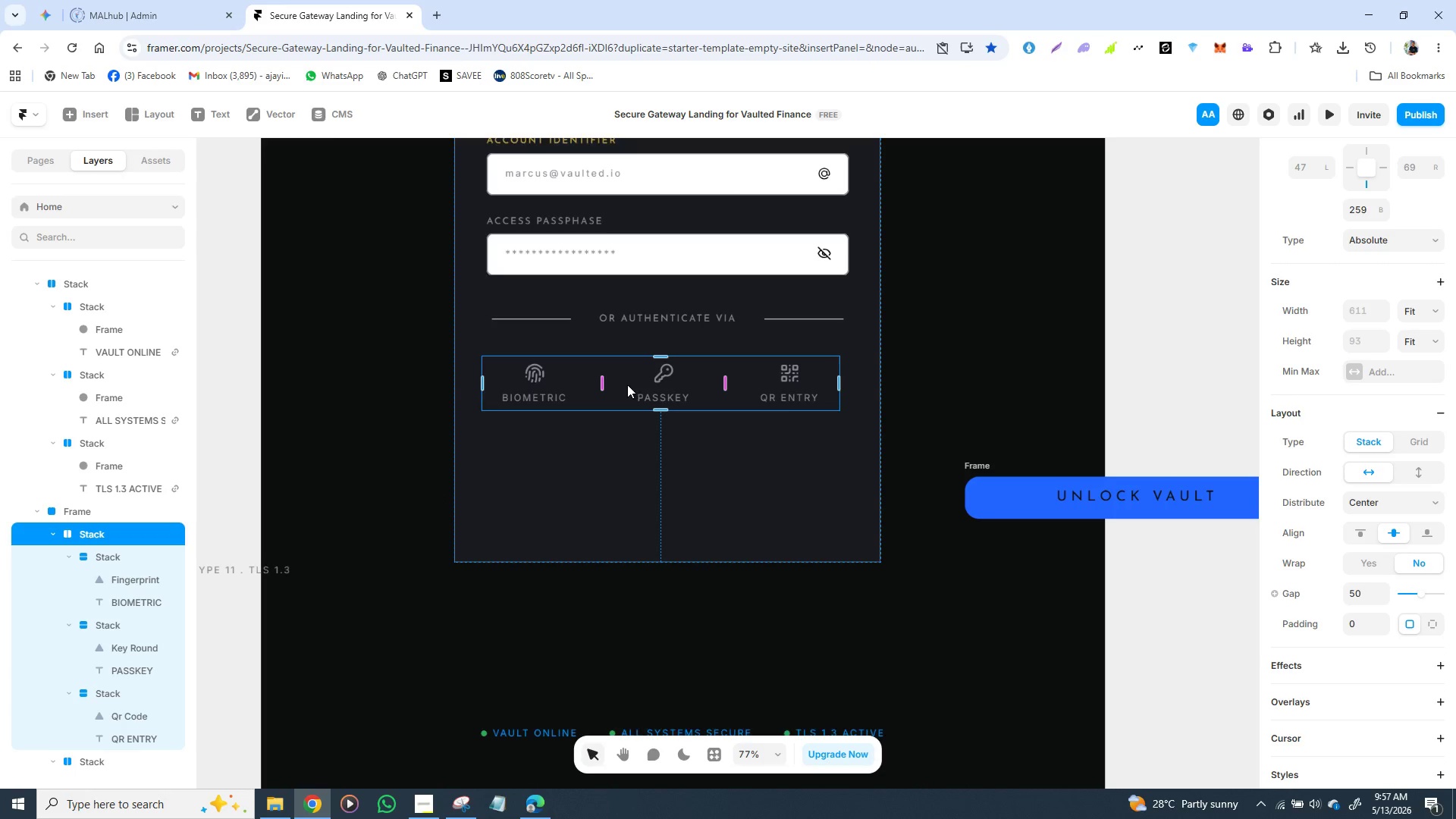 
wait(5.61)
 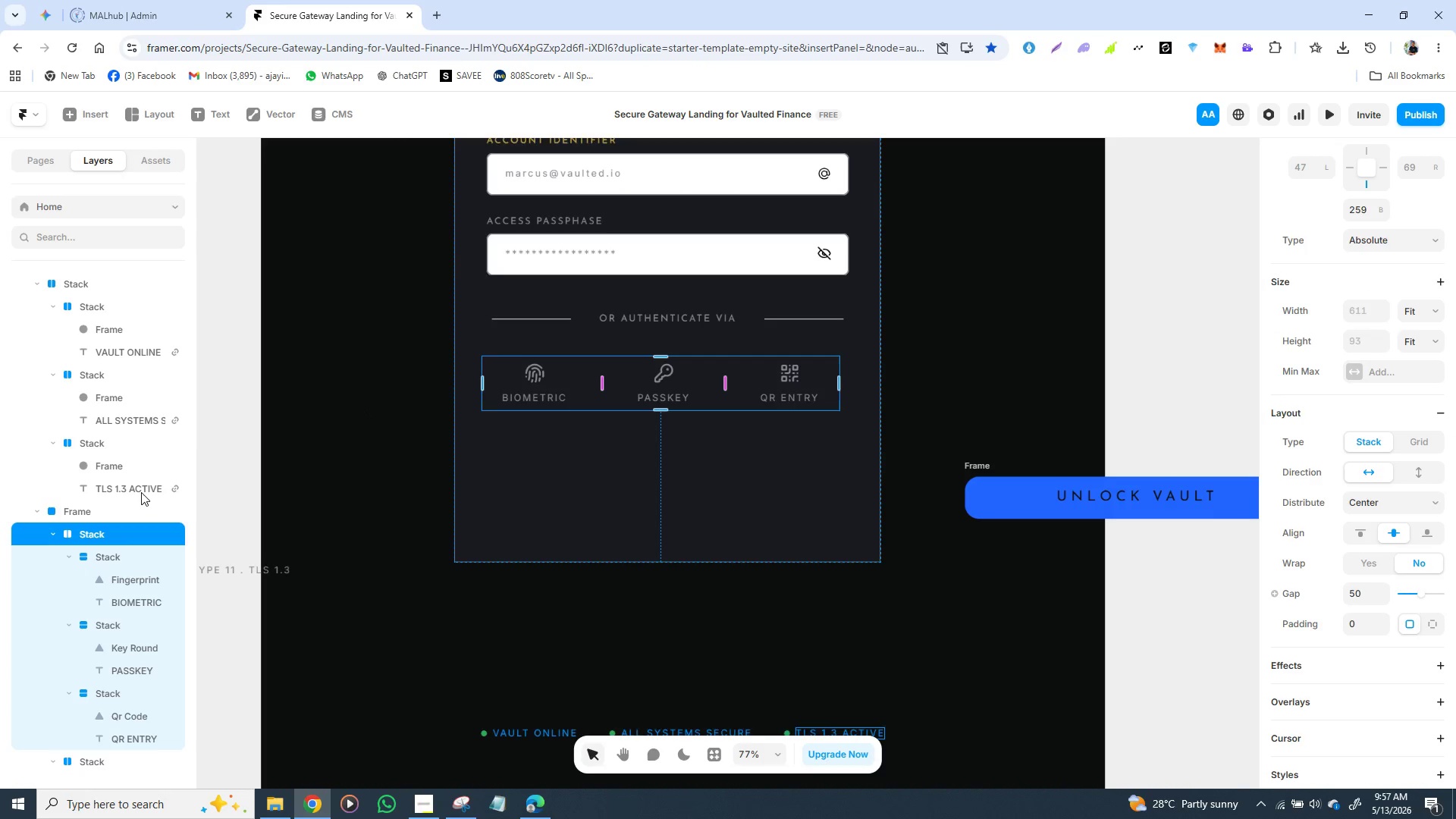 
left_click_drag(start_coordinate=[629, 372], to_coordinate=[637, 369])
 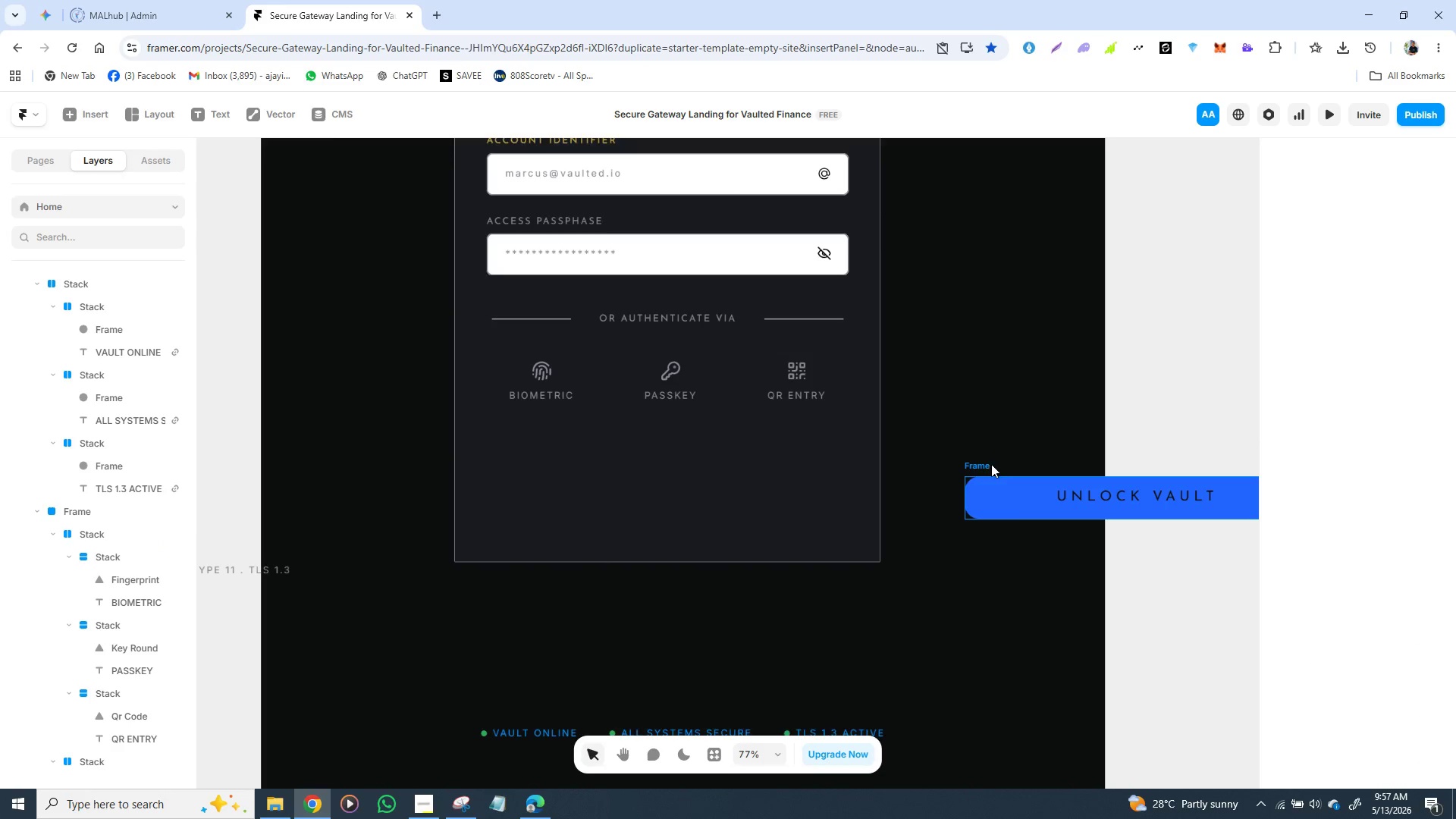 
left_click_drag(start_coordinate=[986, 466], to_coordinate=[519, 421])
 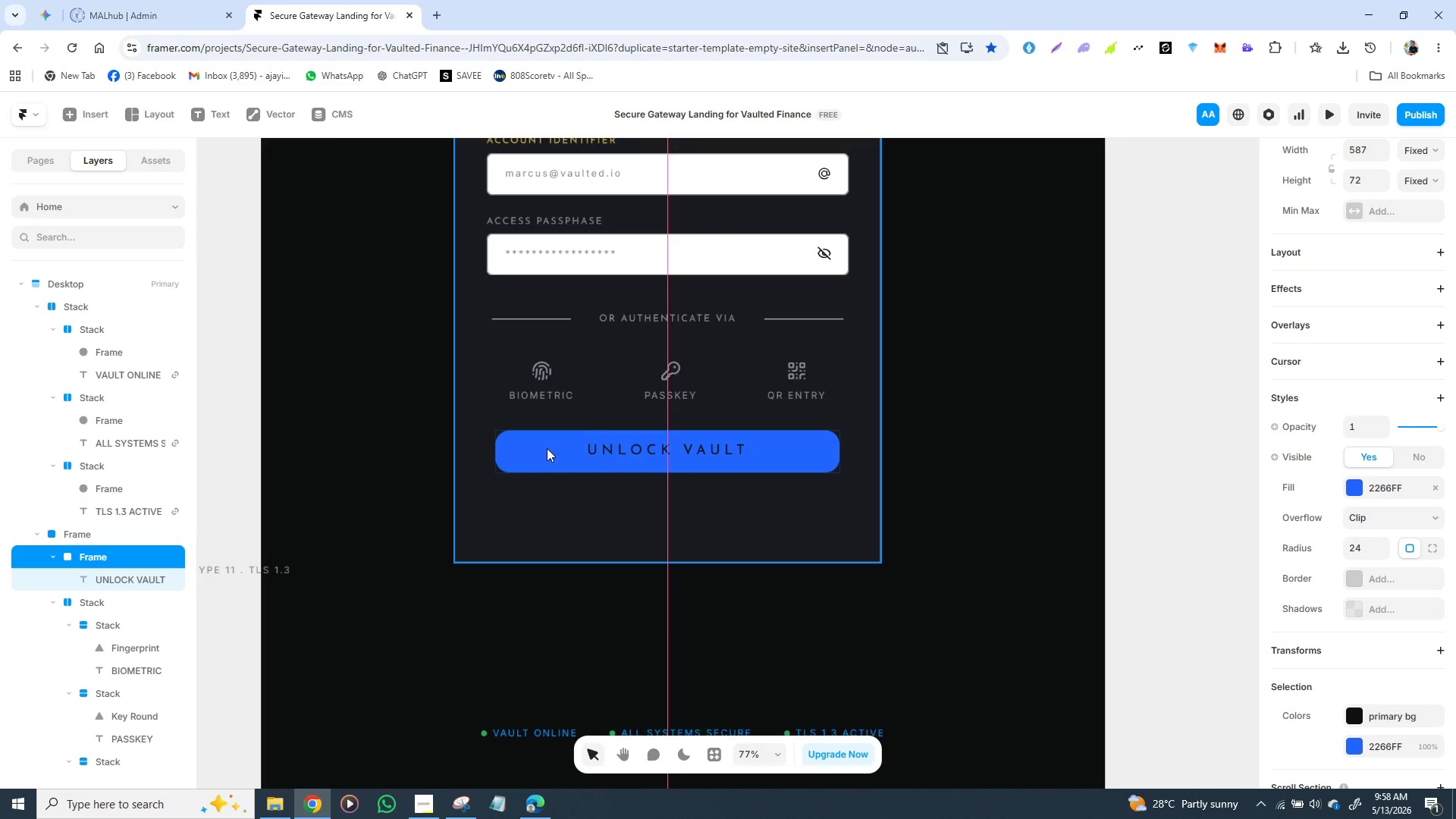 
wait(13.89)
 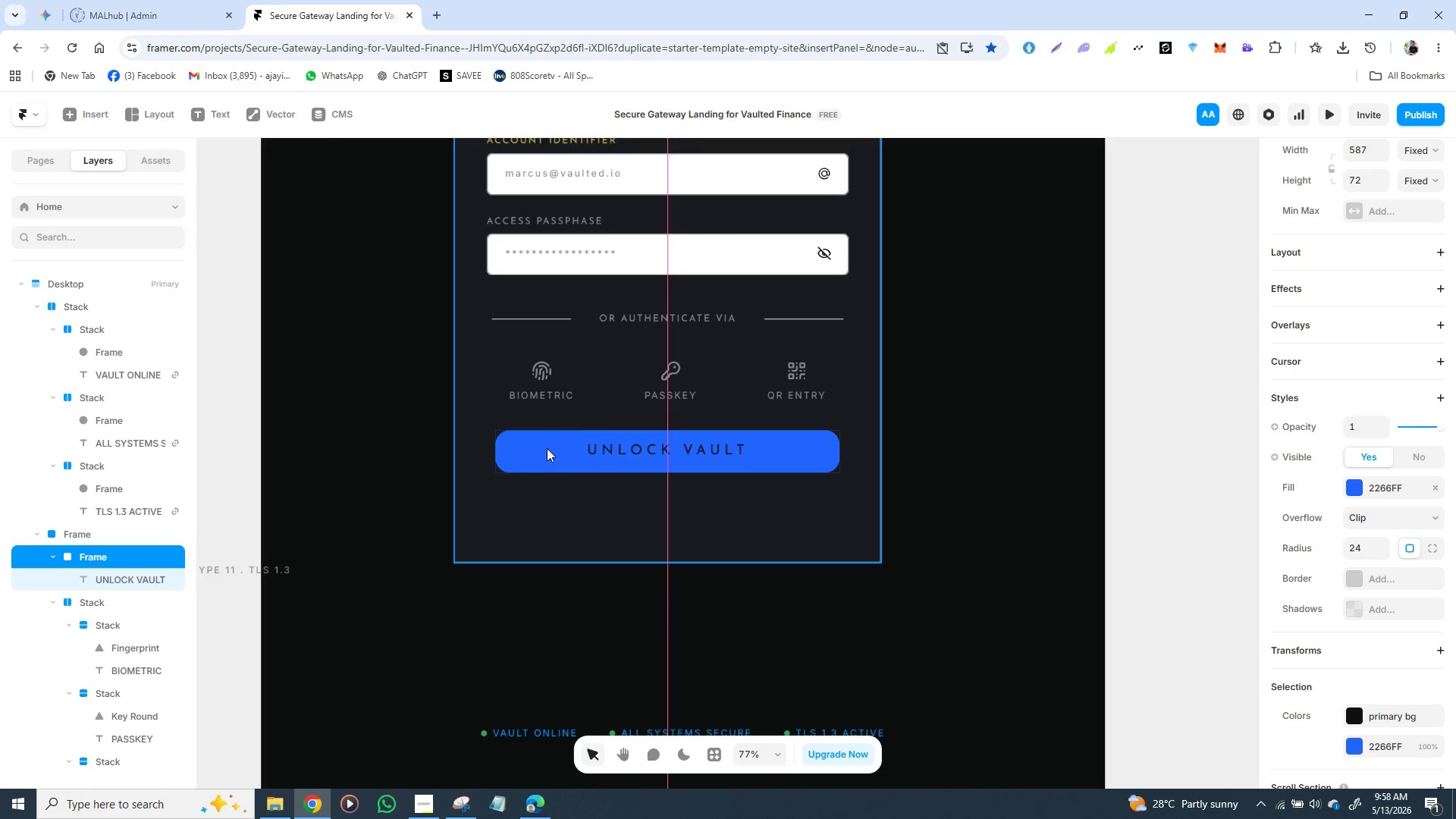 
hold_key(key=ArrowDown, duration=0.41)
 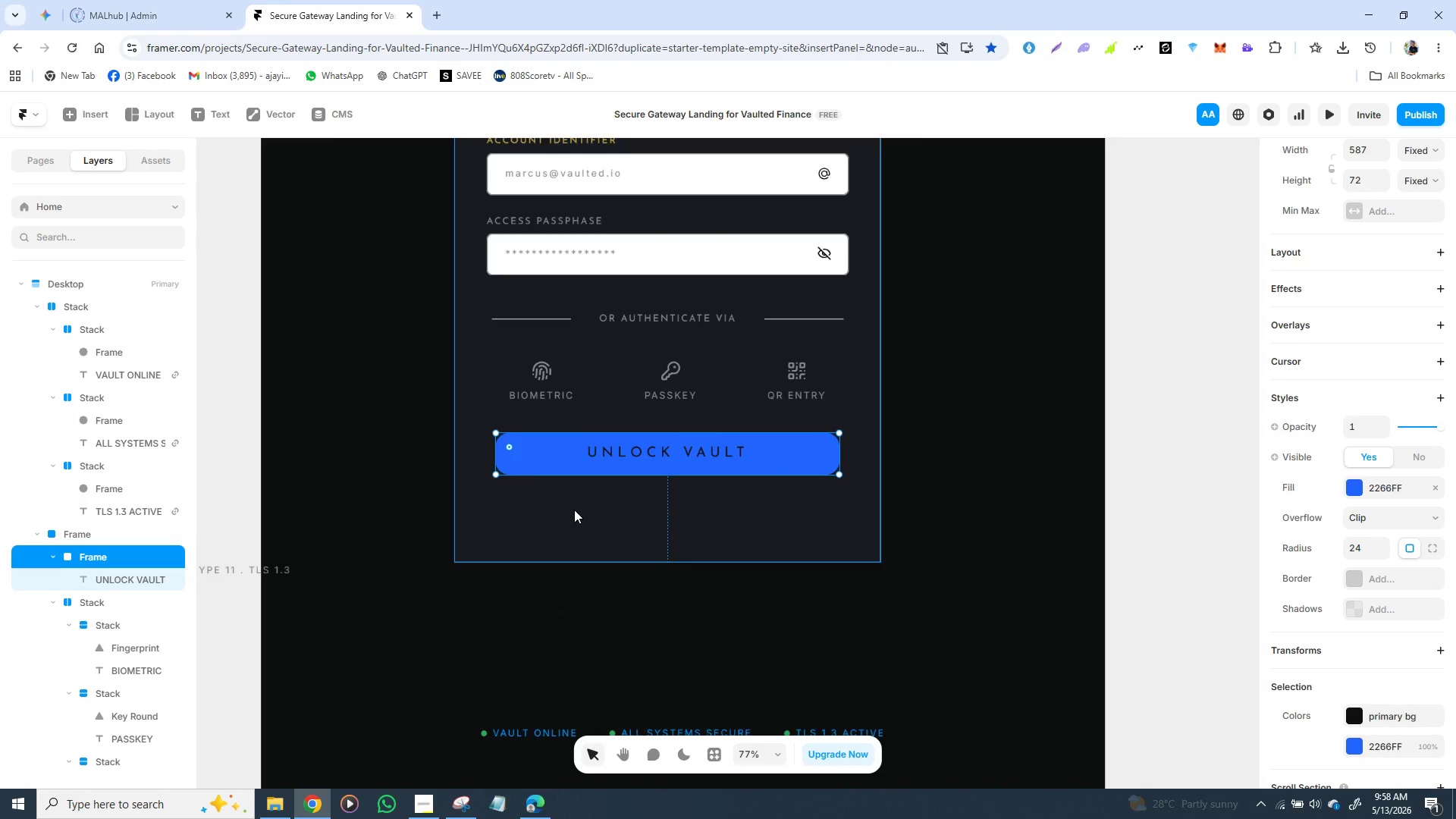 
hold_key(key=ArrowDown, duration=0.38)
 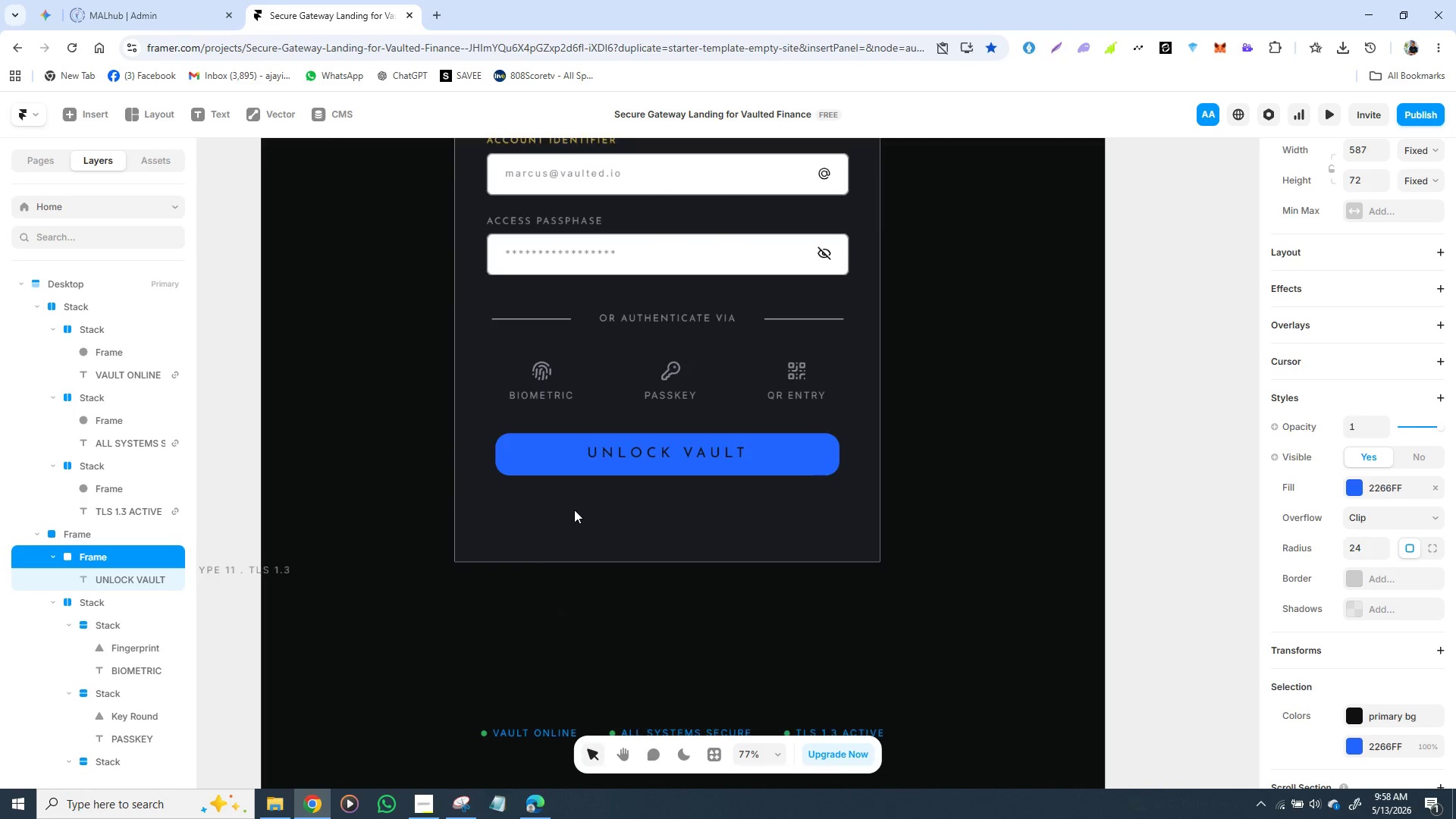 
key(ArrowDown)
 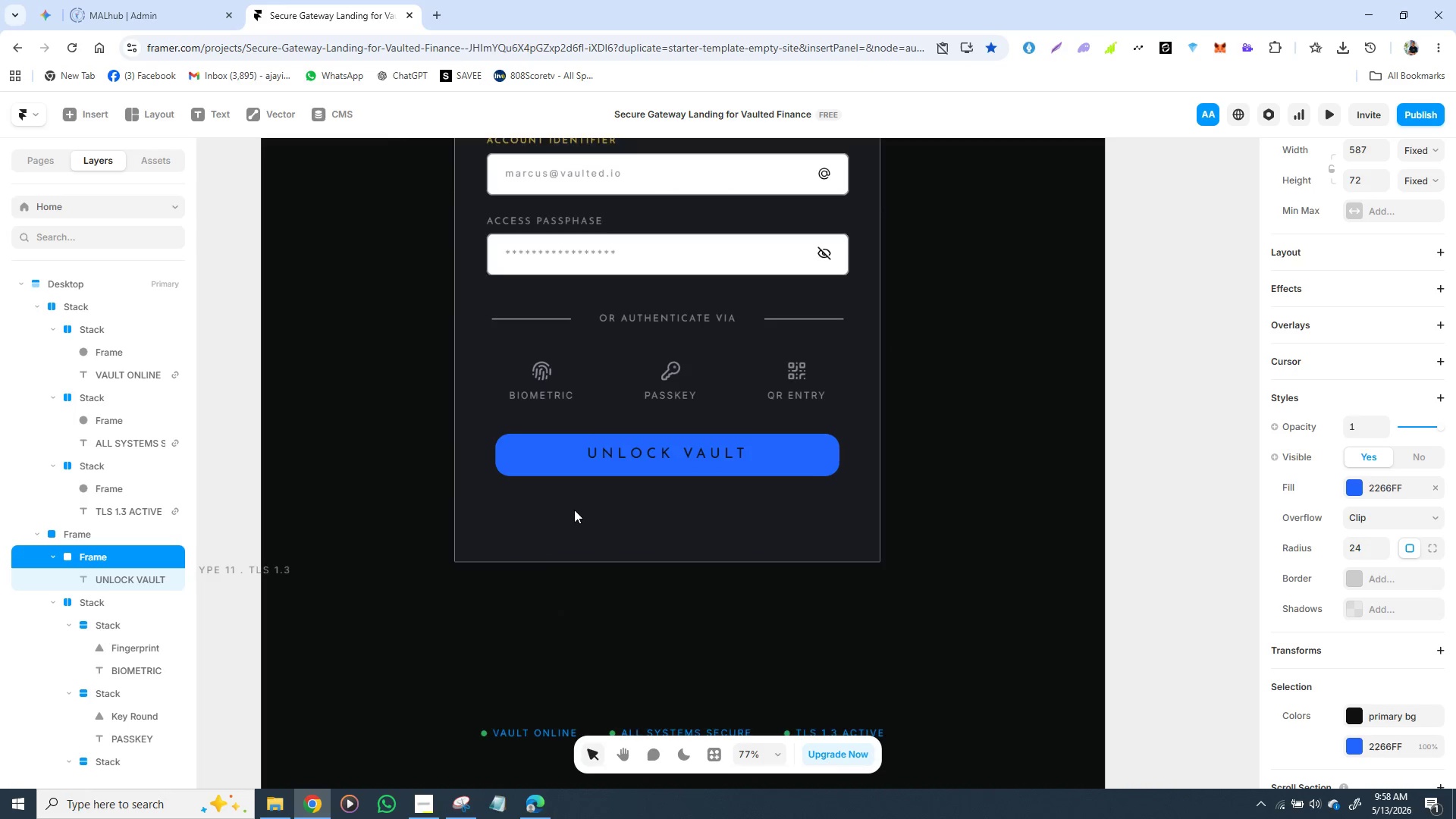 
key(ArrowDown)
 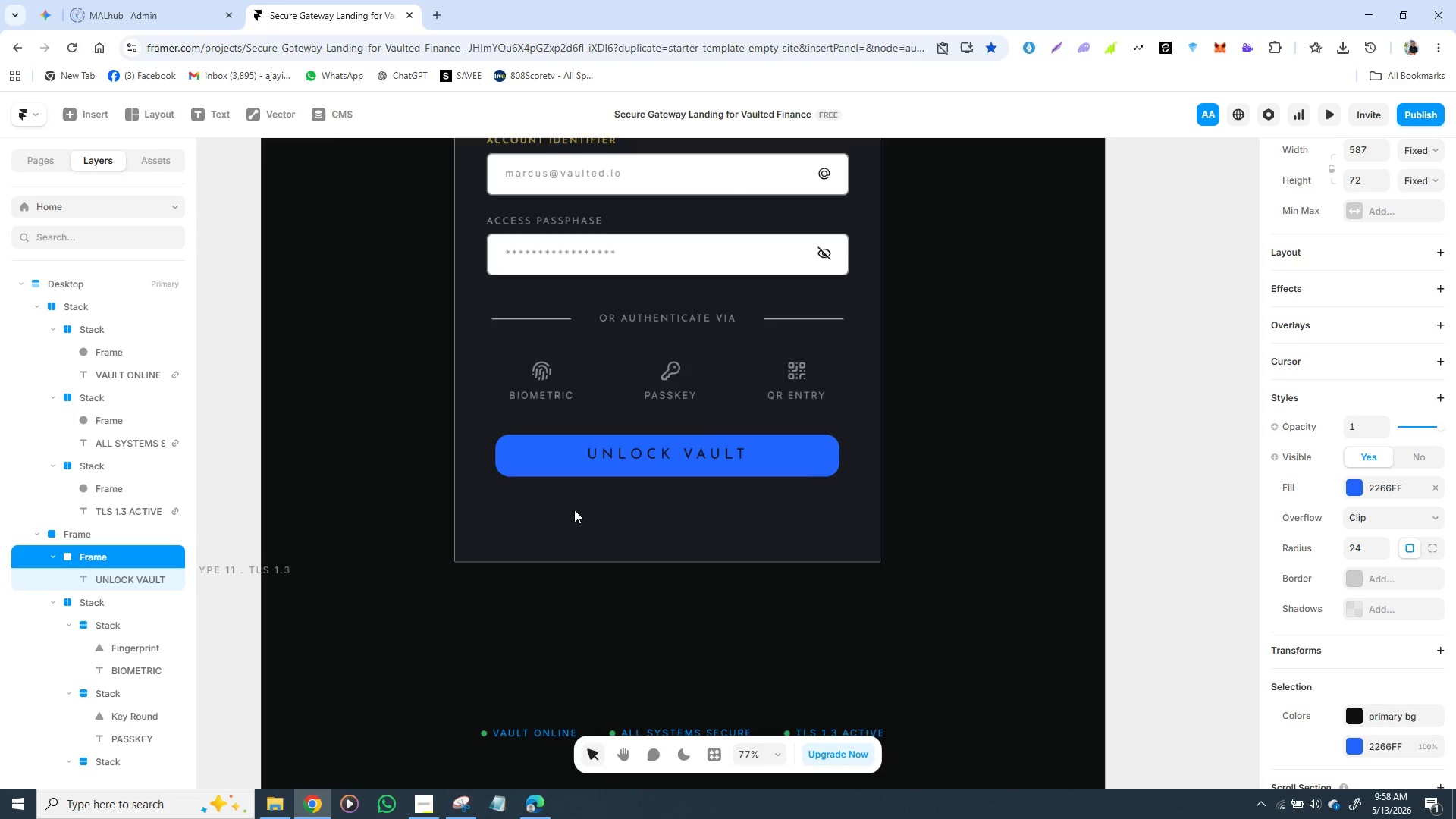 
key(ArrowDown)
 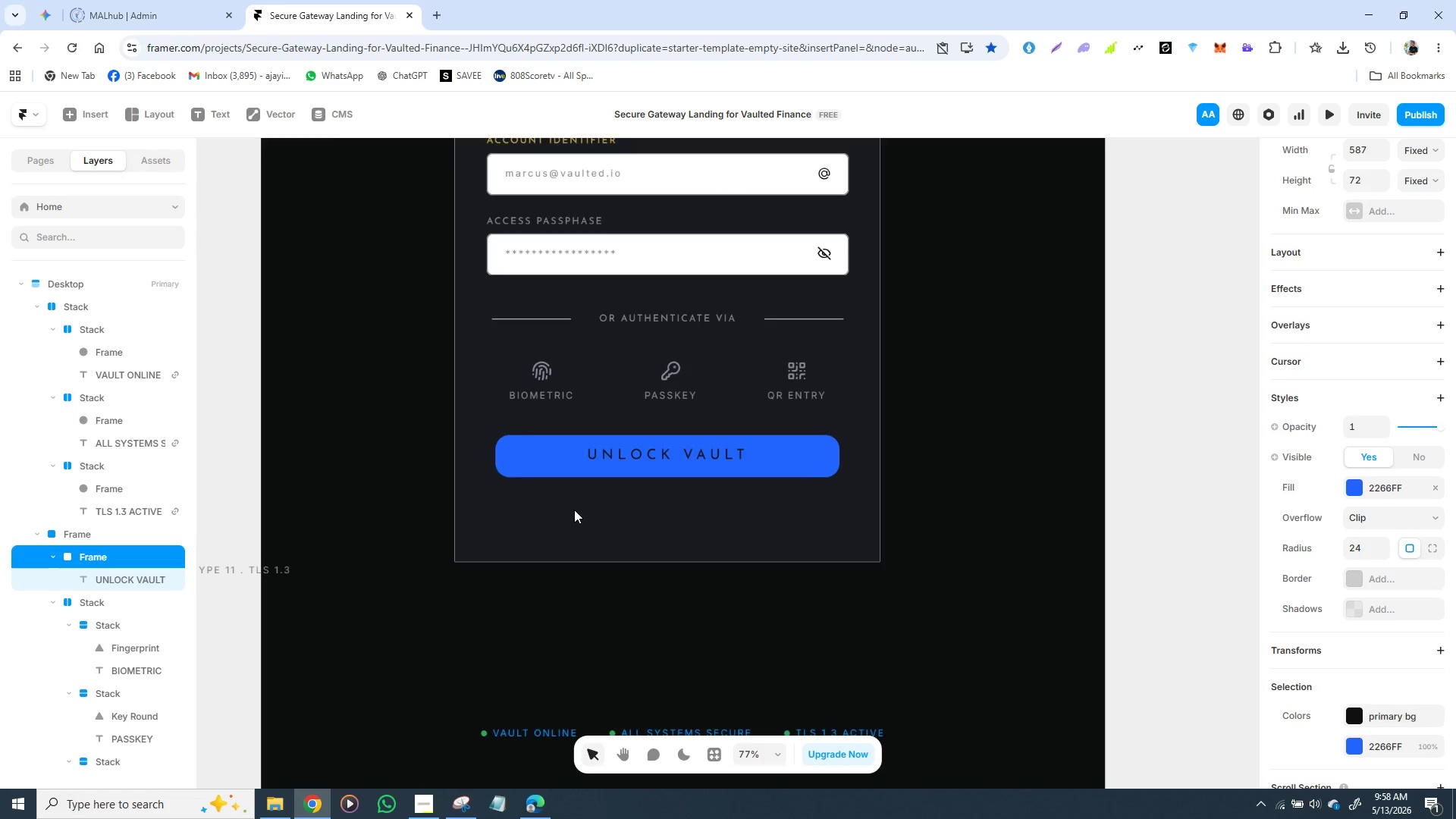 
key(ArrowDown)
 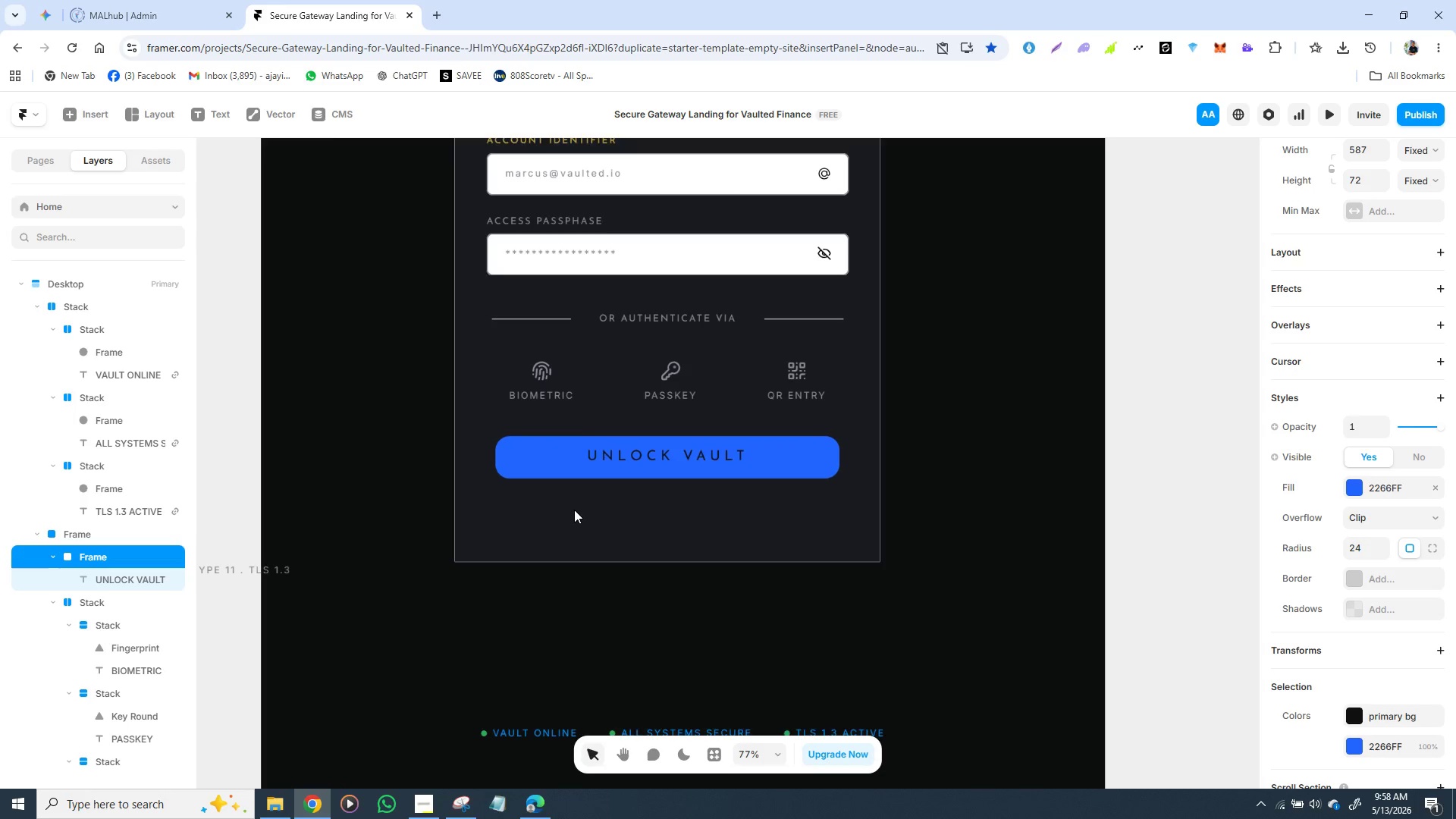 
key(ArrowDown)
 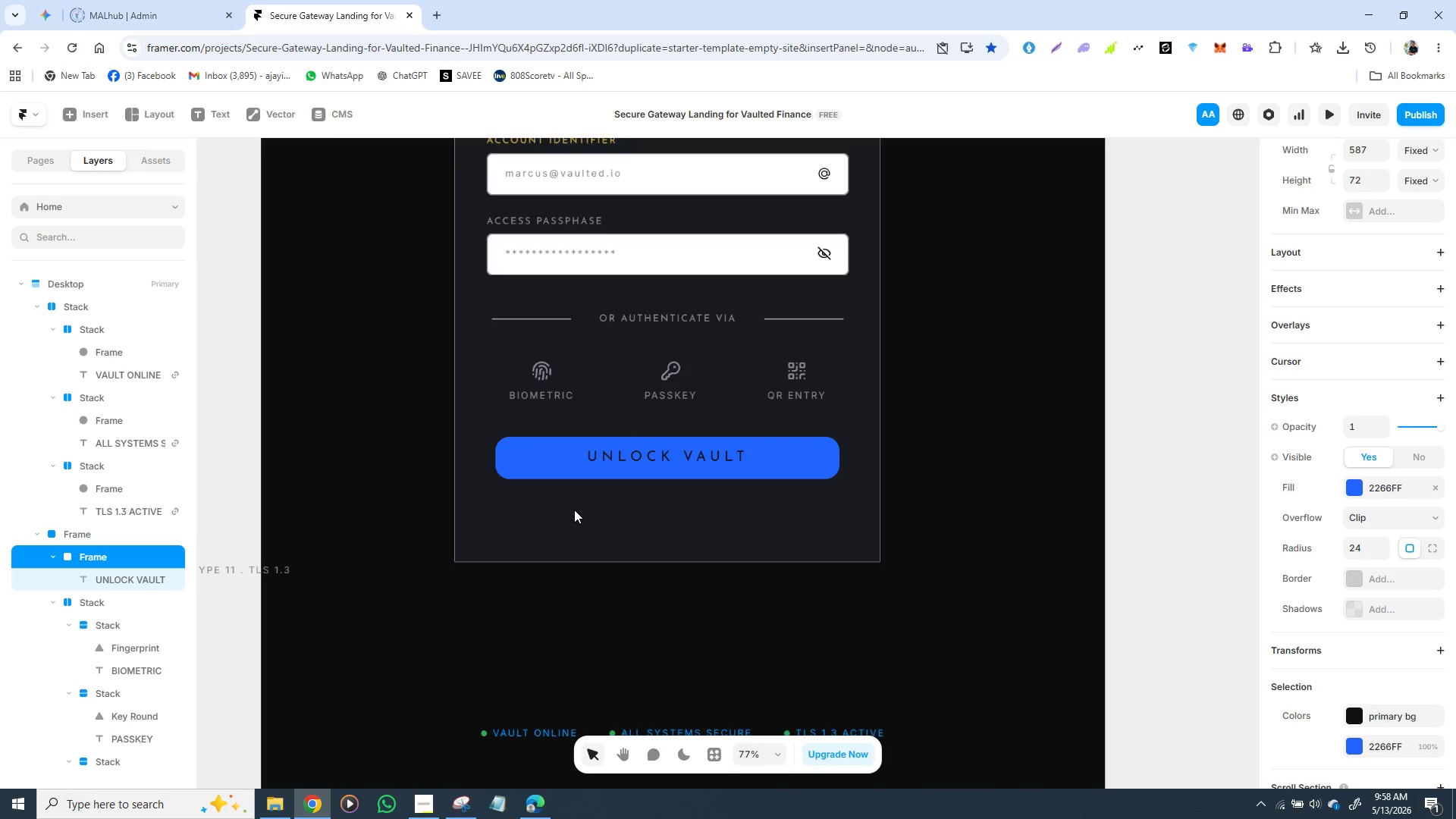 
key(ArrowDown)
 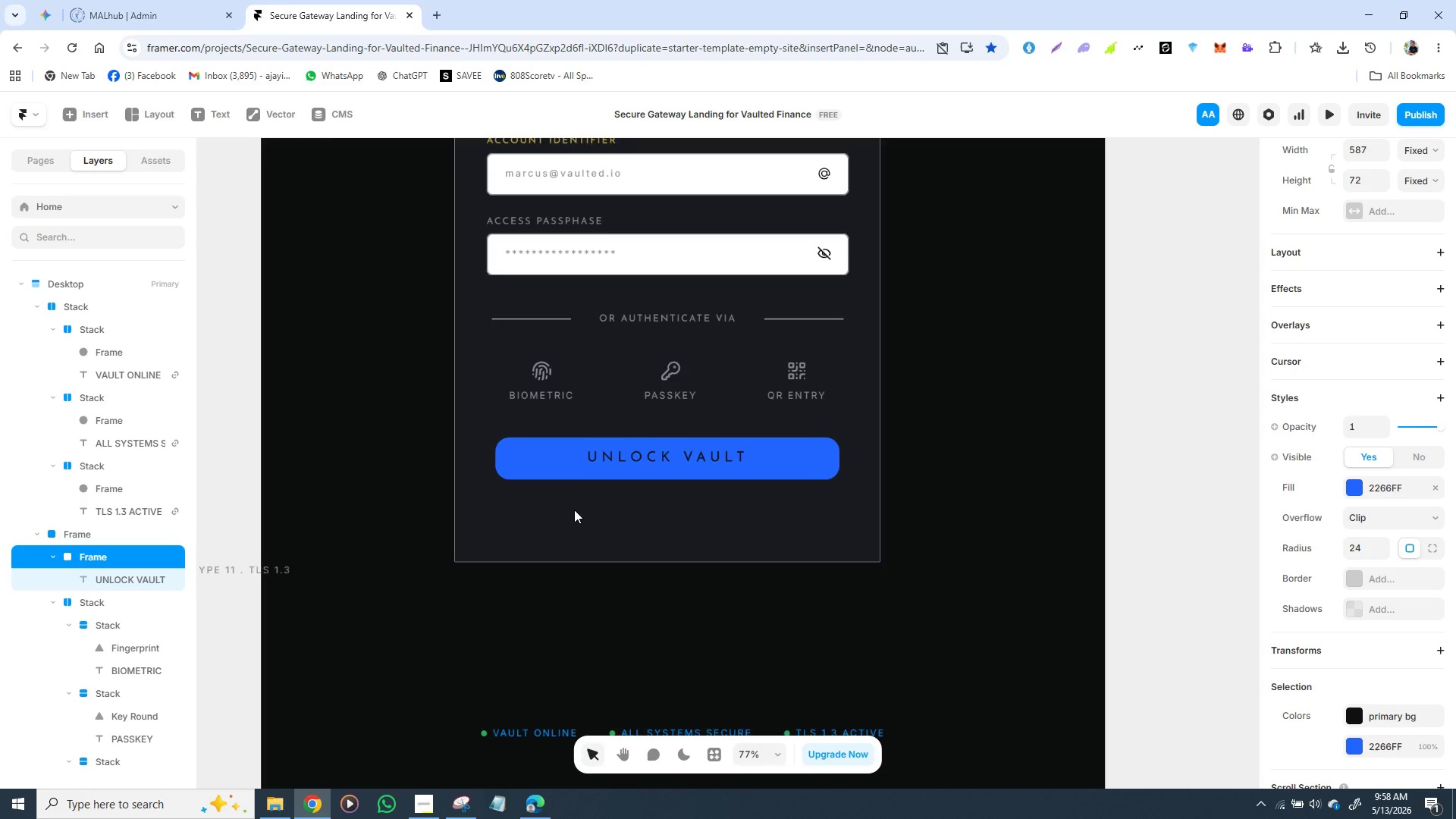 
key(ArrowDown)
 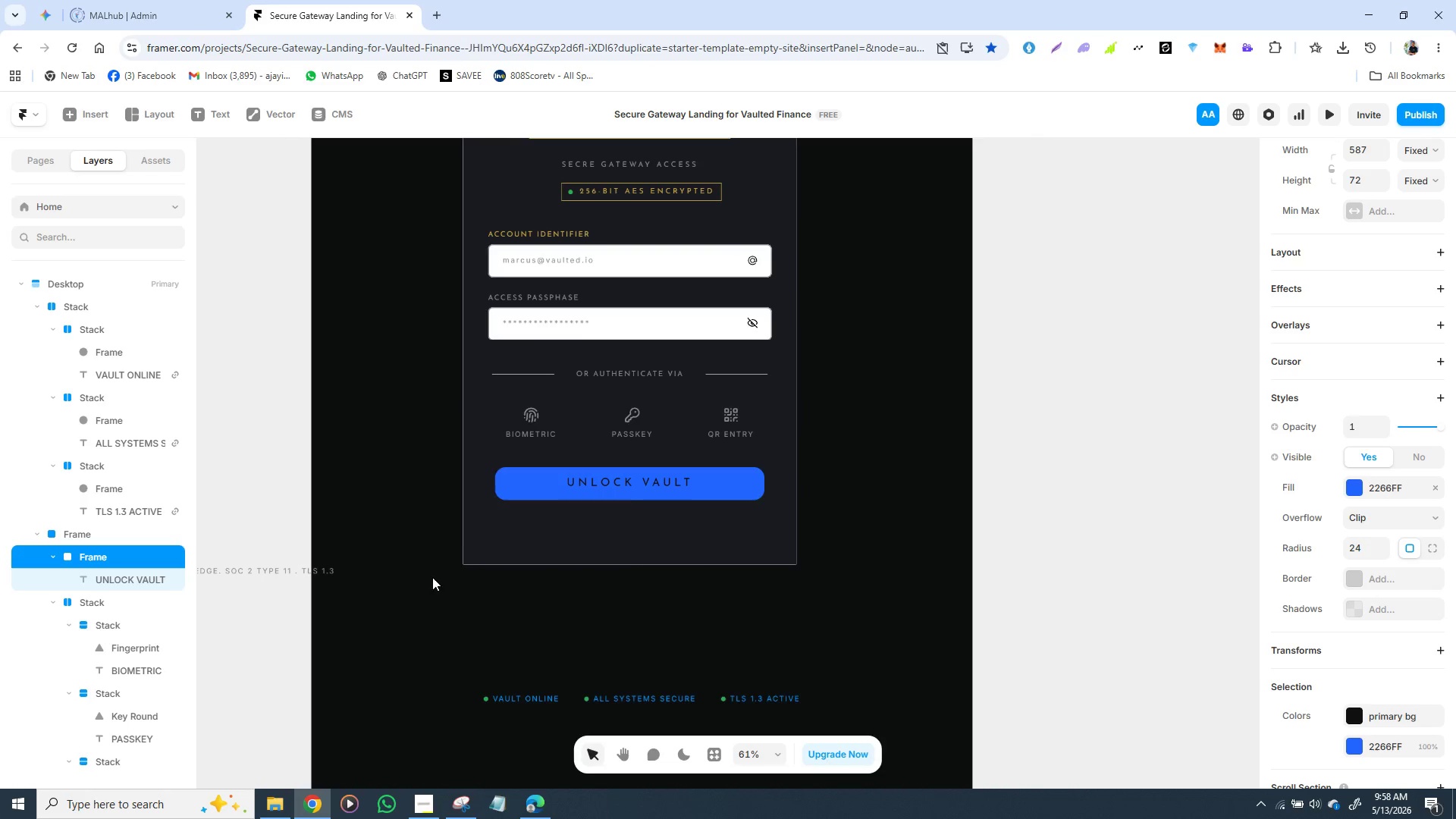 
mouse_move([324, 586])
 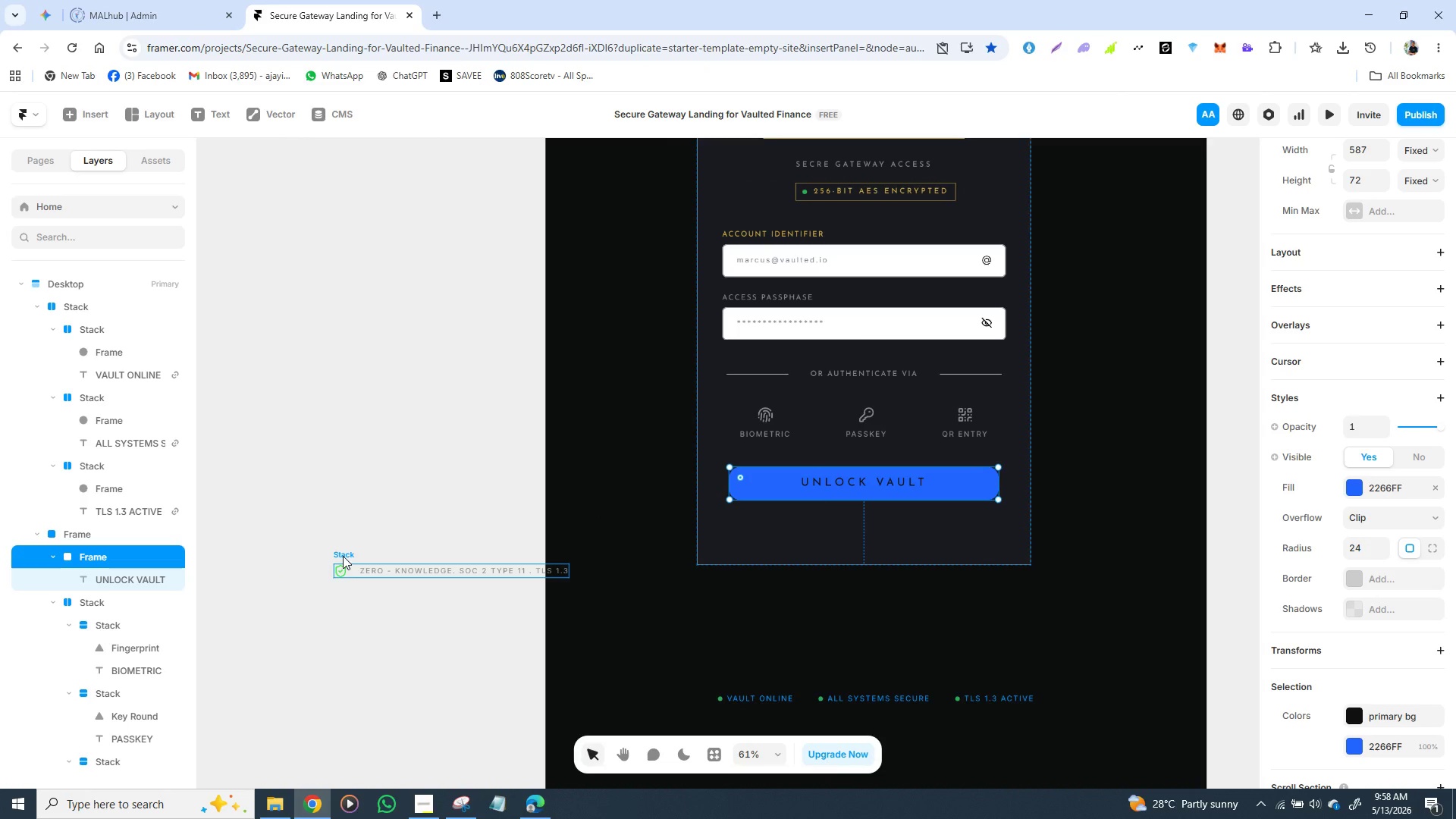 
left_click_drag(start_coordinate=[343, 554], to_coordinate=[752, 504])
 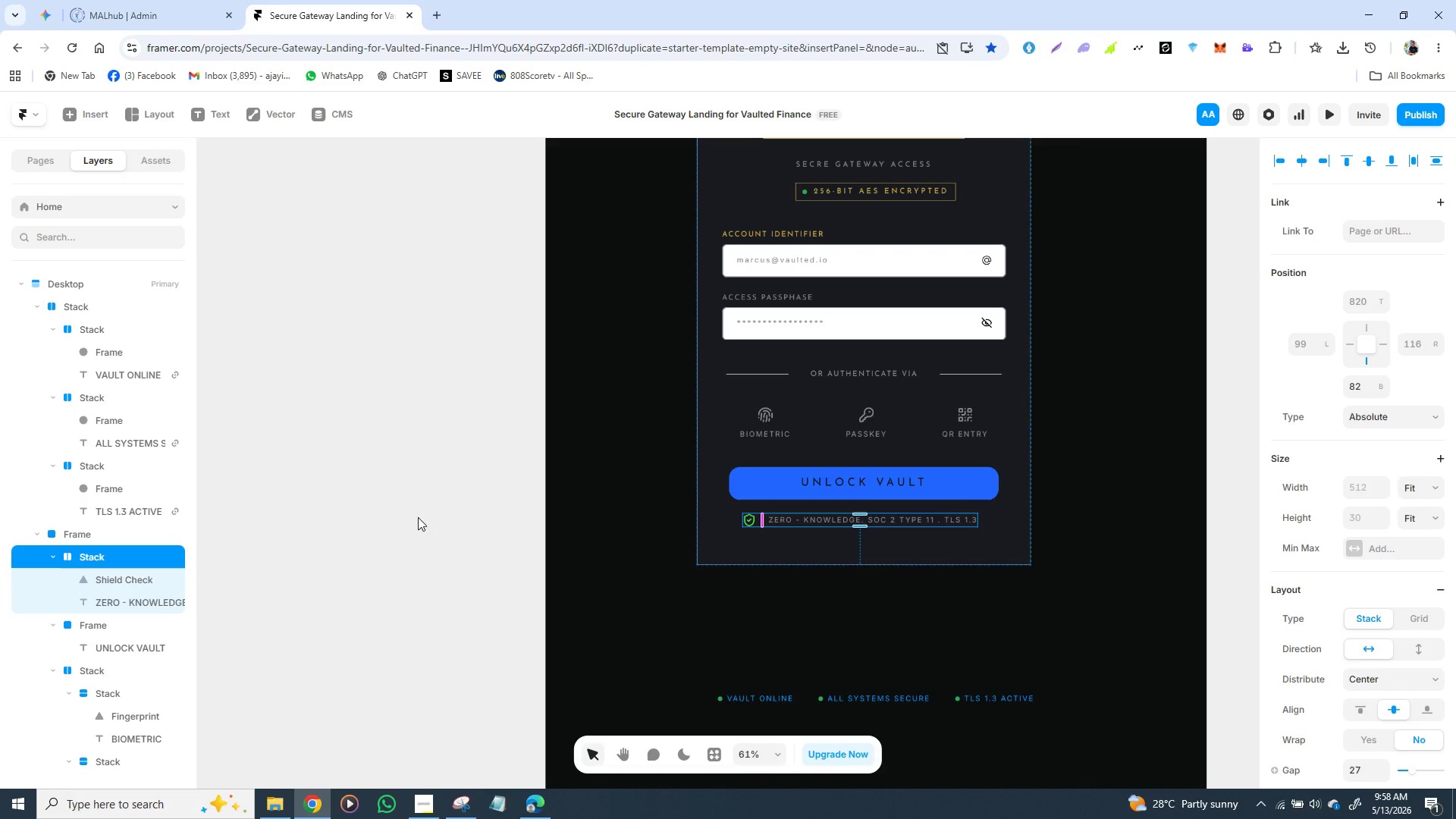 
left_click([306, 516])
 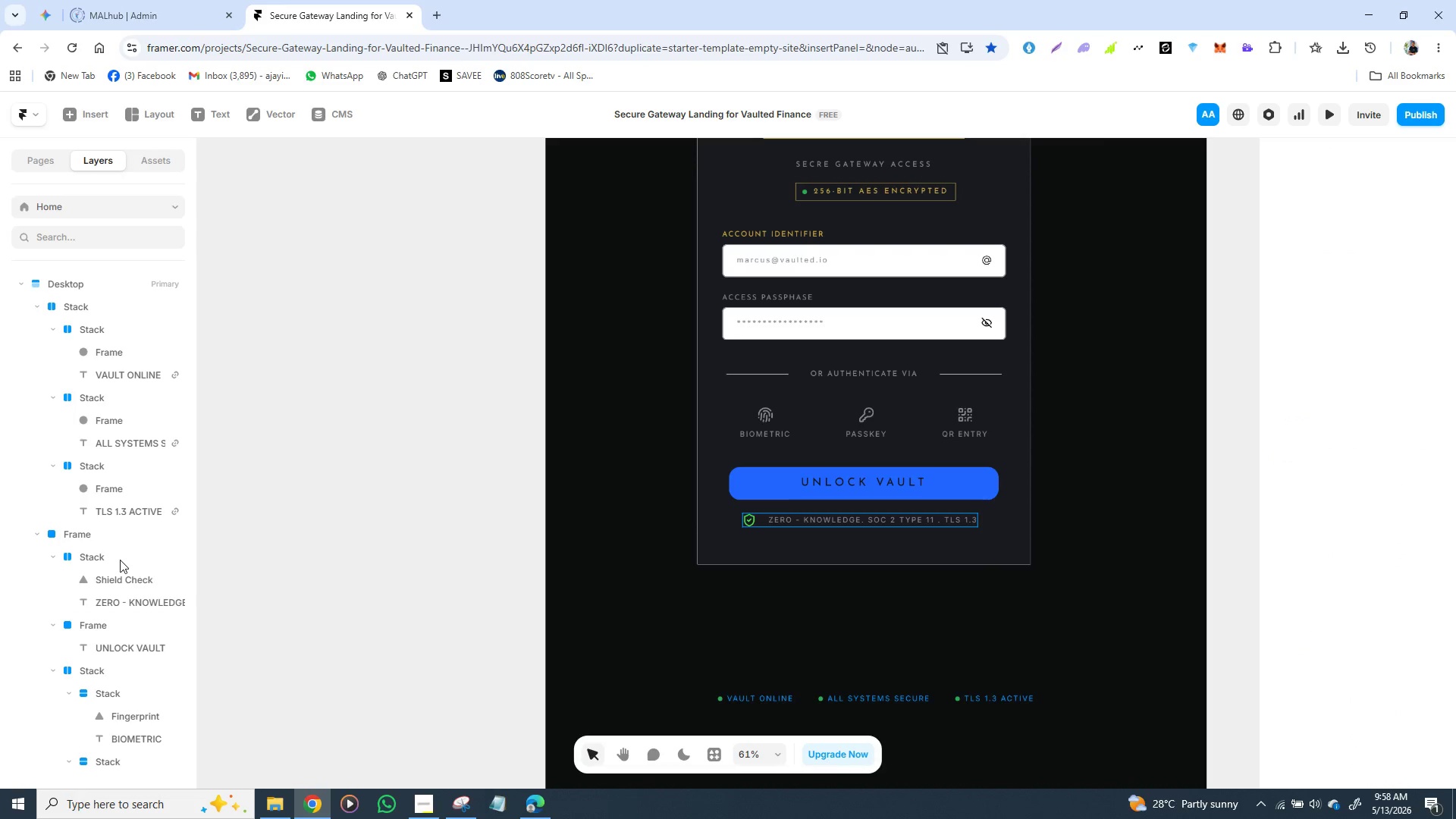 
left_click([119, 560])
 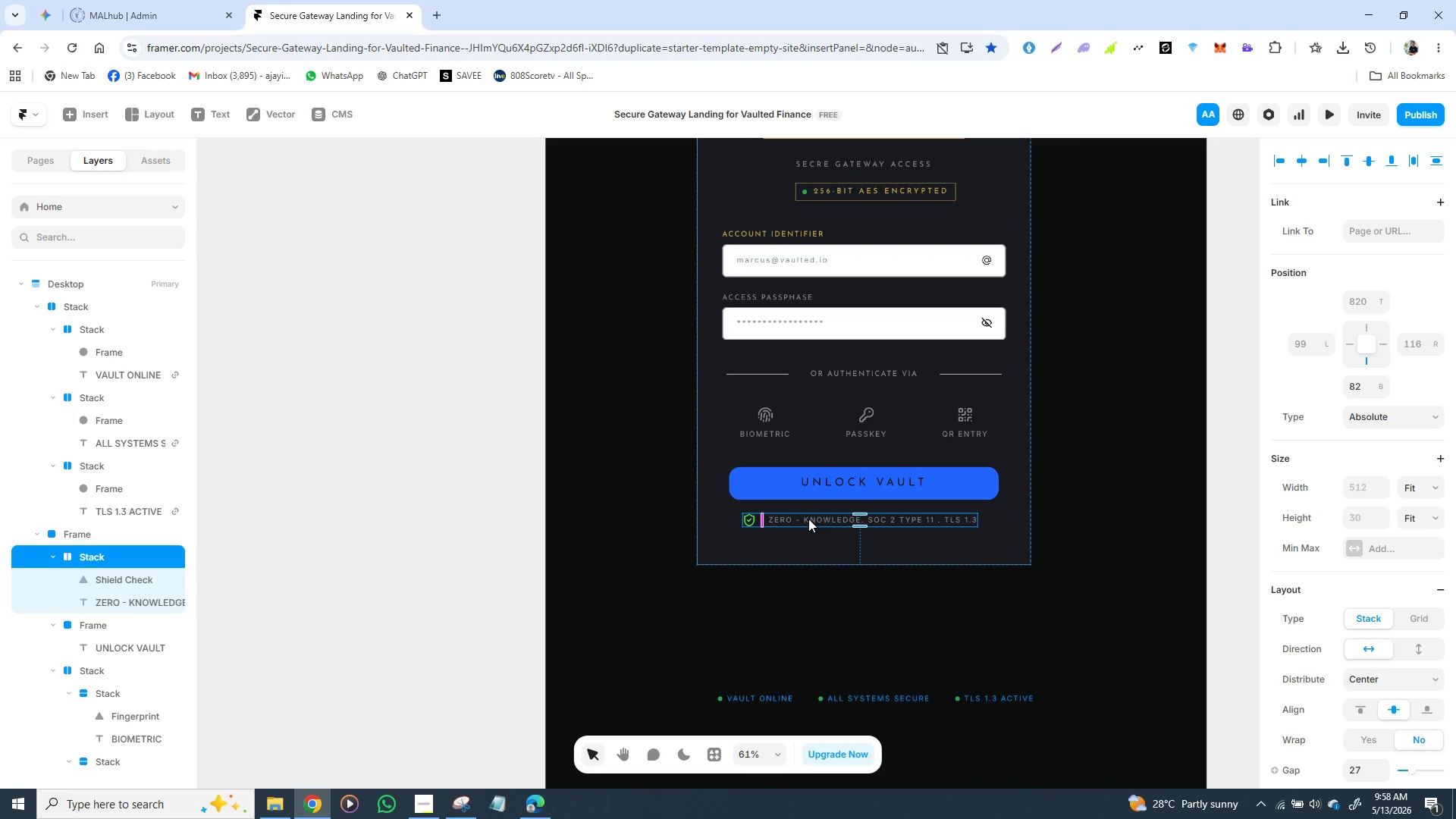 
left_click_drag(start_coordinate=[808, 519], to_coordinate=[814, 520])
 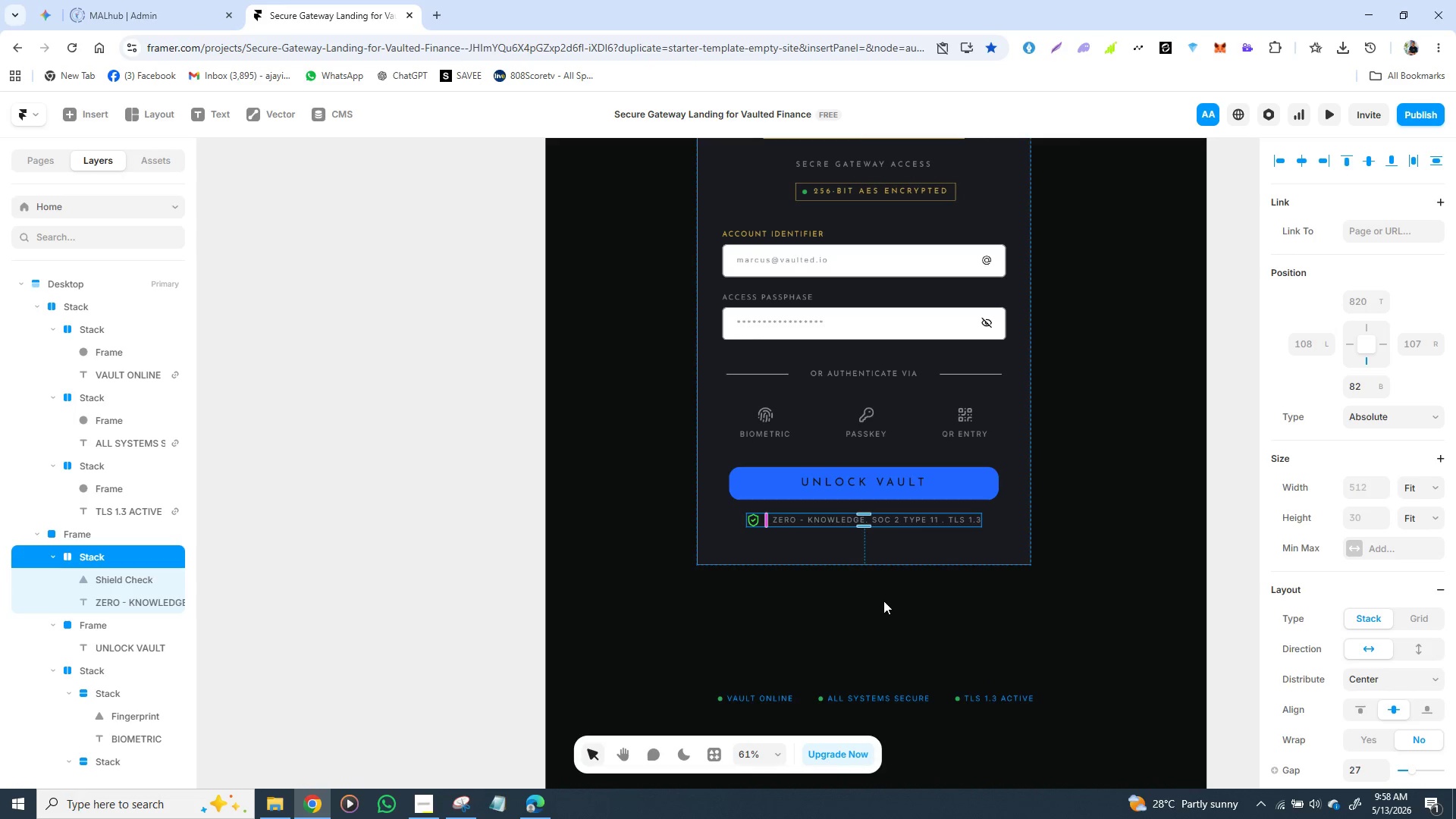 
left_click([890, 606])
 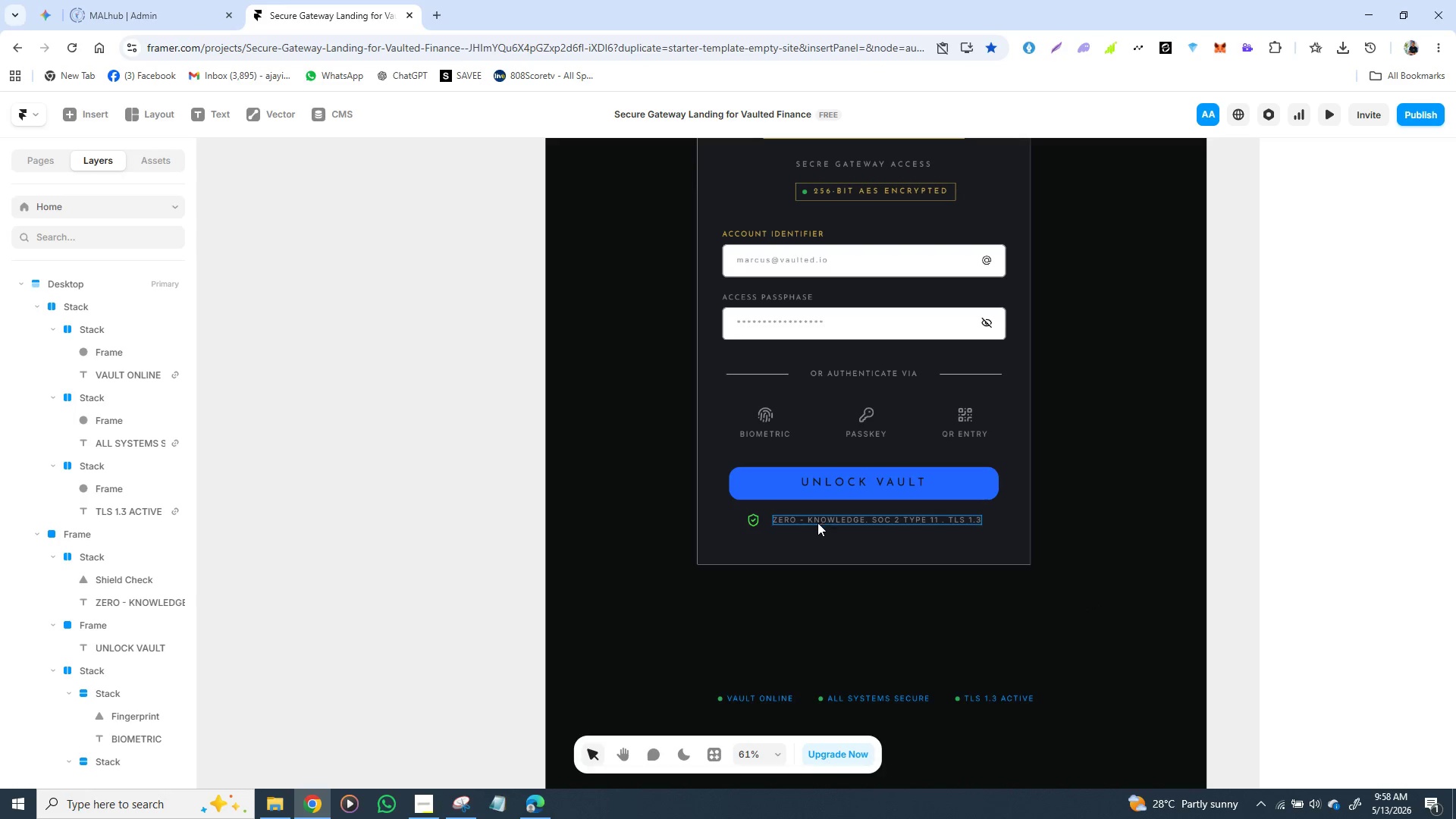 
left_click([761, 519])
 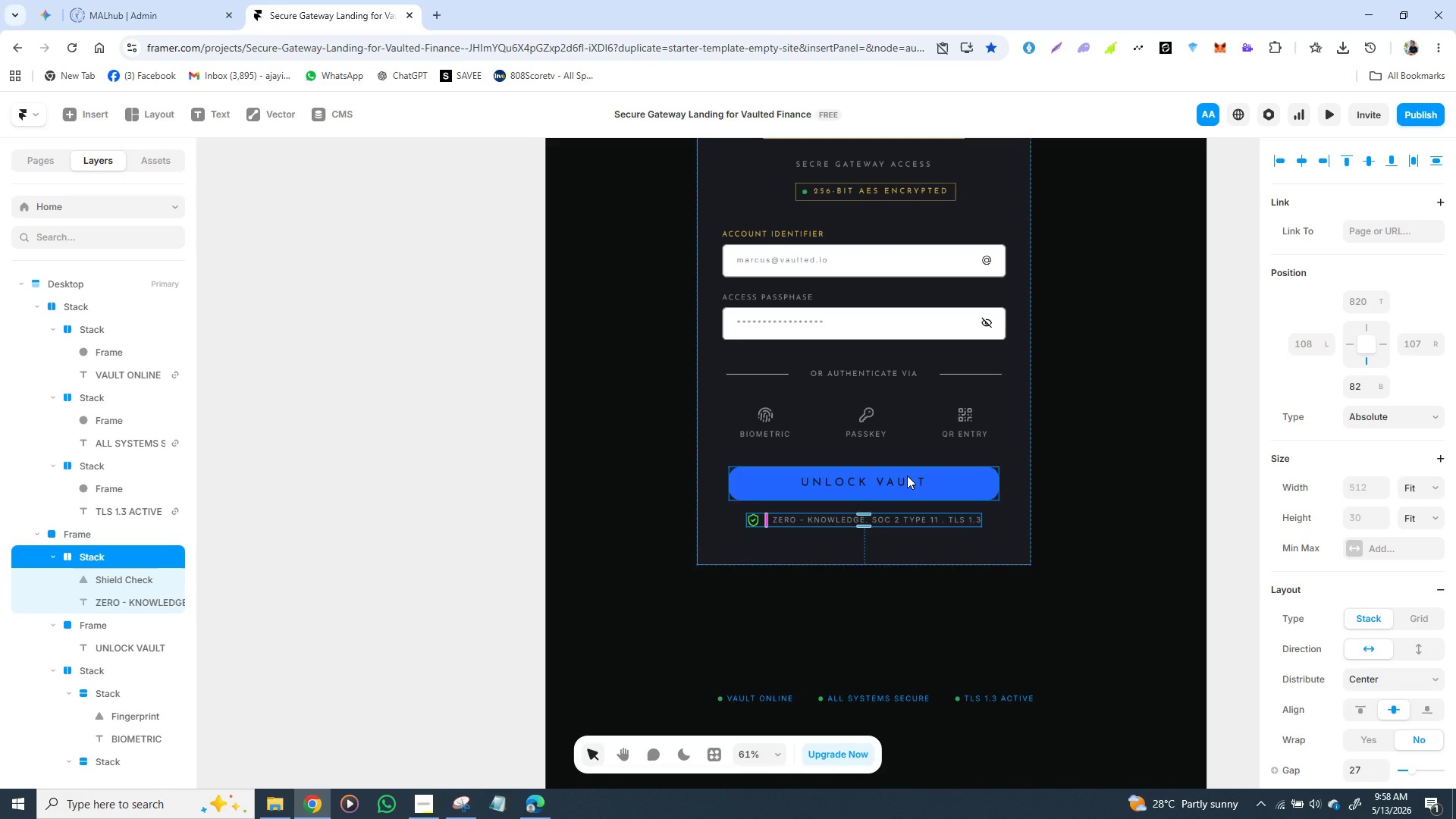 
hold_key(key=ArrowDown, duration=0.36)
 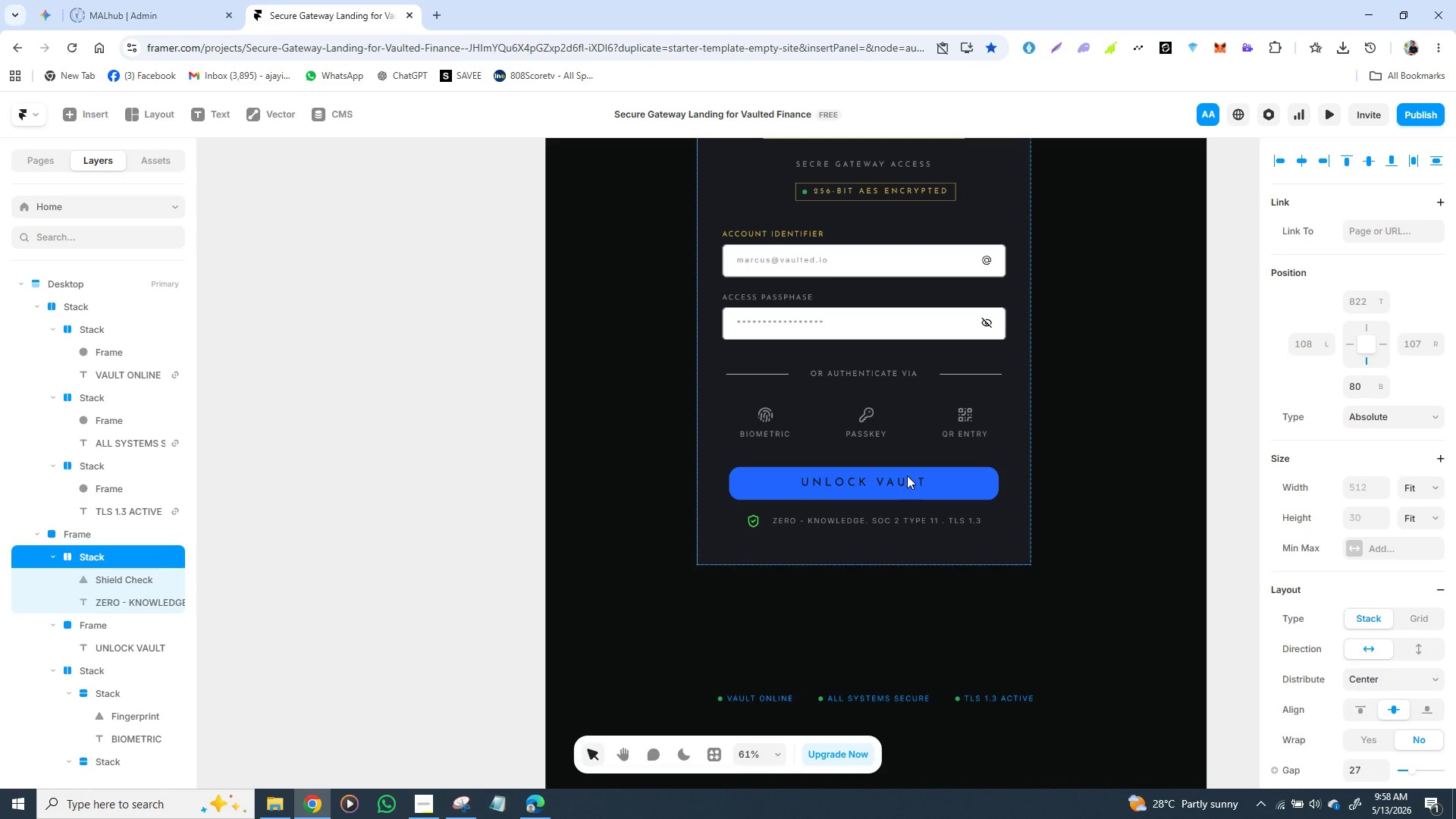 
key(ArrowDown)
 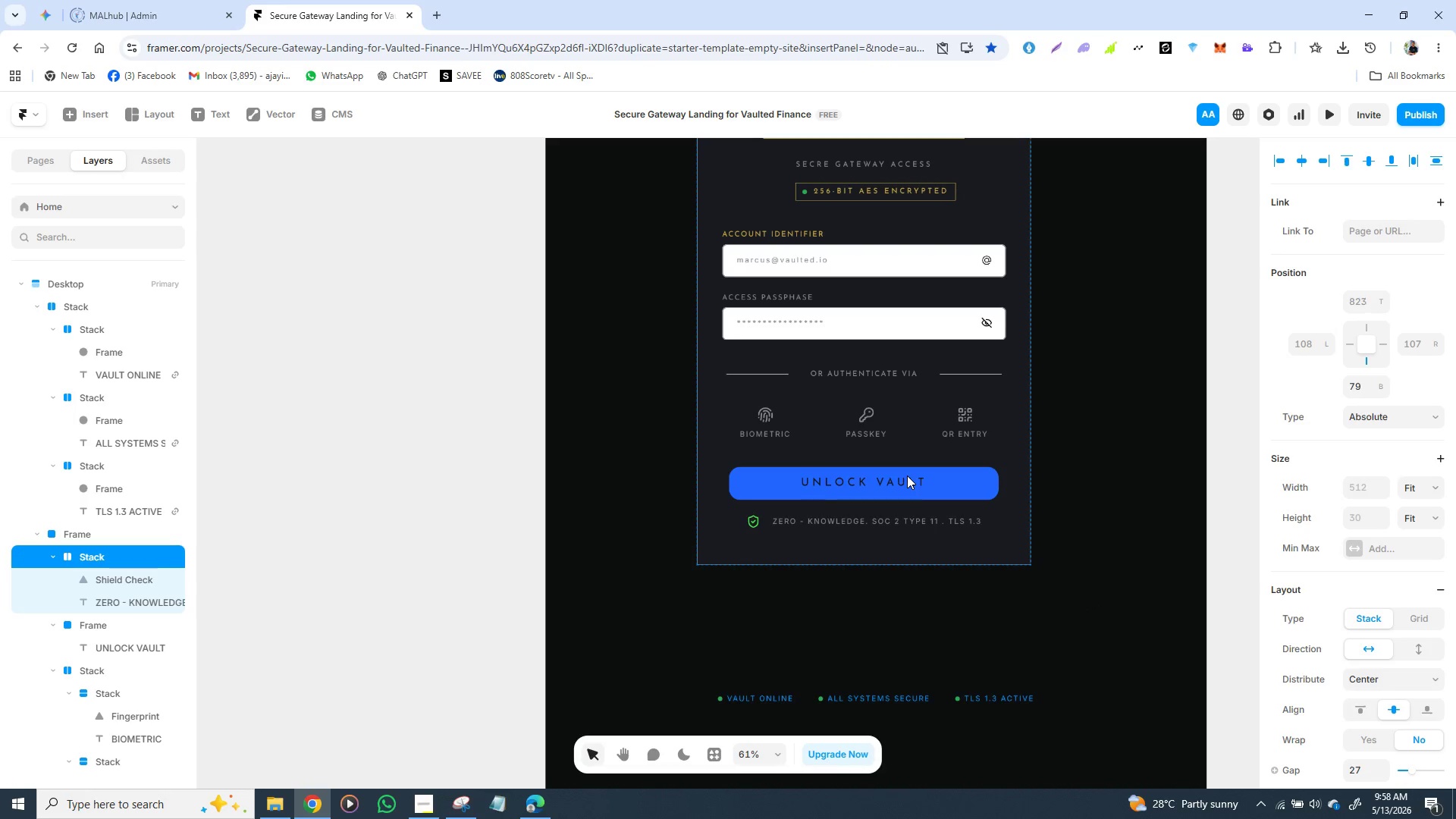 
hold_key(key=ArrowDown, duration=0.39)
 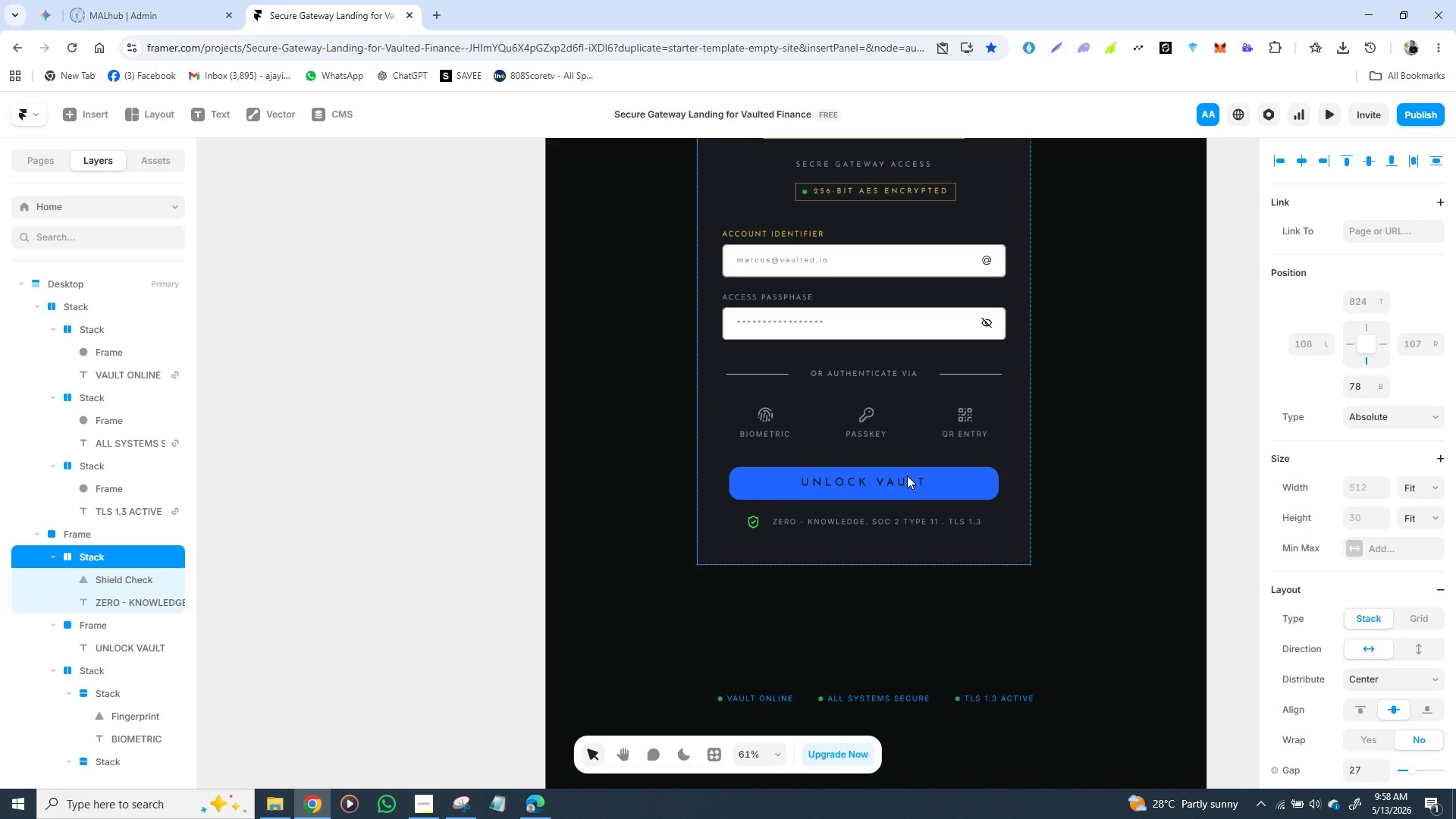 
hold_key(key=ArrowDown, duration=0.59)
 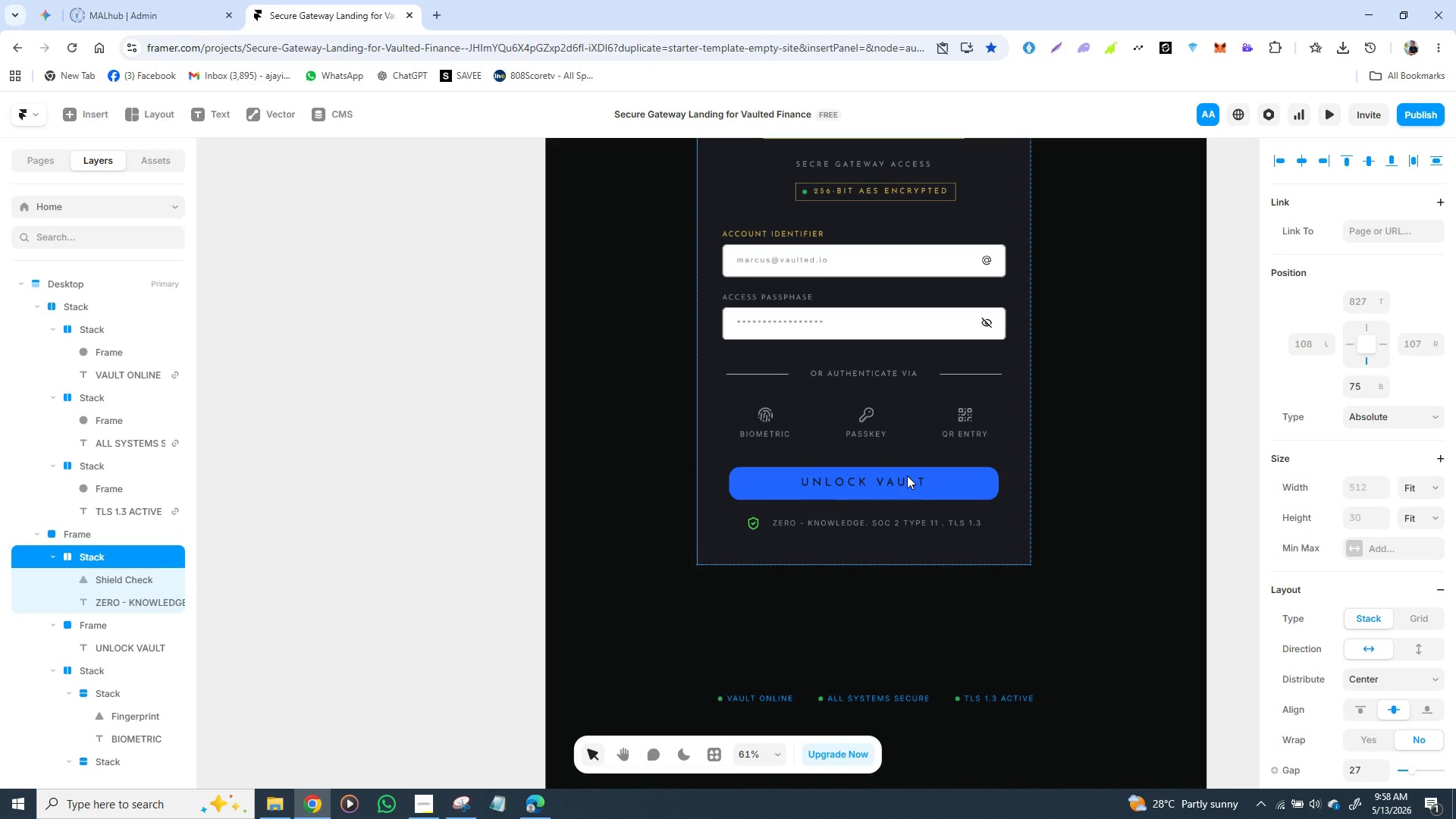 
key(ArrowDown)
 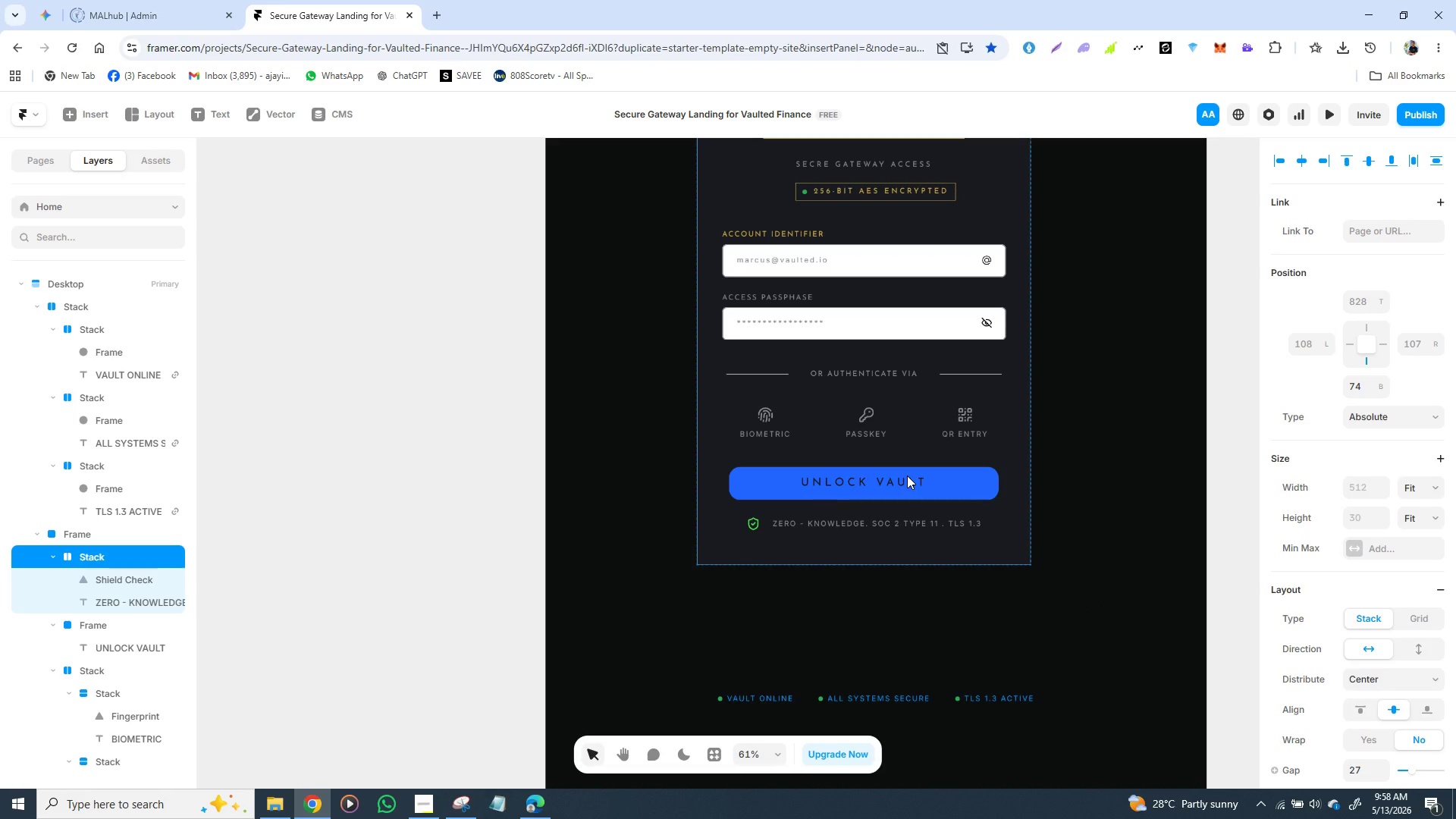 
key(ArrowDown)
 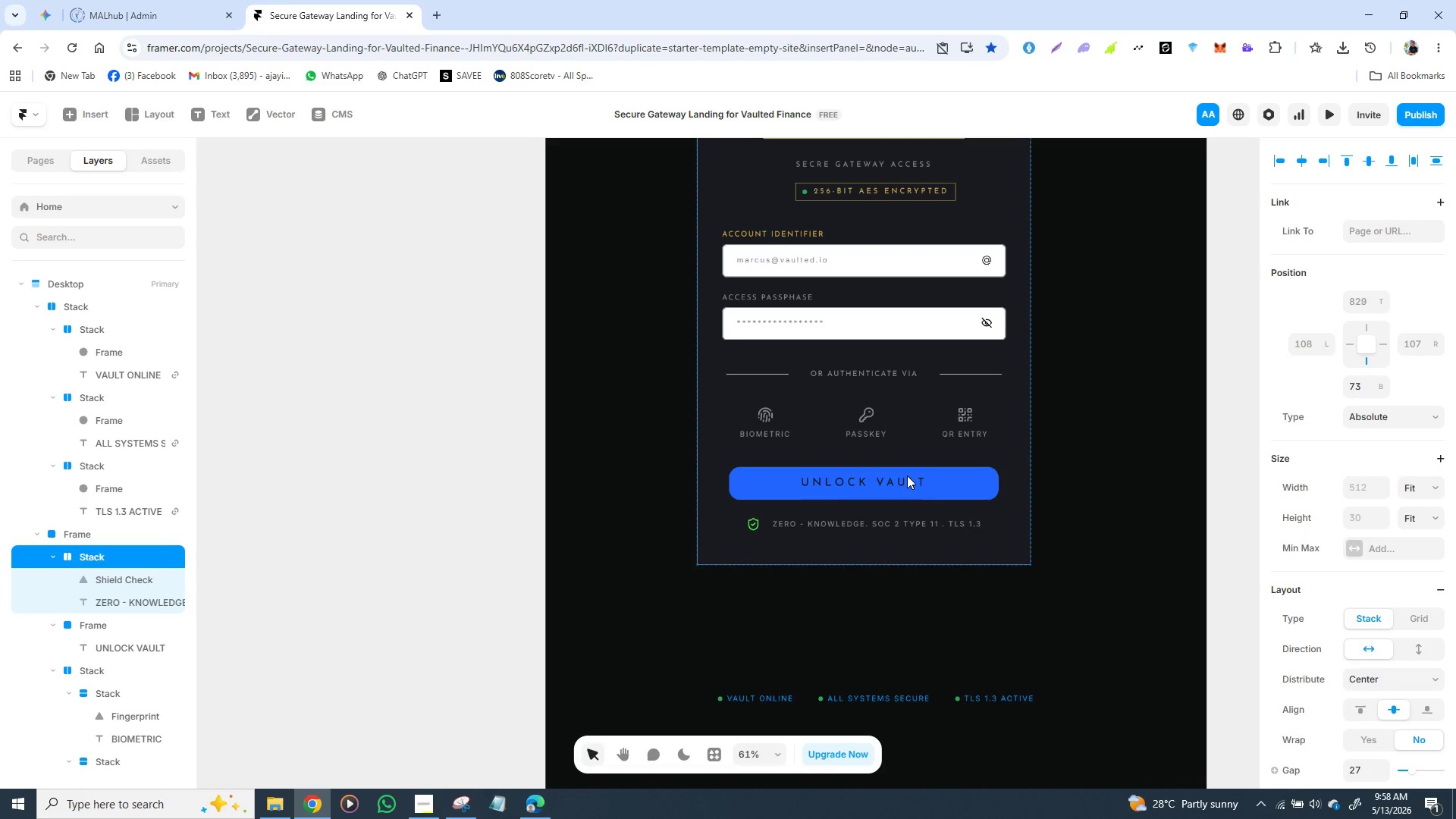 
hold_key(key=ArrowDown, duration=0.61)
 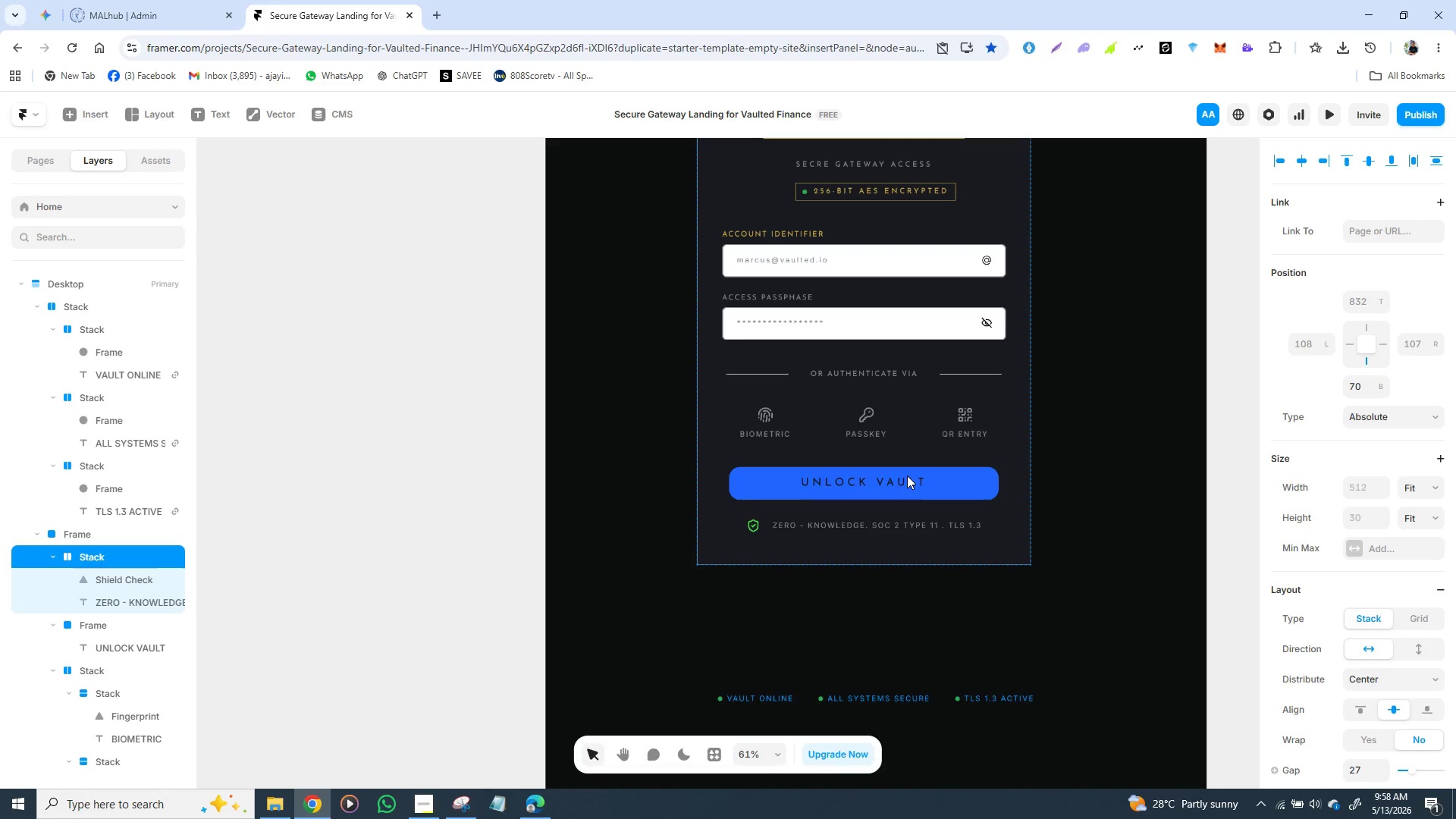 
hold_key(key=ArrowDown, duration=0.69)
 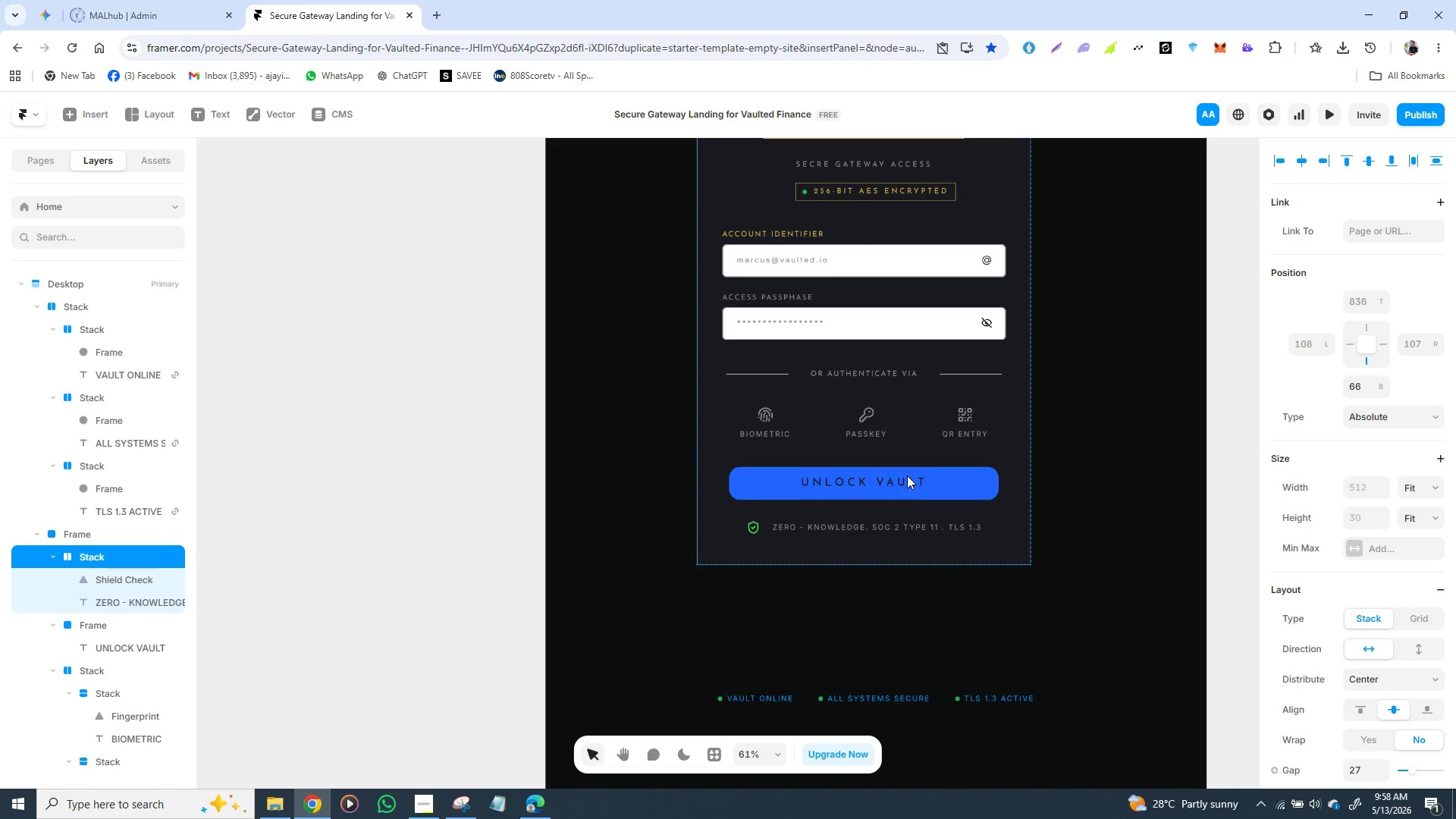 
hold_key(key=ArrowDown, duration=0.41)
 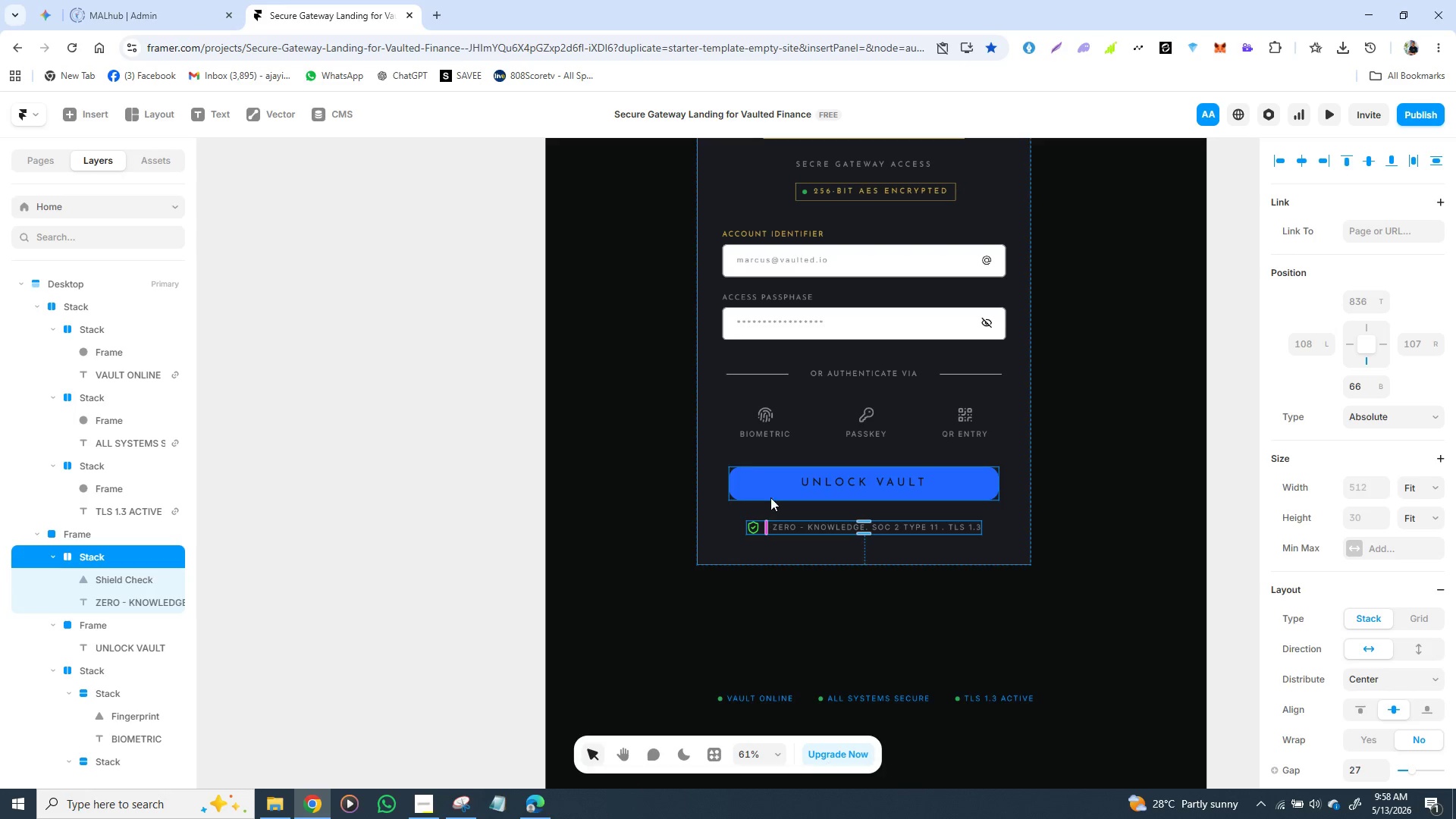 
hold_key(key=ArrowDown, duration=0.41)
 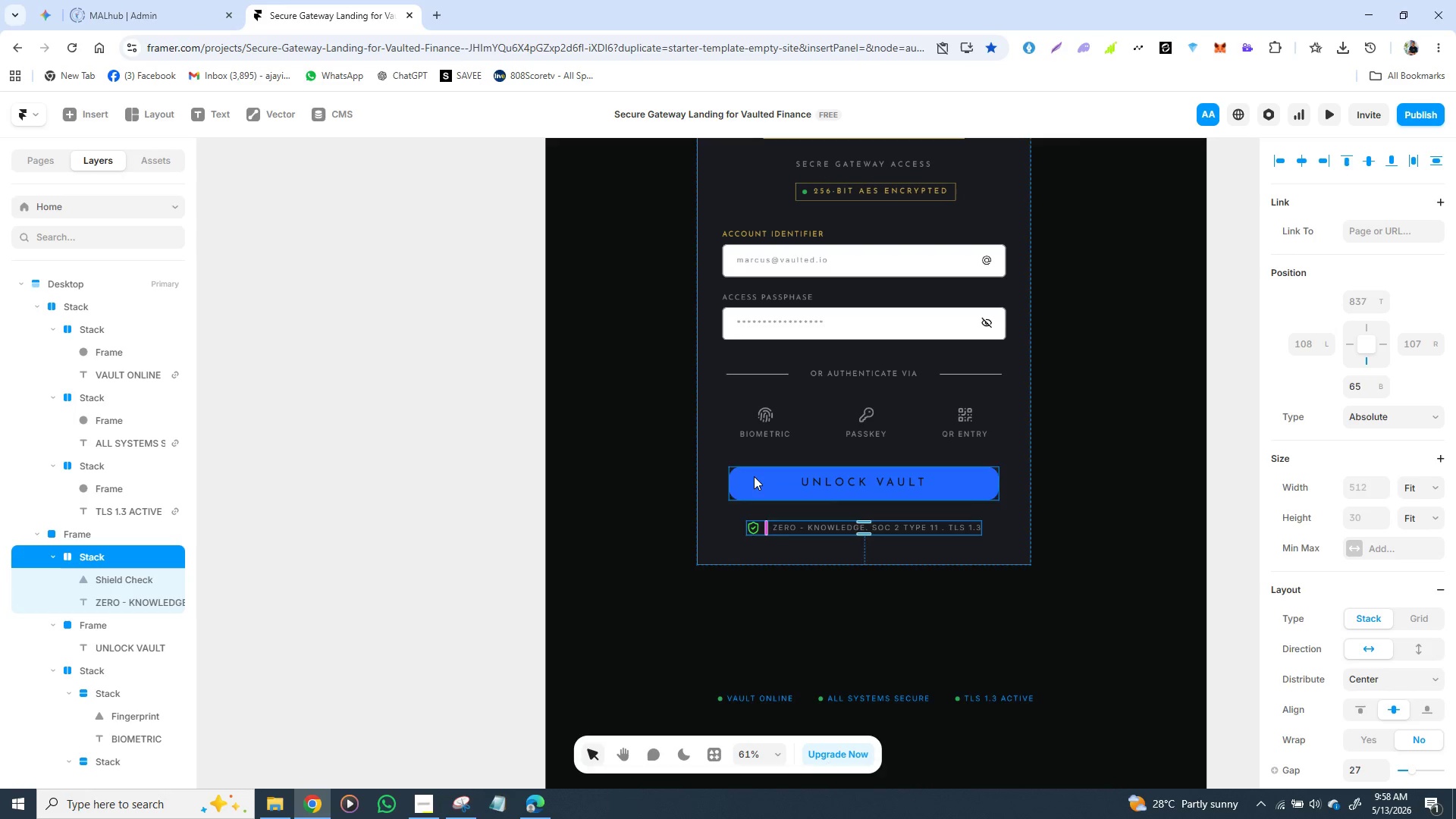 
hold_key(key=ArrowUp, duration=0.36)
 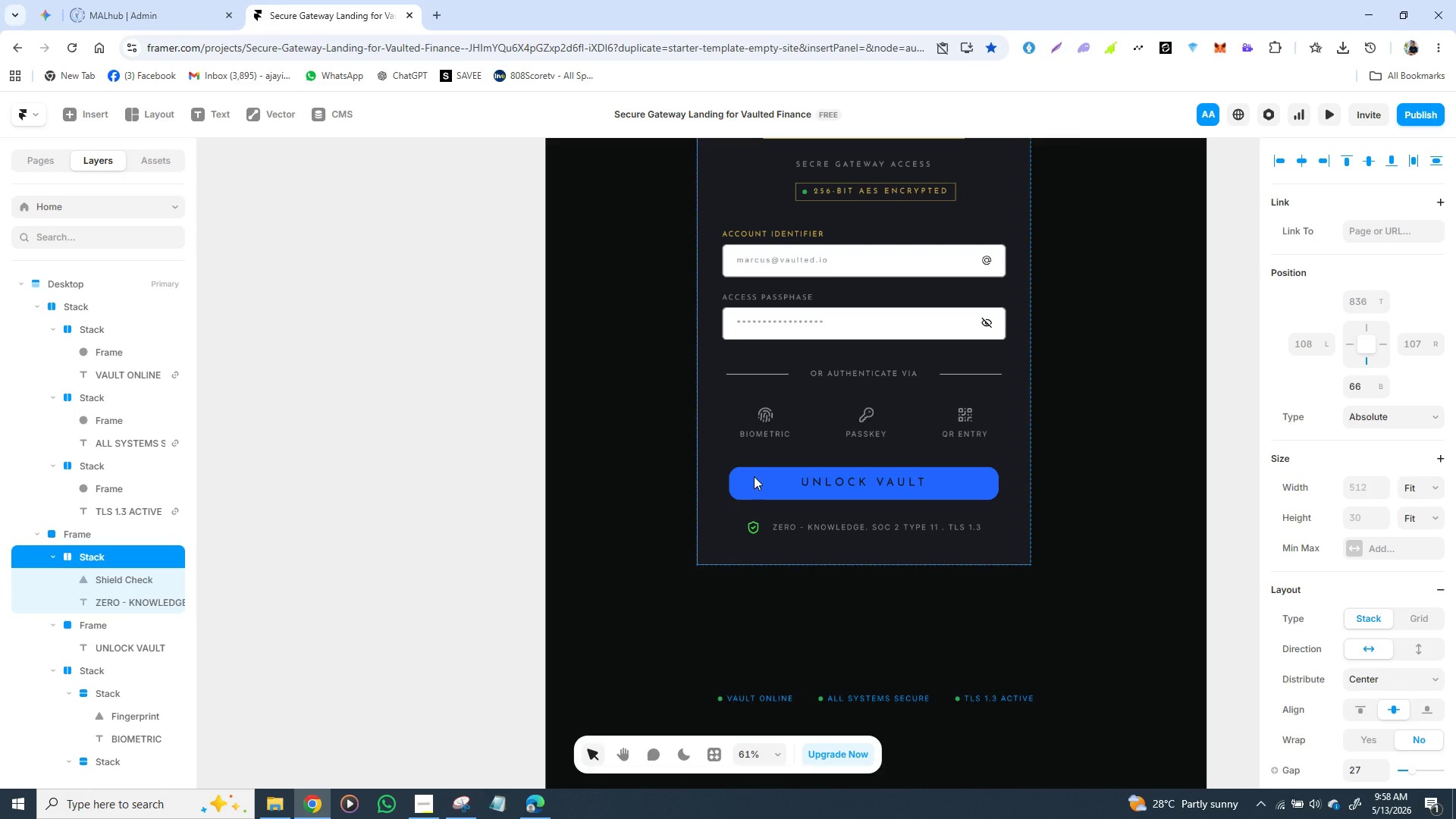 
hold_key(key=ArrowUp, duration=0.66)
 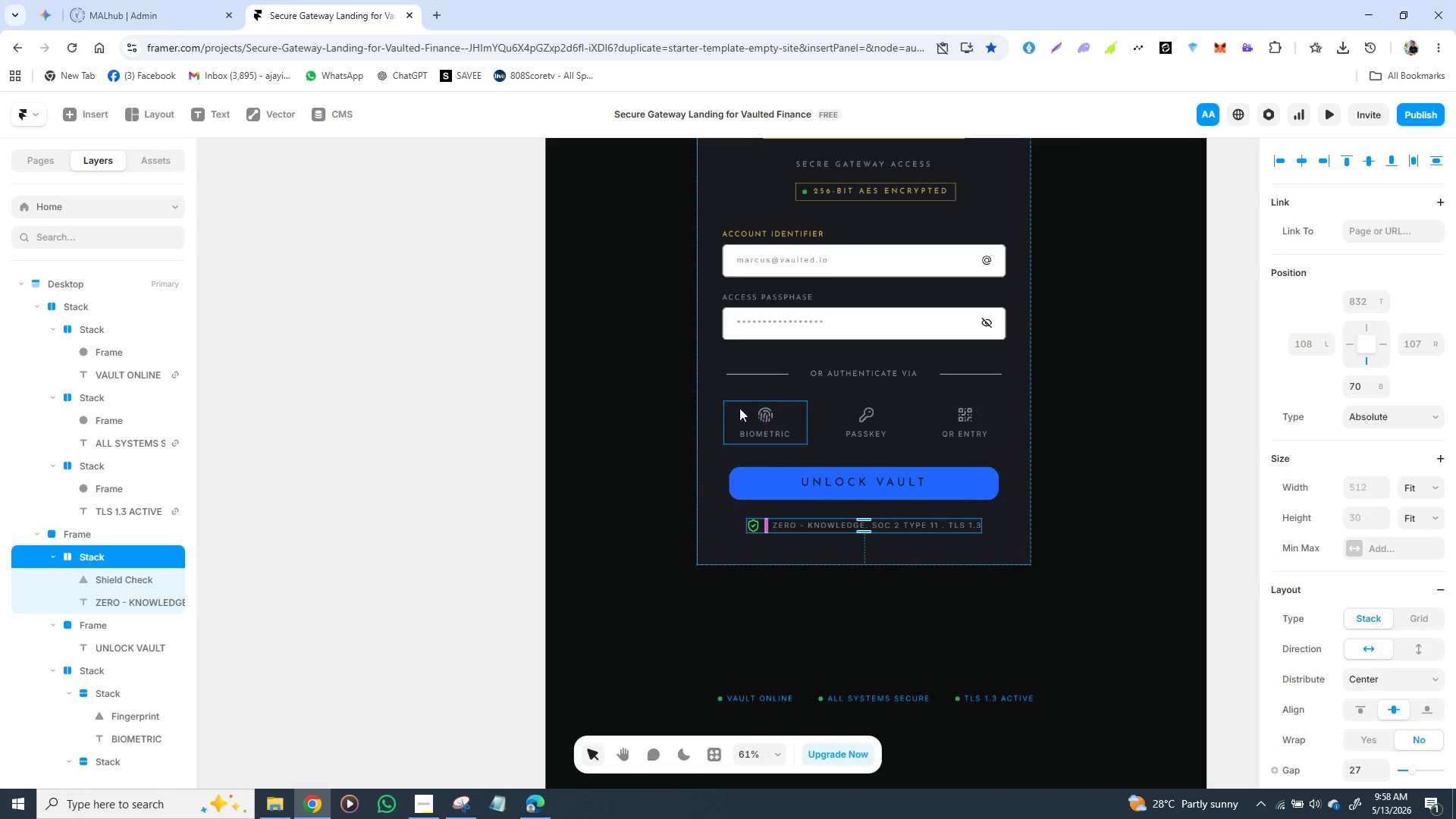 
left_click([1112, 406])
 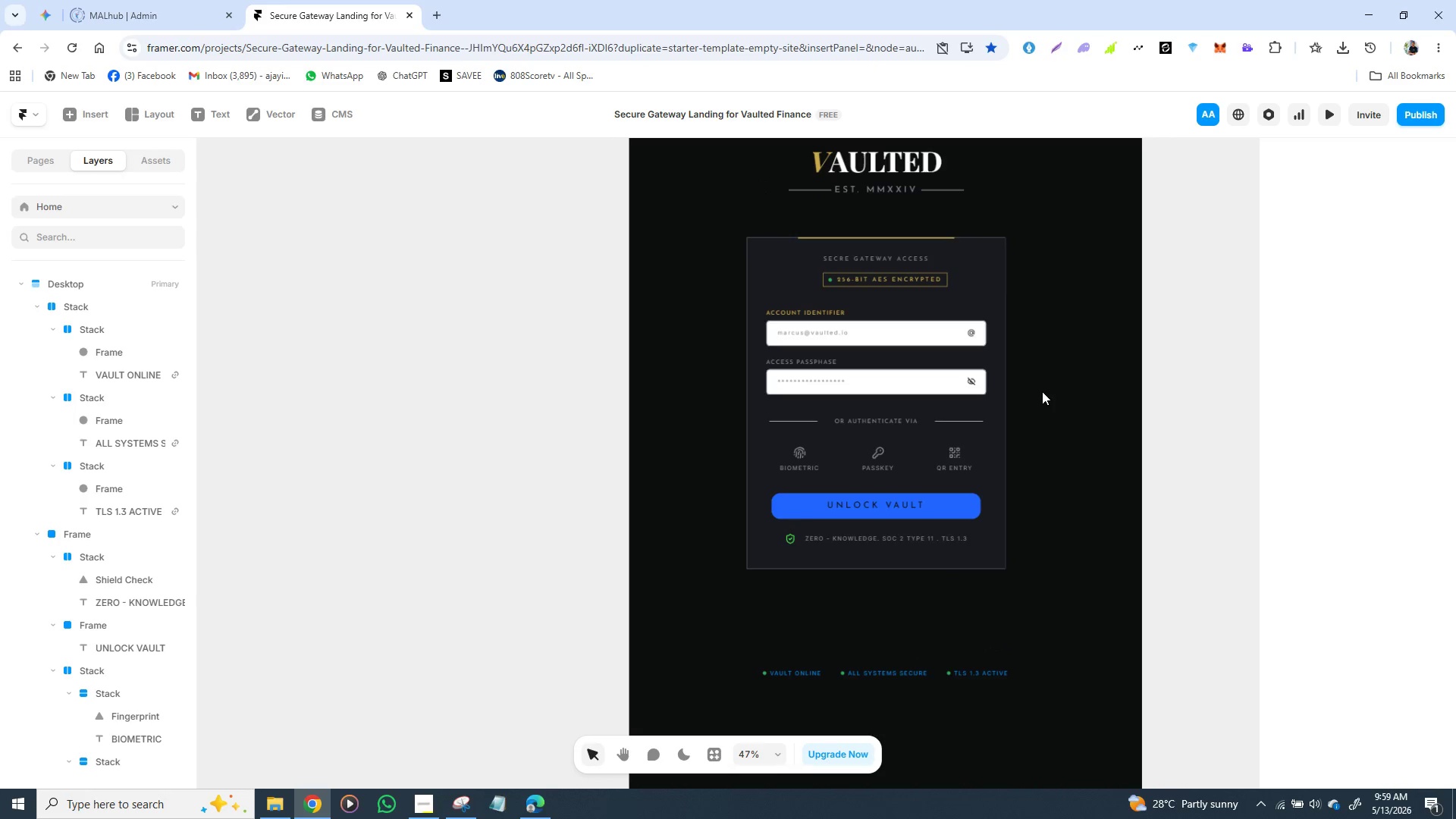 
wait(6.14)
 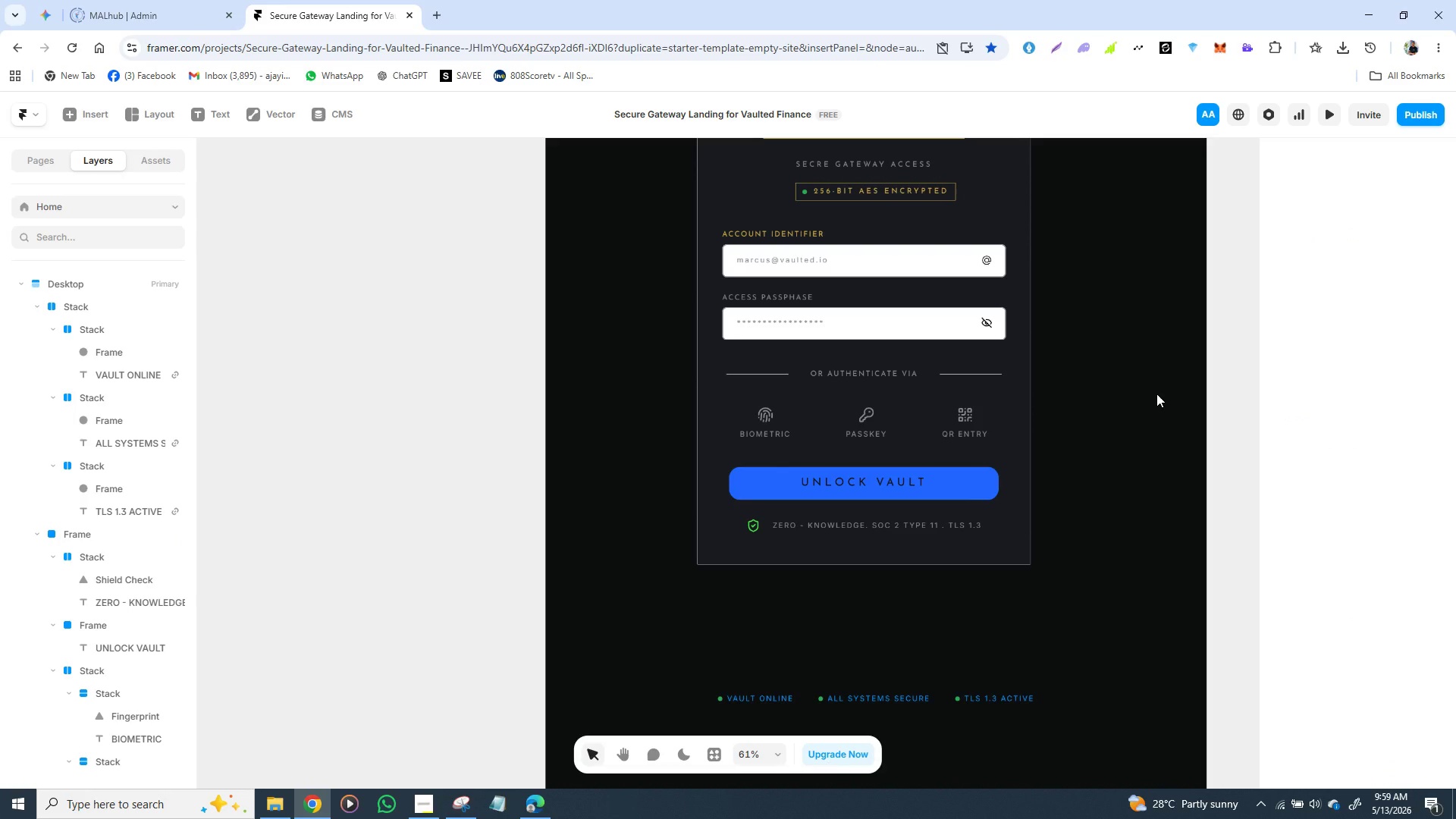 
left_click([948, 505])
 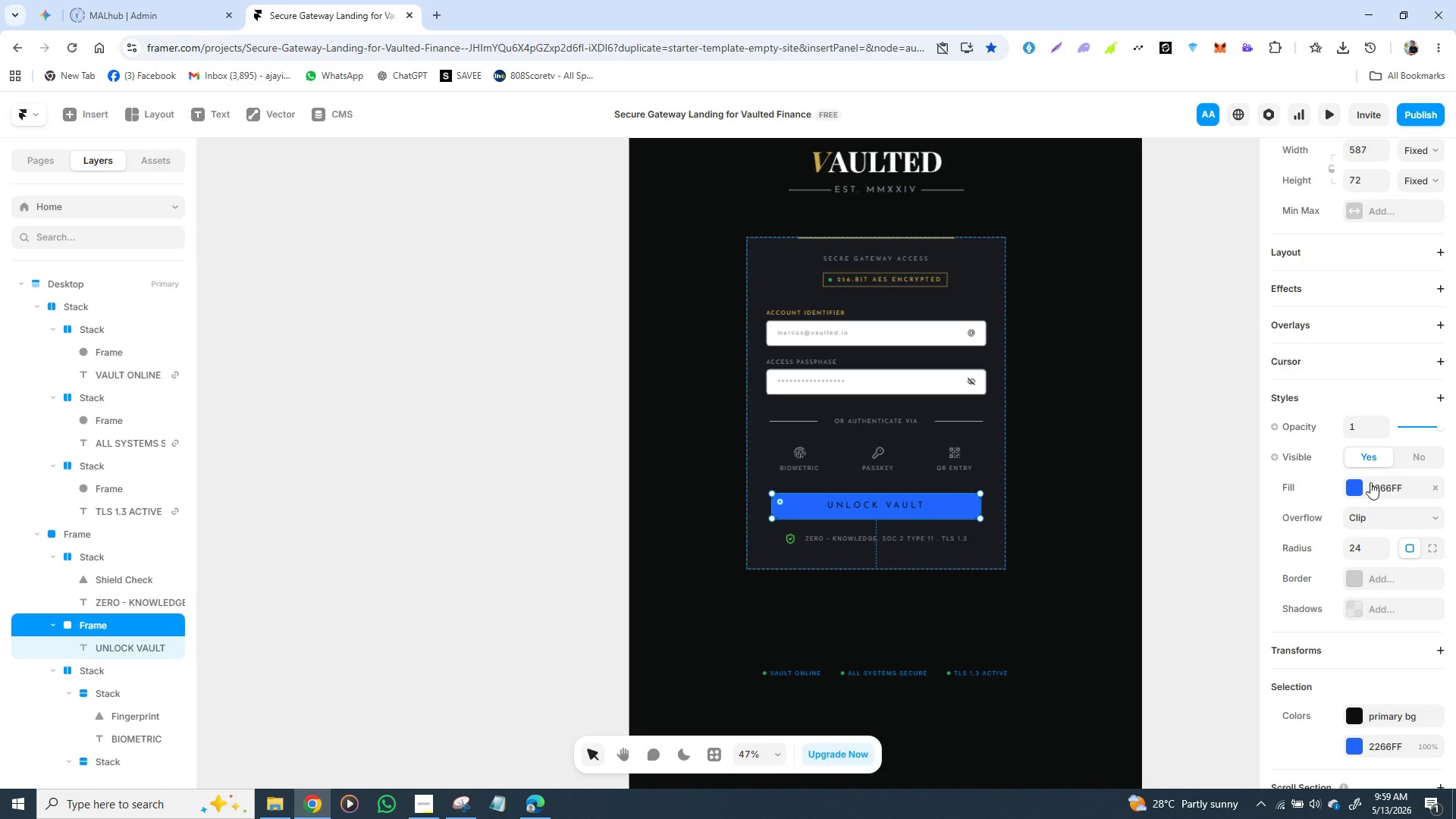 
scroll: coordinate [1307, 371], scroll_direction: up, amount: 3.0
 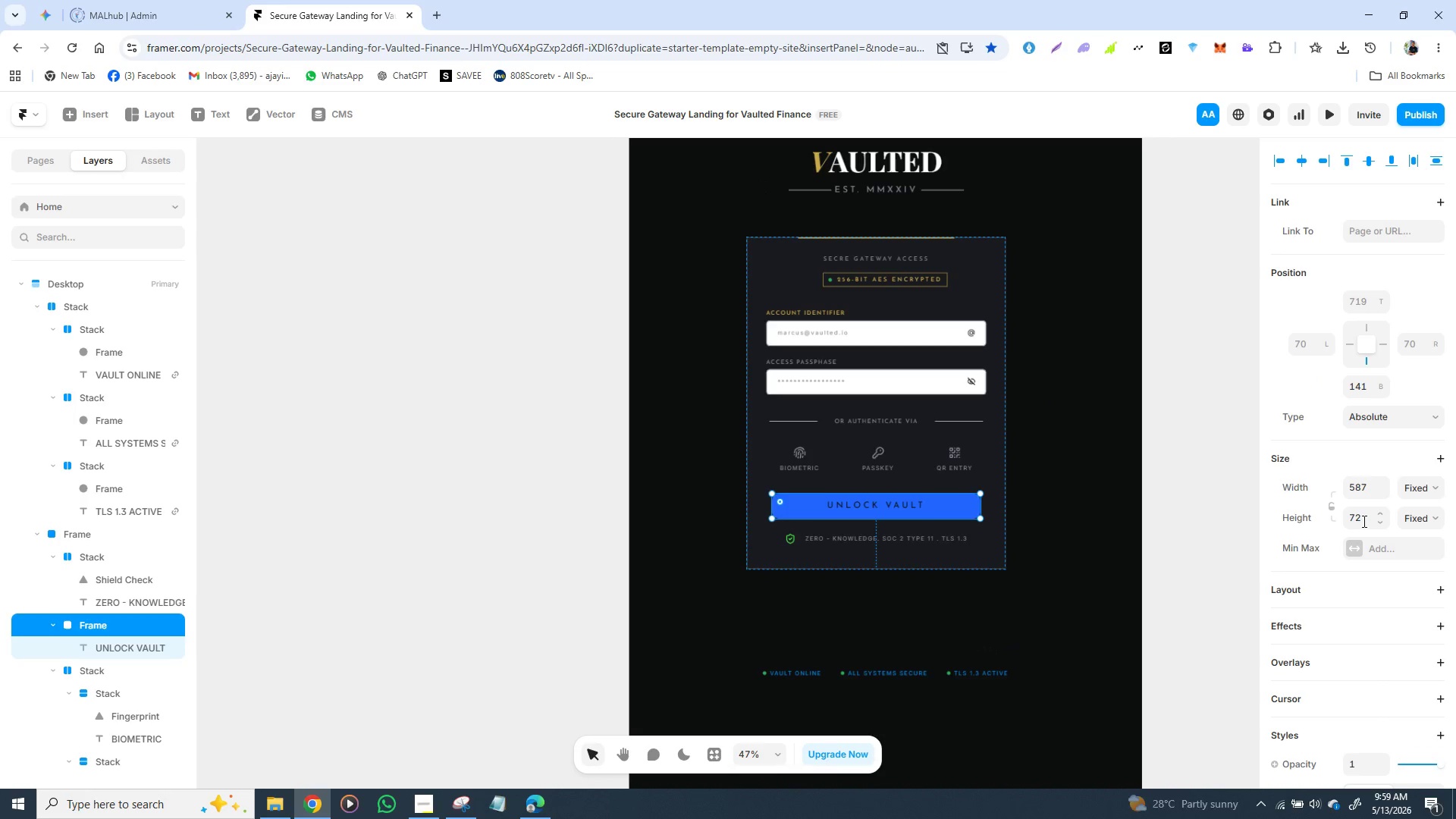 
left_click([1363, 521])
 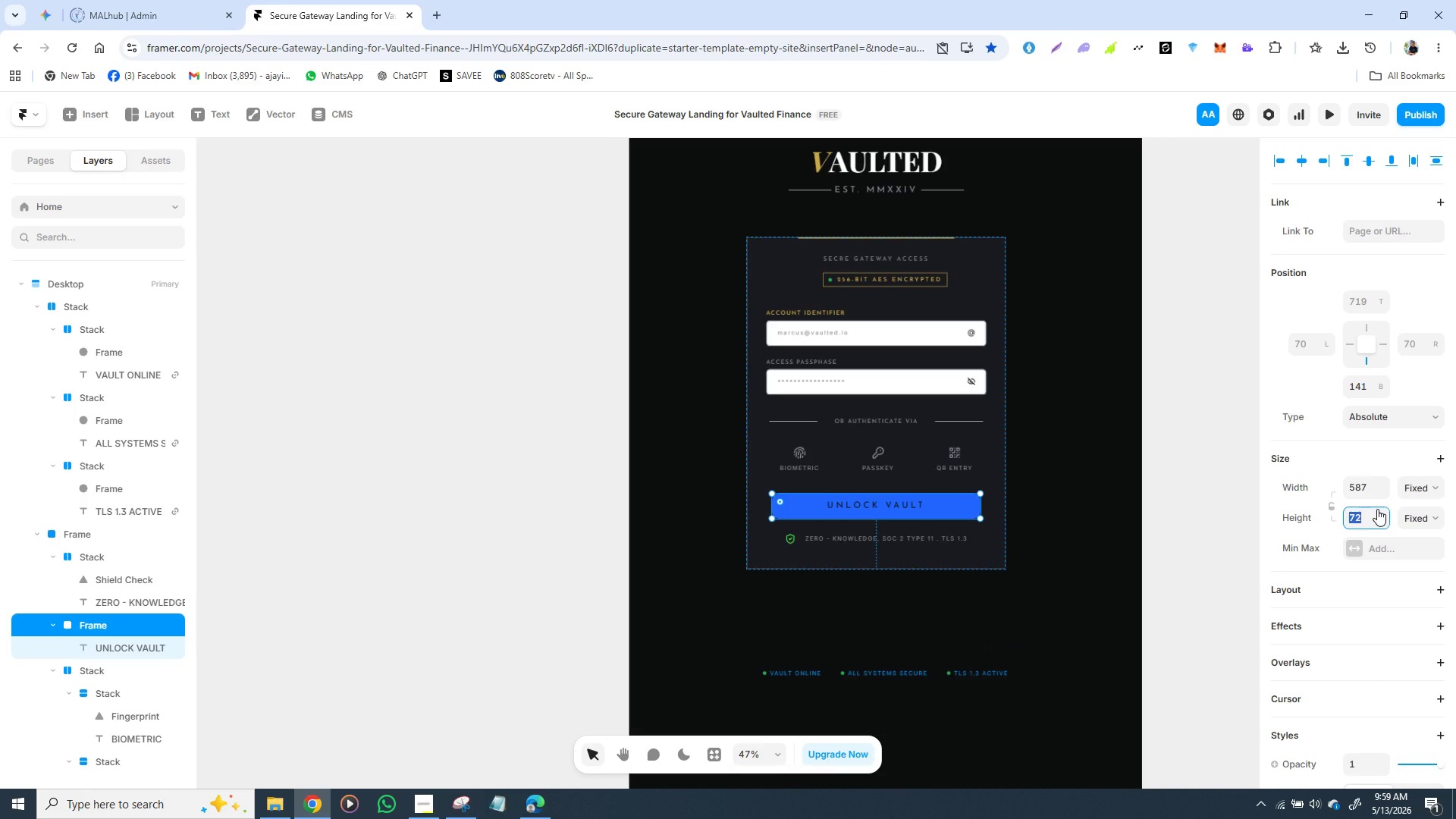 
type(60)
 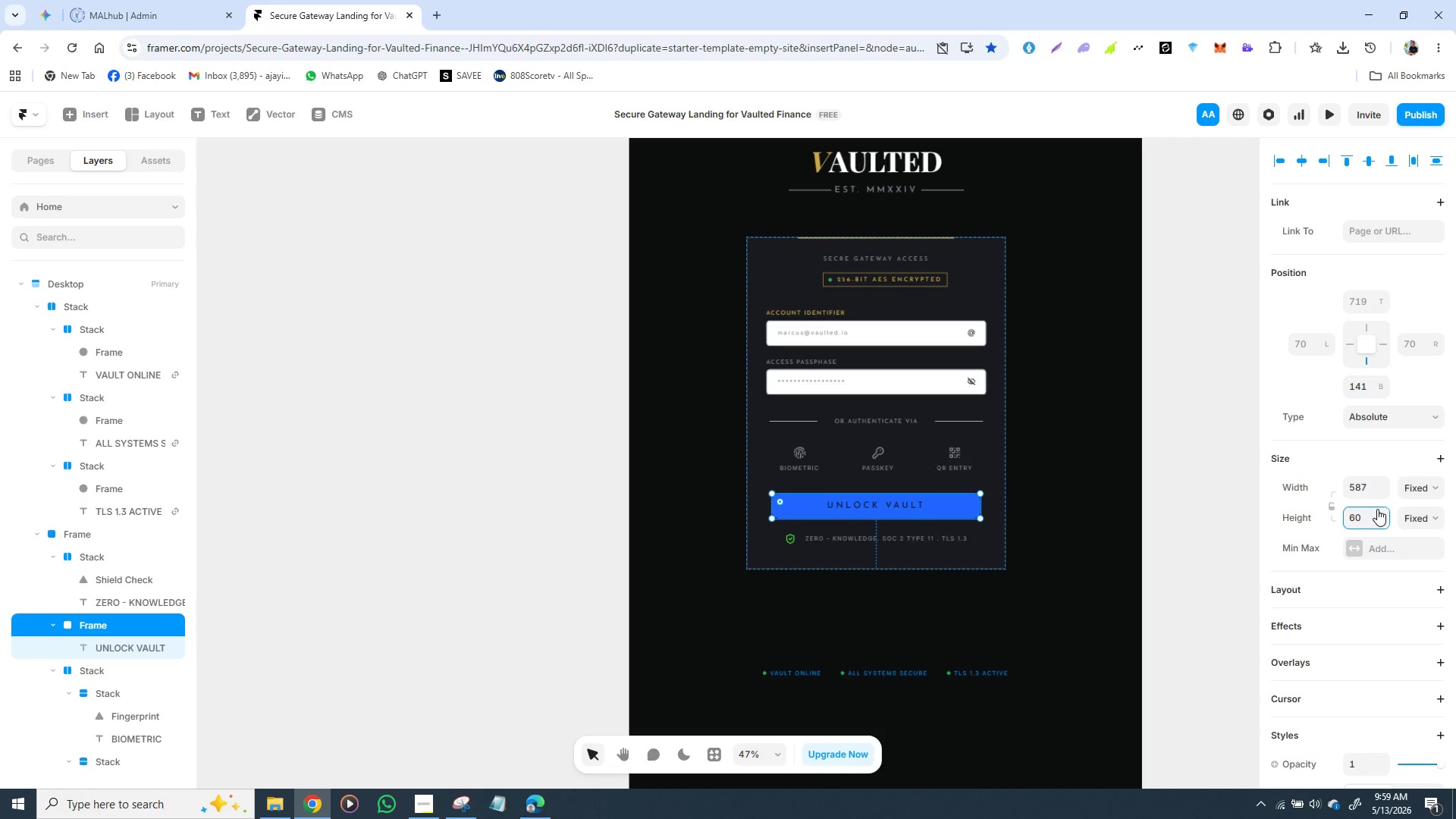 
key(Enter)
 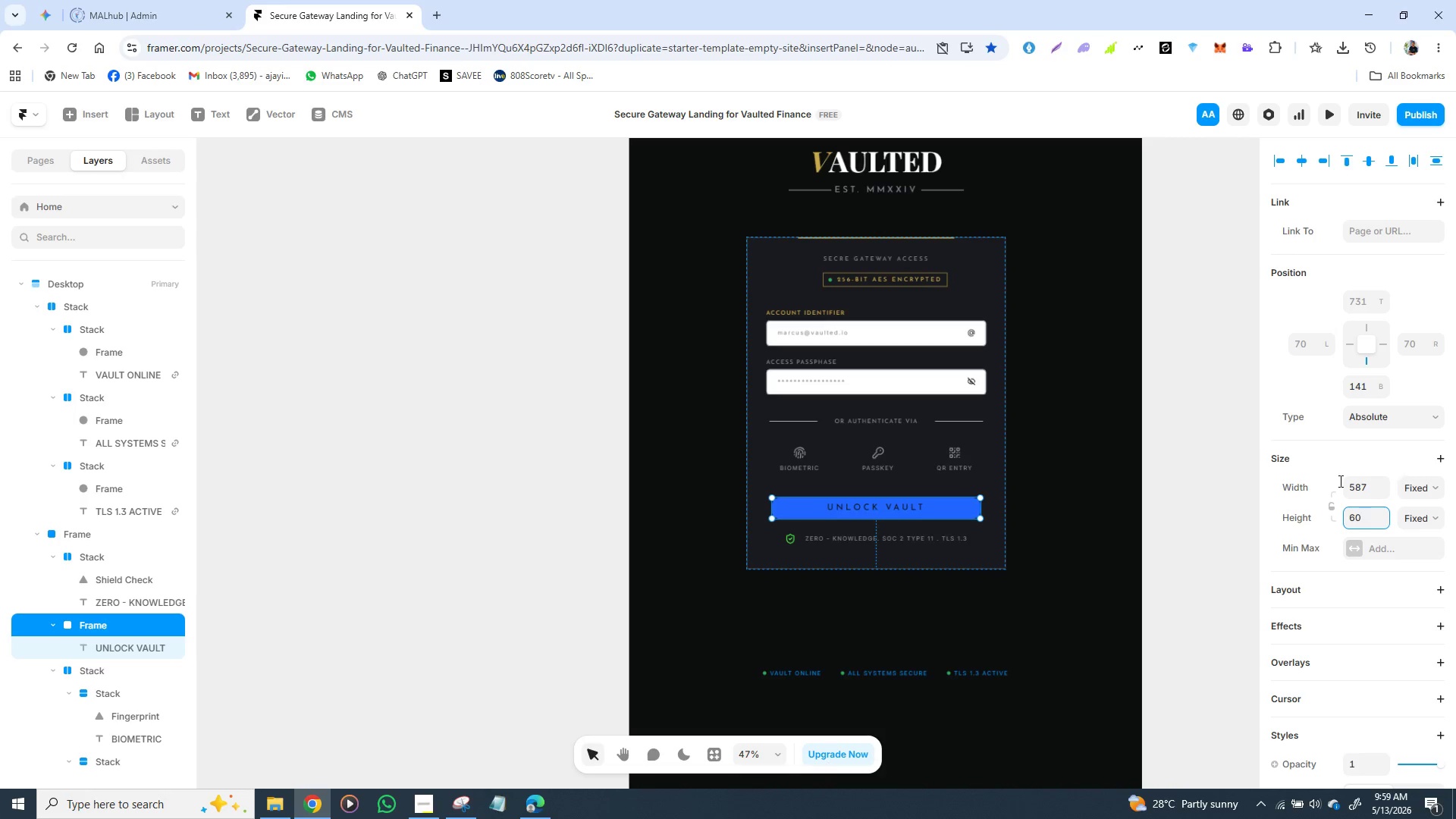 
left_click([1193, 522])
 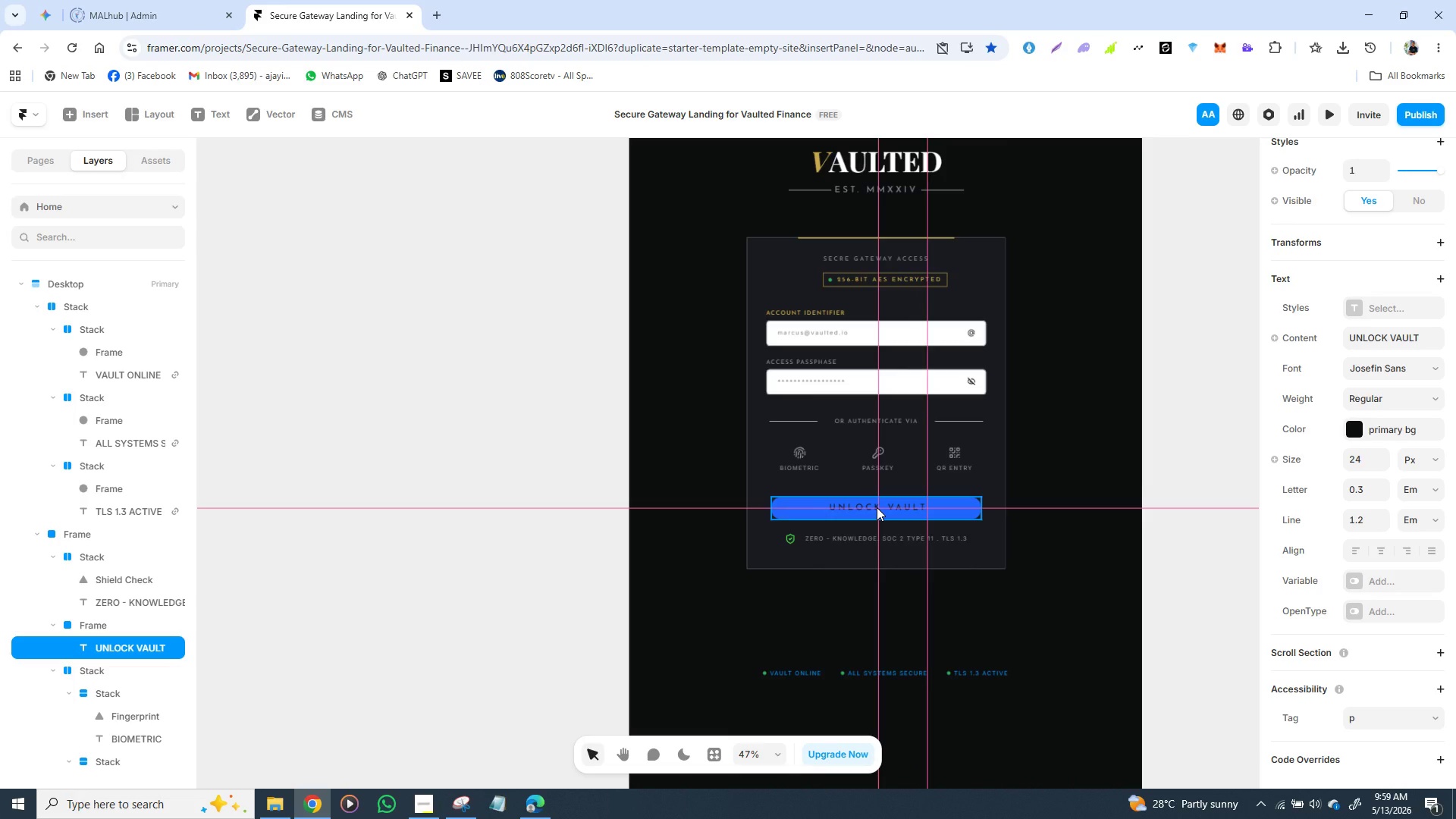 
wait(15.45)
 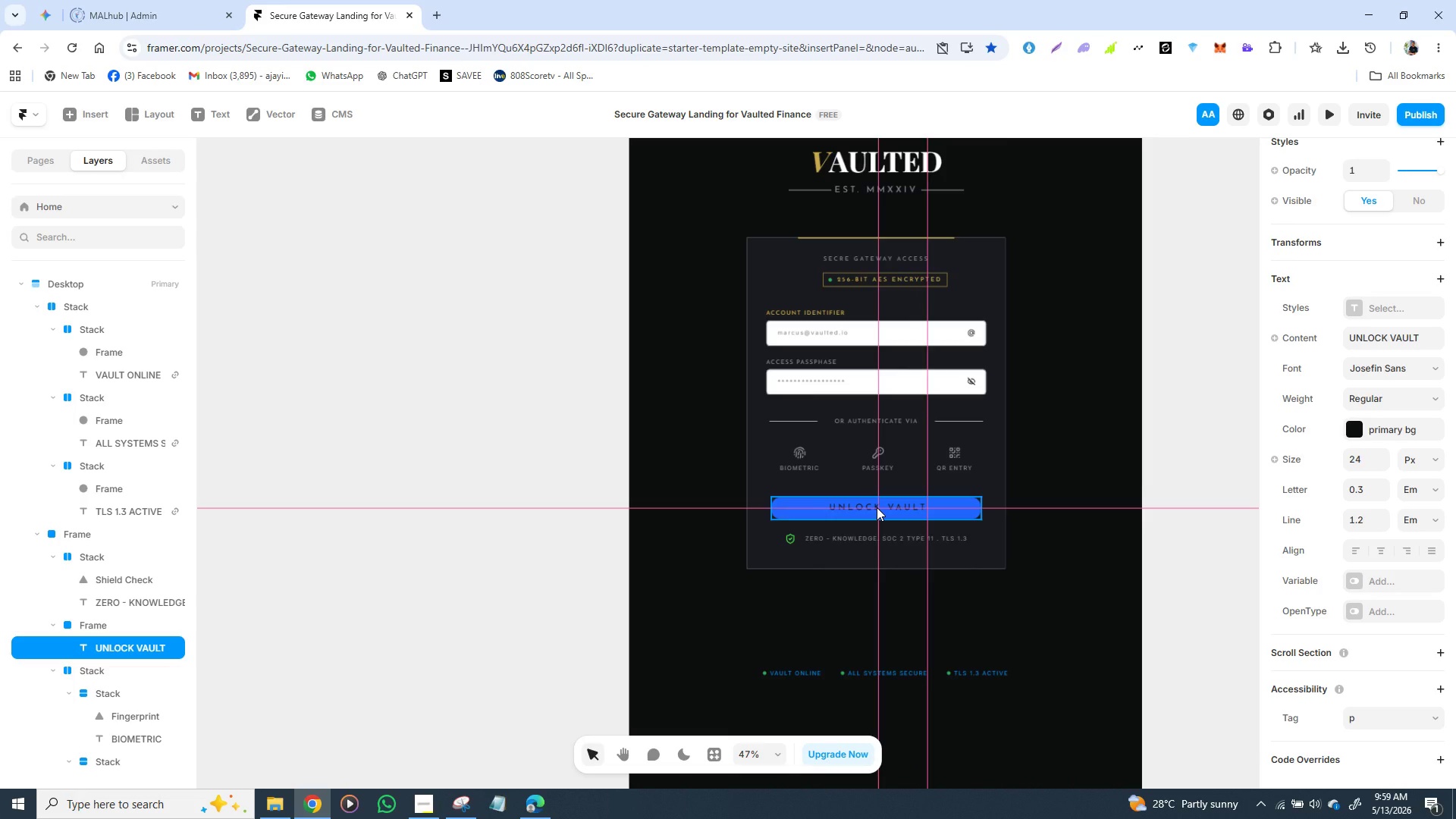 
left_click_drag(start_coordinate=[874, 506], to_coordinate=[888, 507])
 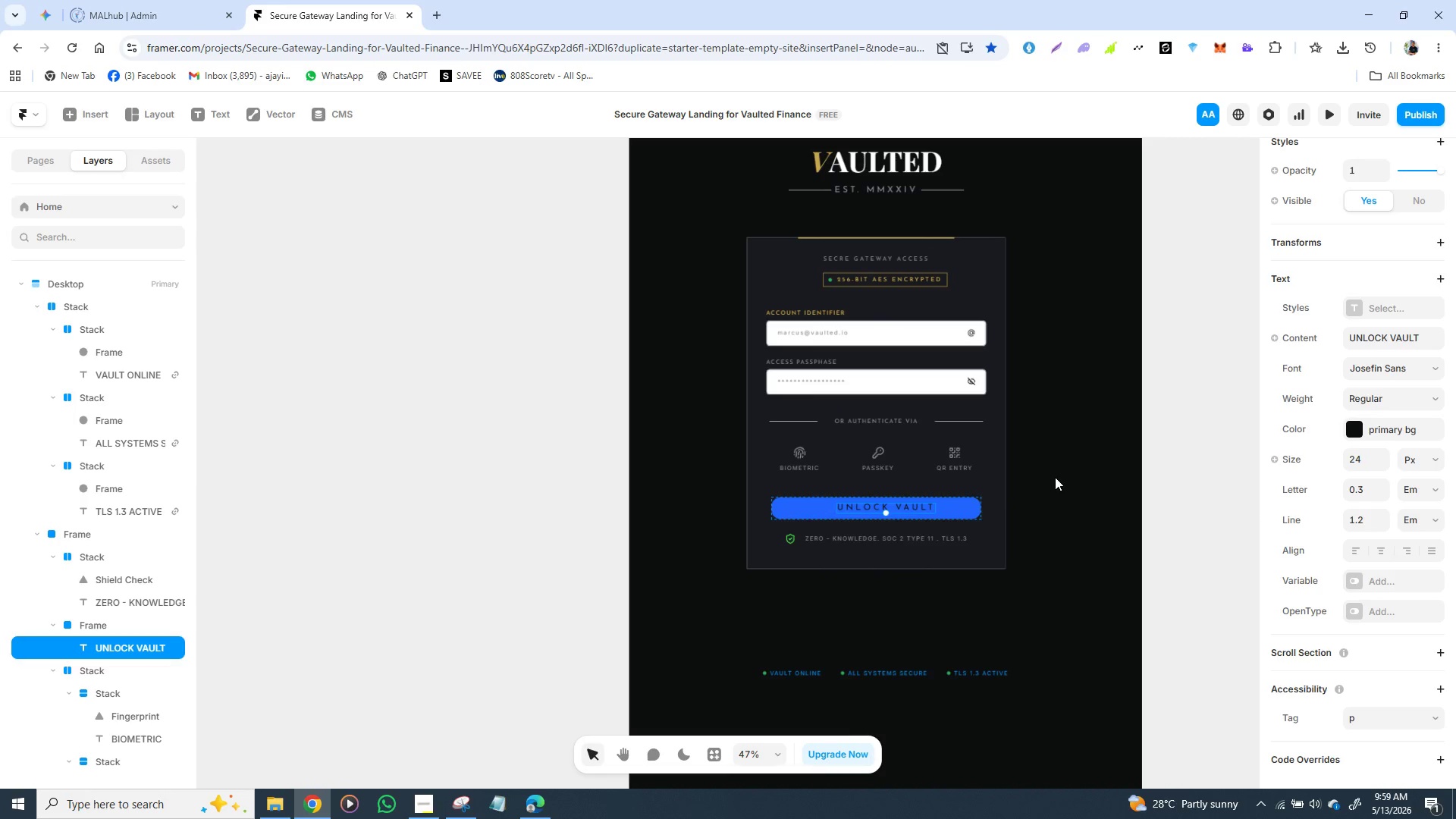 
left_click([1056, 477])
 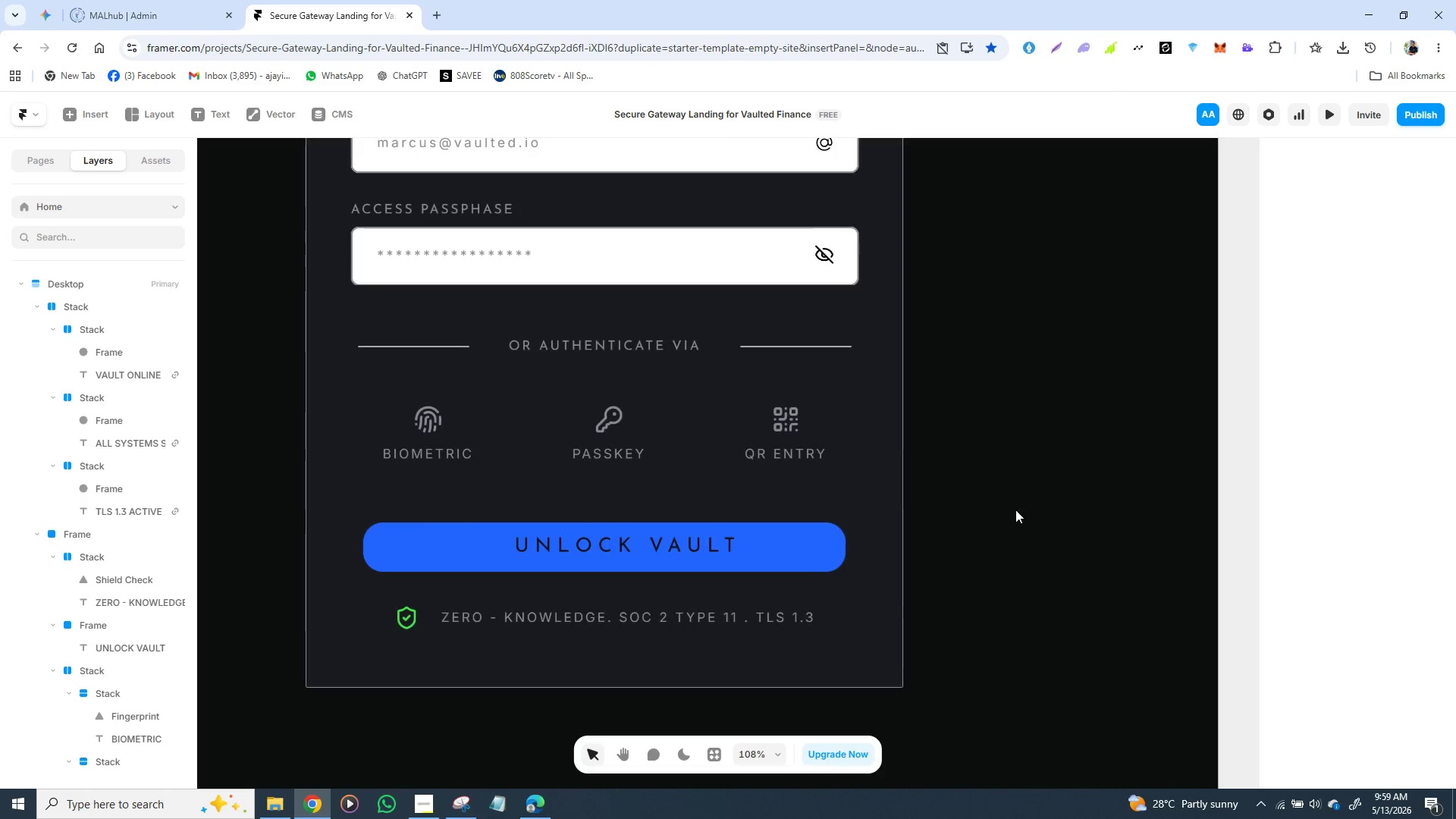 
wait(6.53)
 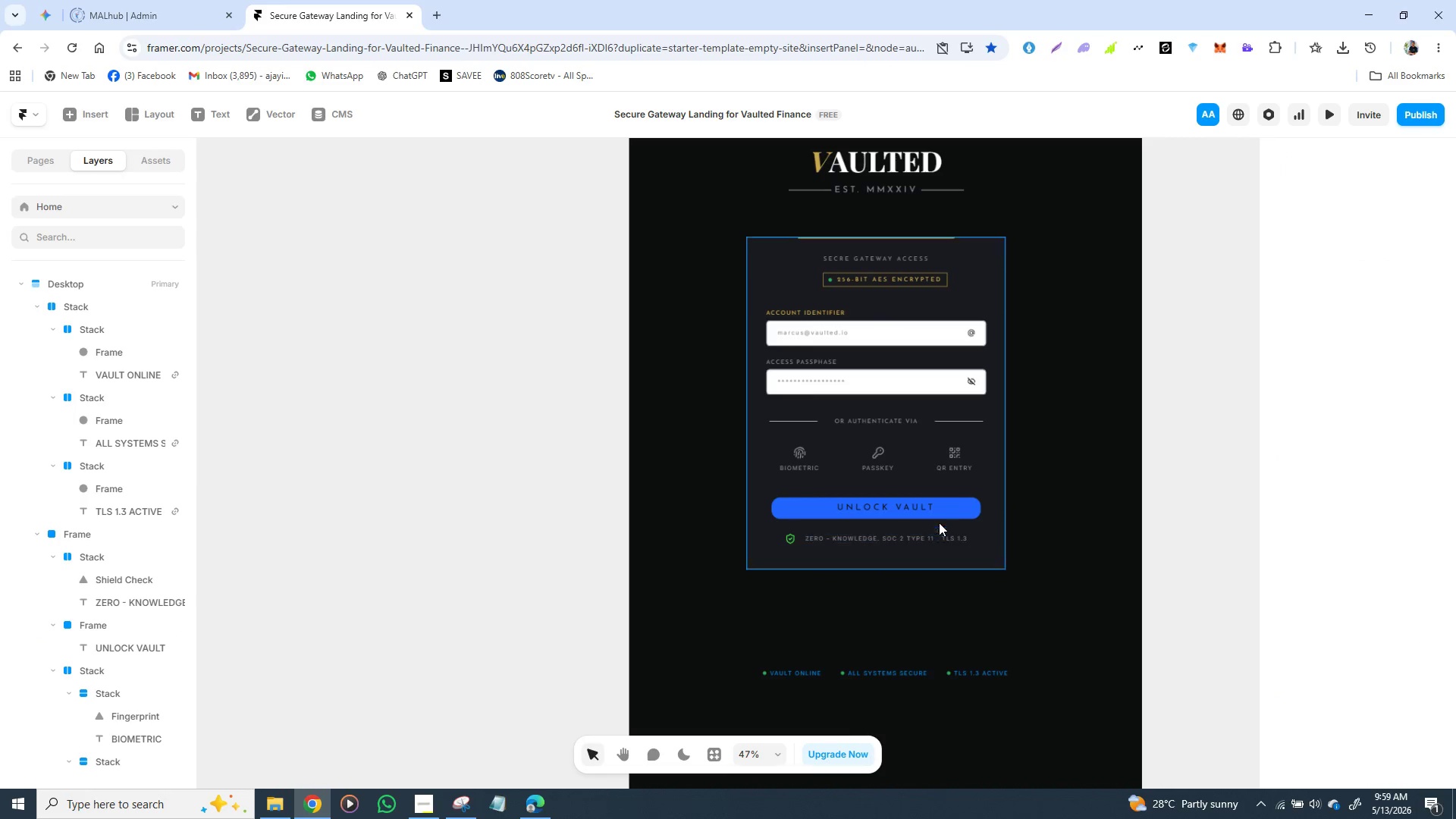 
left_click([629, 542])
 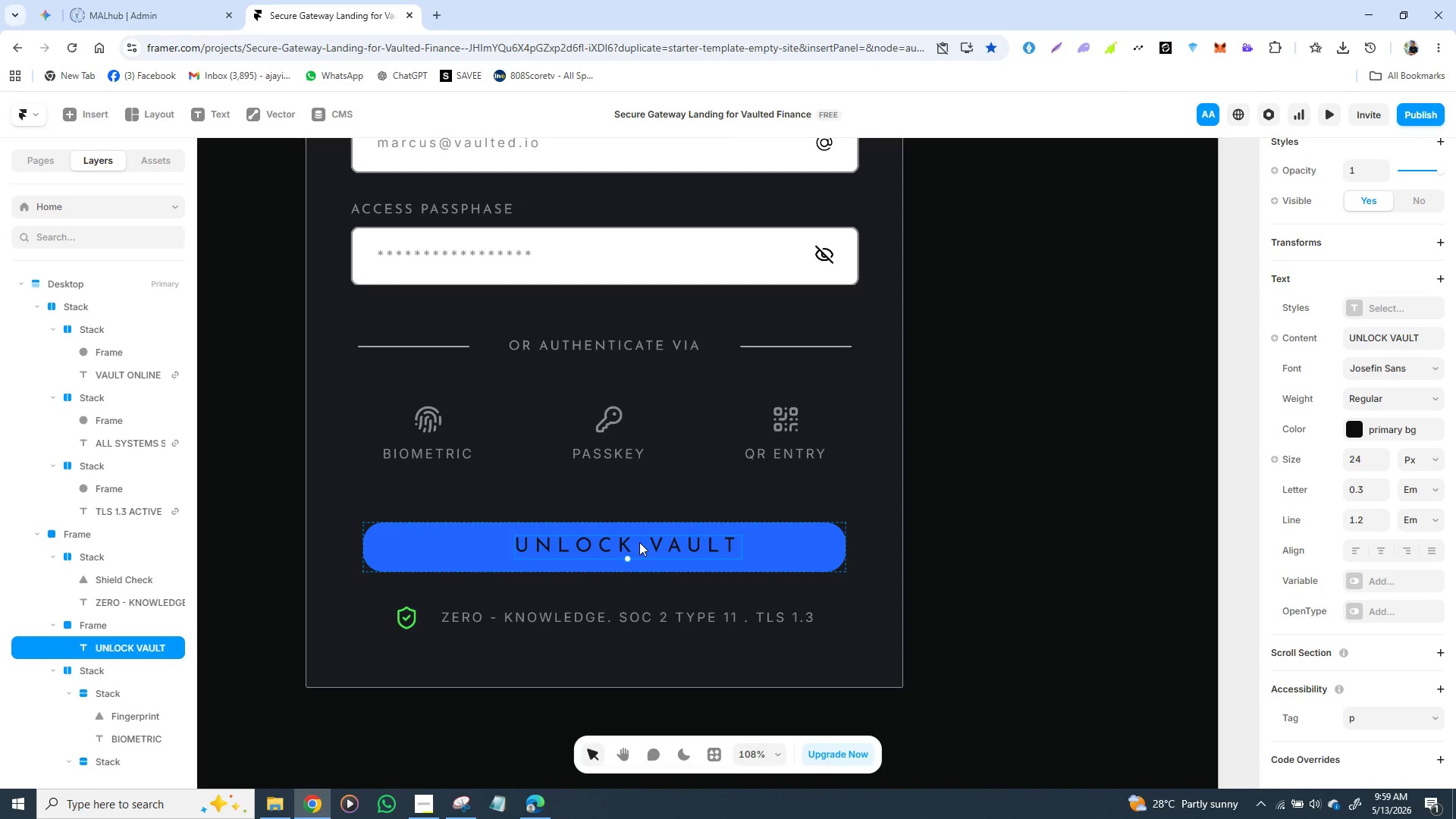 
left_click_drag(start_coordinate=[639, 541], to_coordinate=[616, 542])
 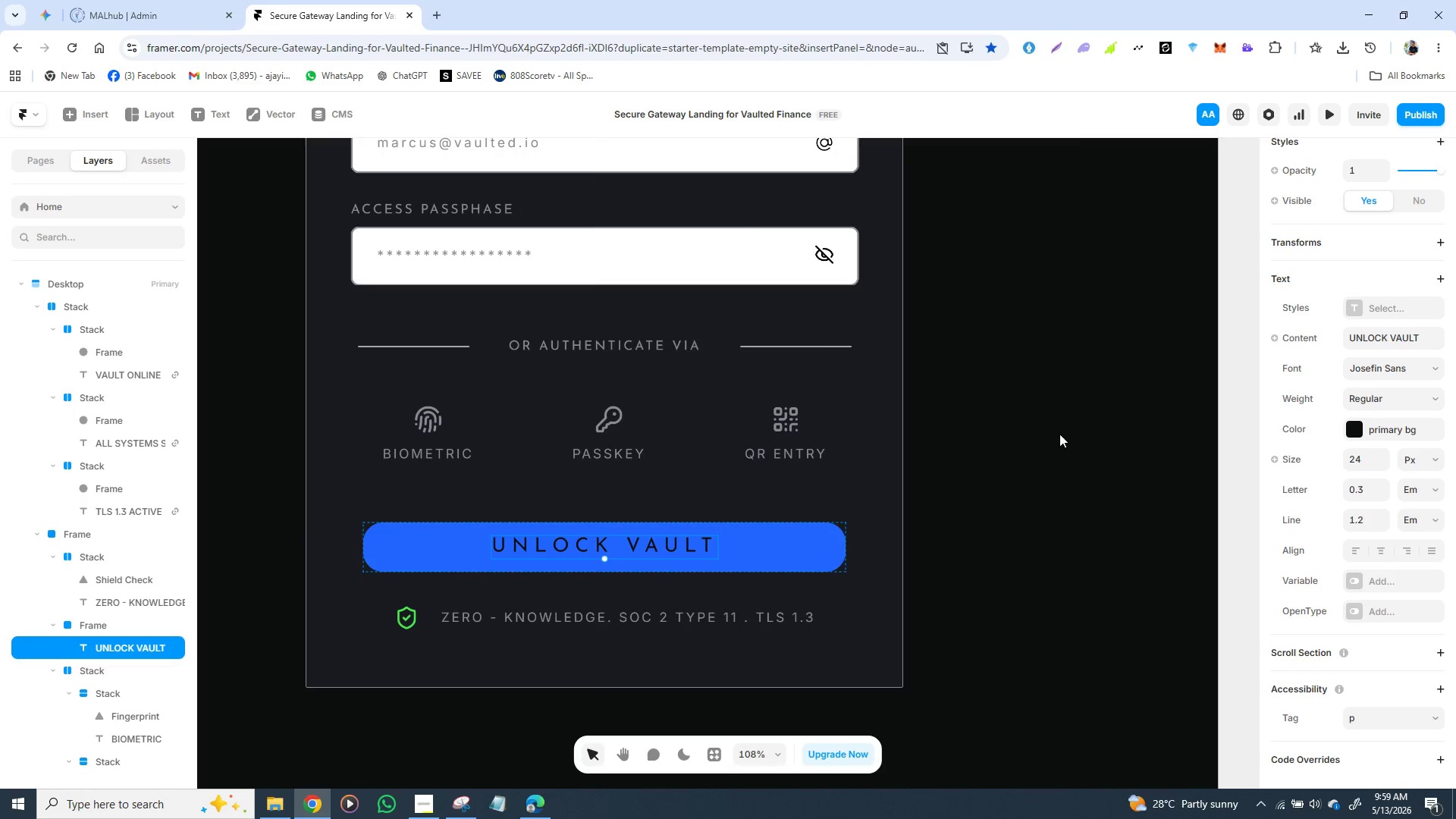 
left_click([1053, 437])
 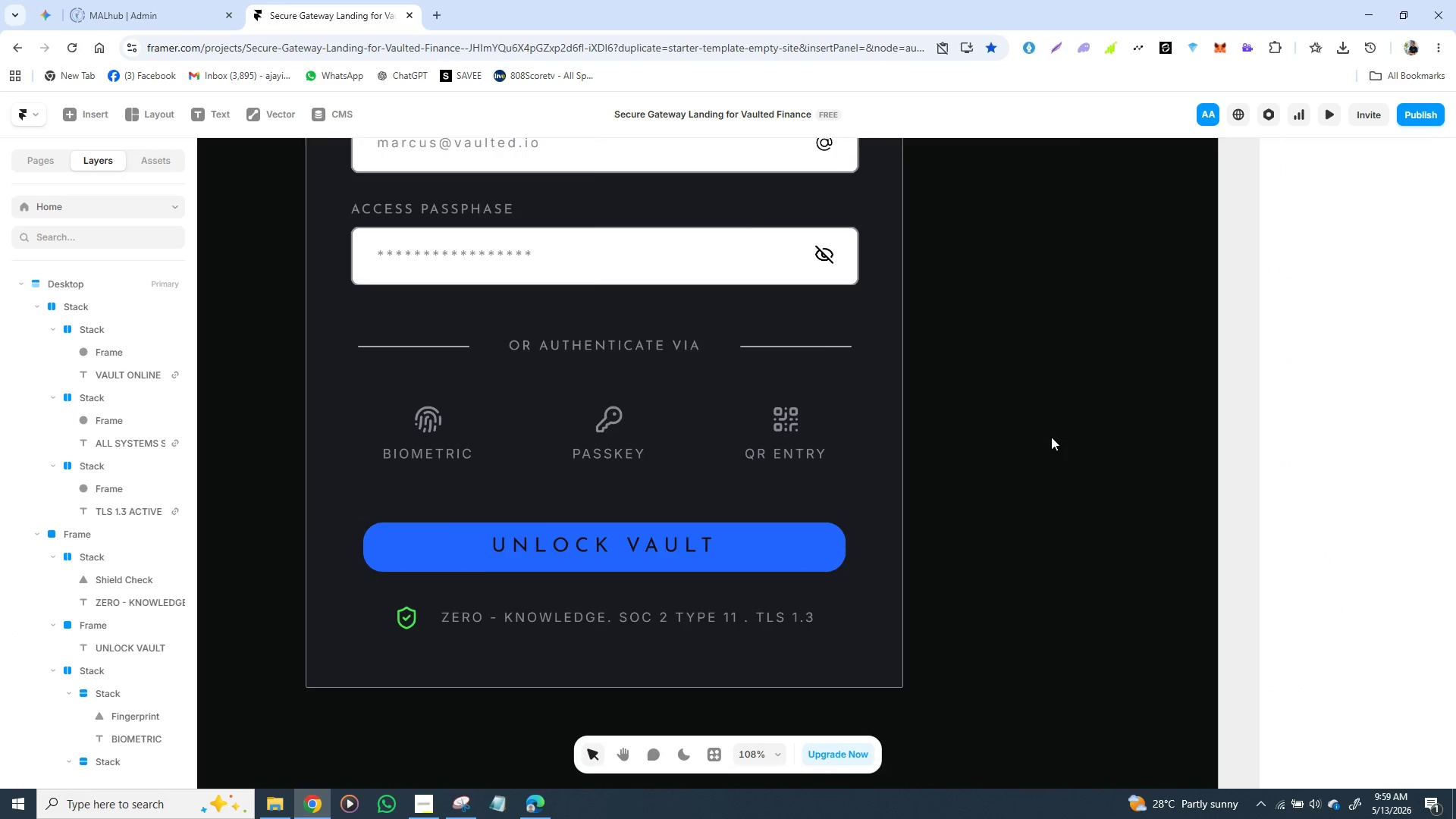 
mouse_move([1035, 444])
 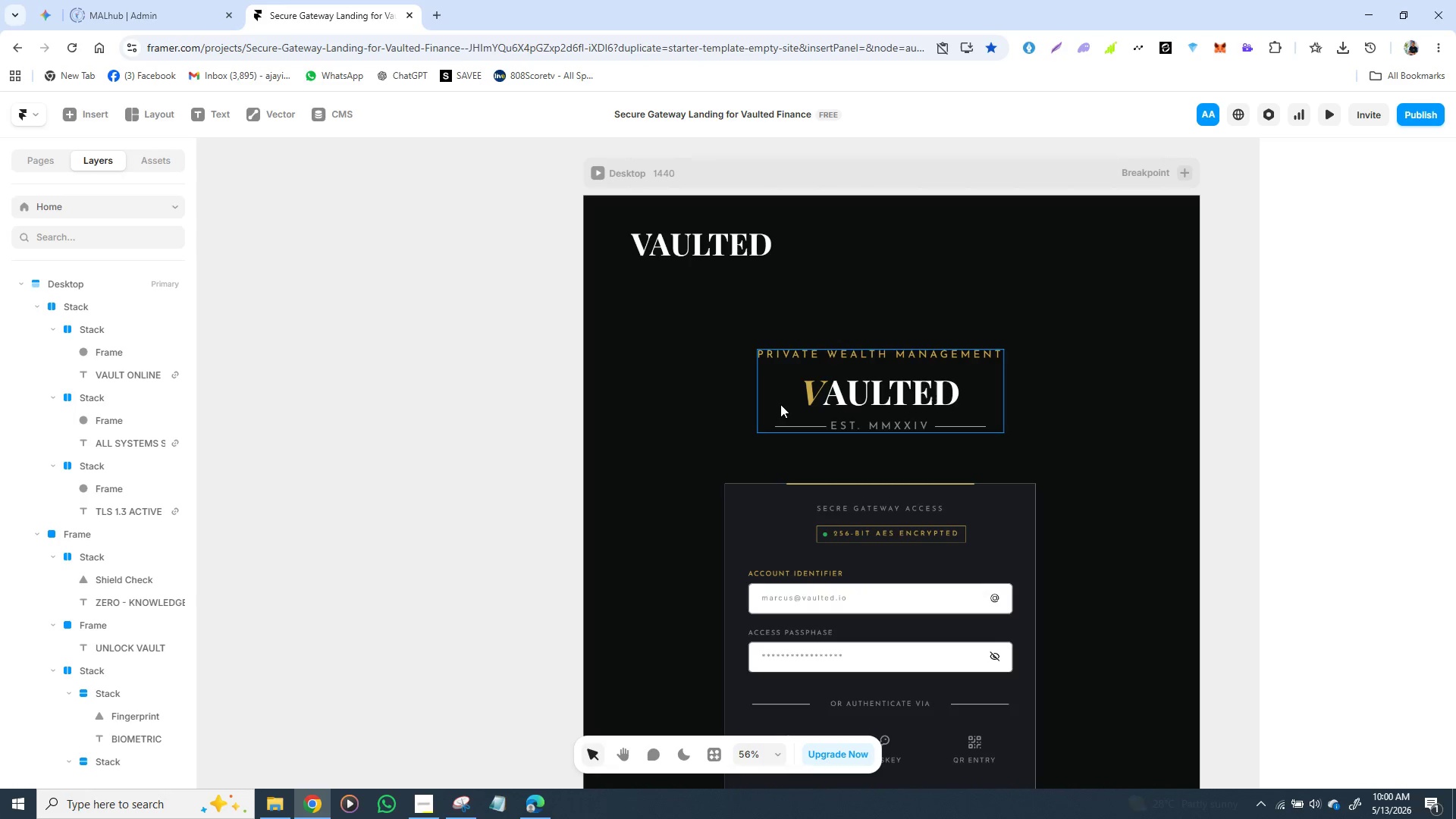 
wait(5.93)
 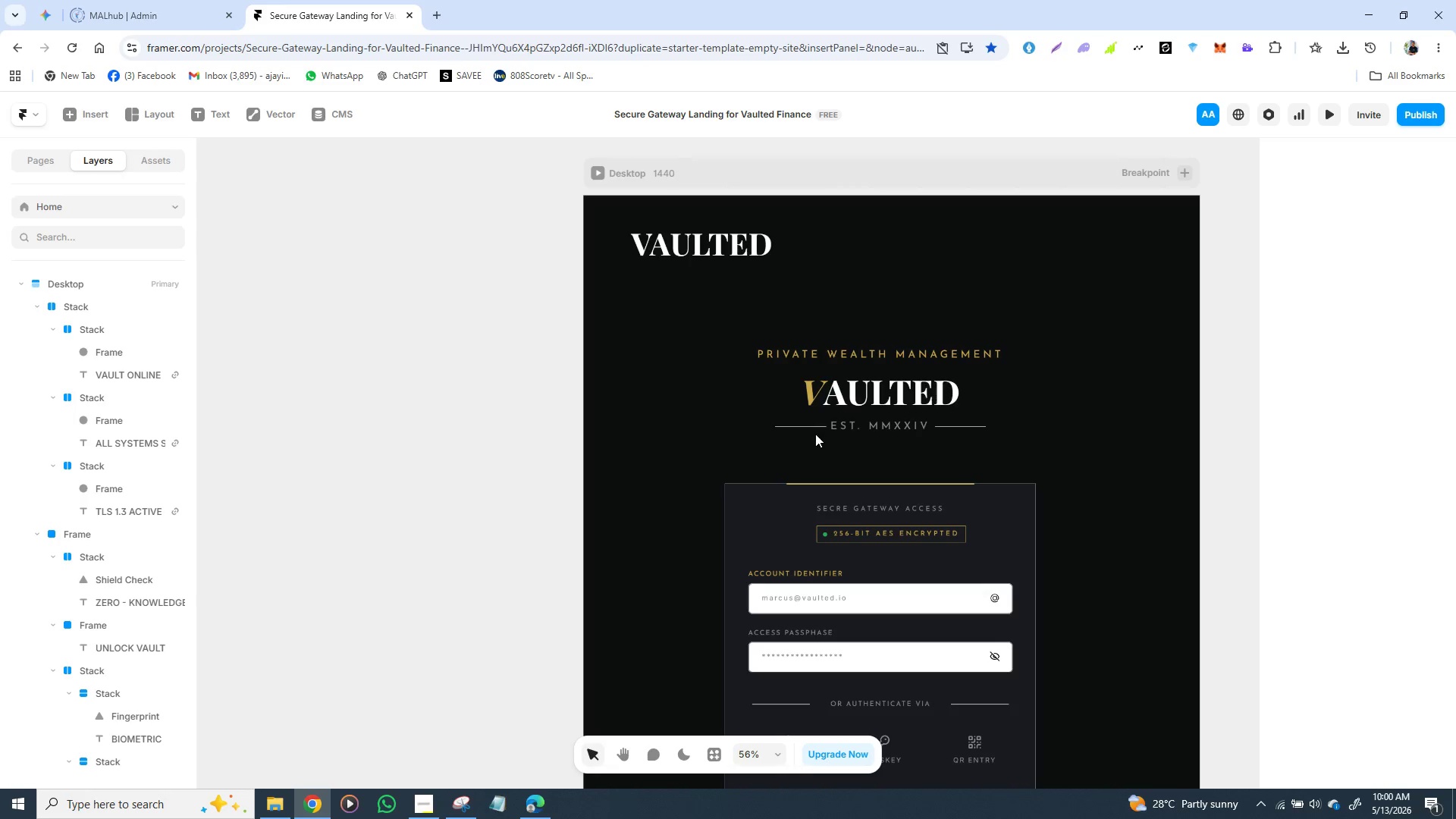 
left_click_drag(start_coordinate=[780, 402], to_coordinate=[783, 425])
 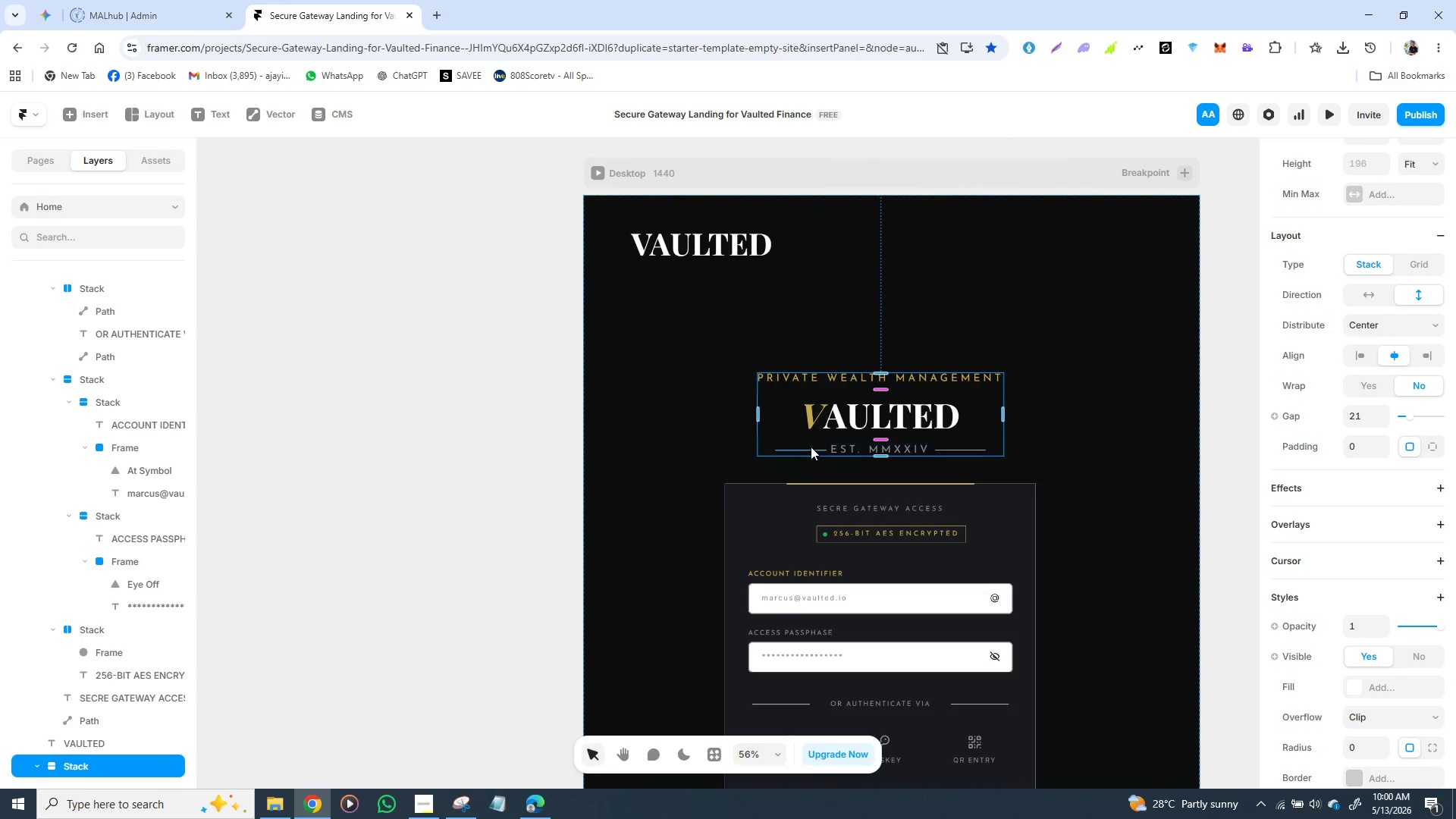 
left_click([811, 447])
 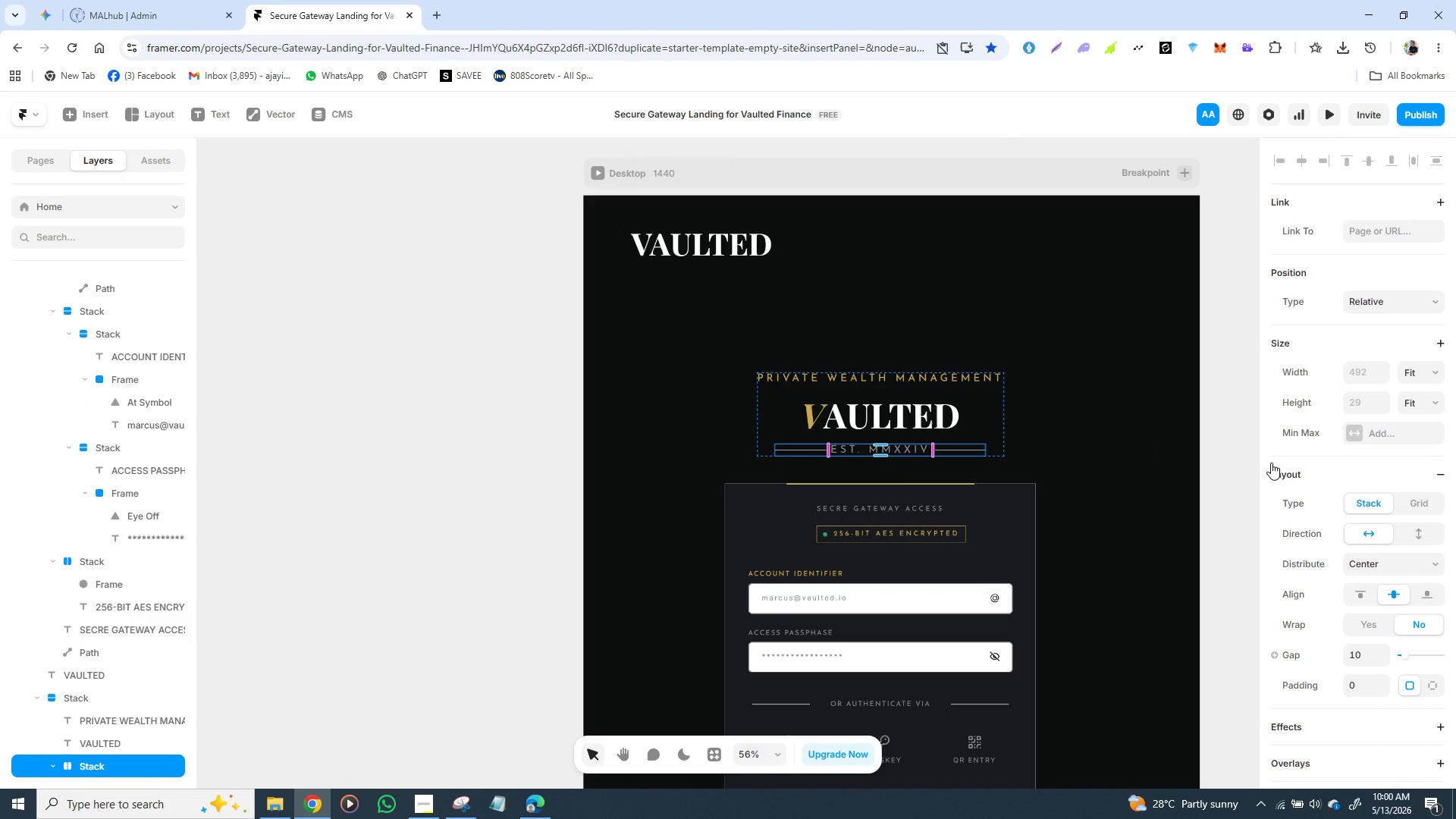 
scroll: coordinate [1354, 418], scroll_direction: down, amount: 5.0
 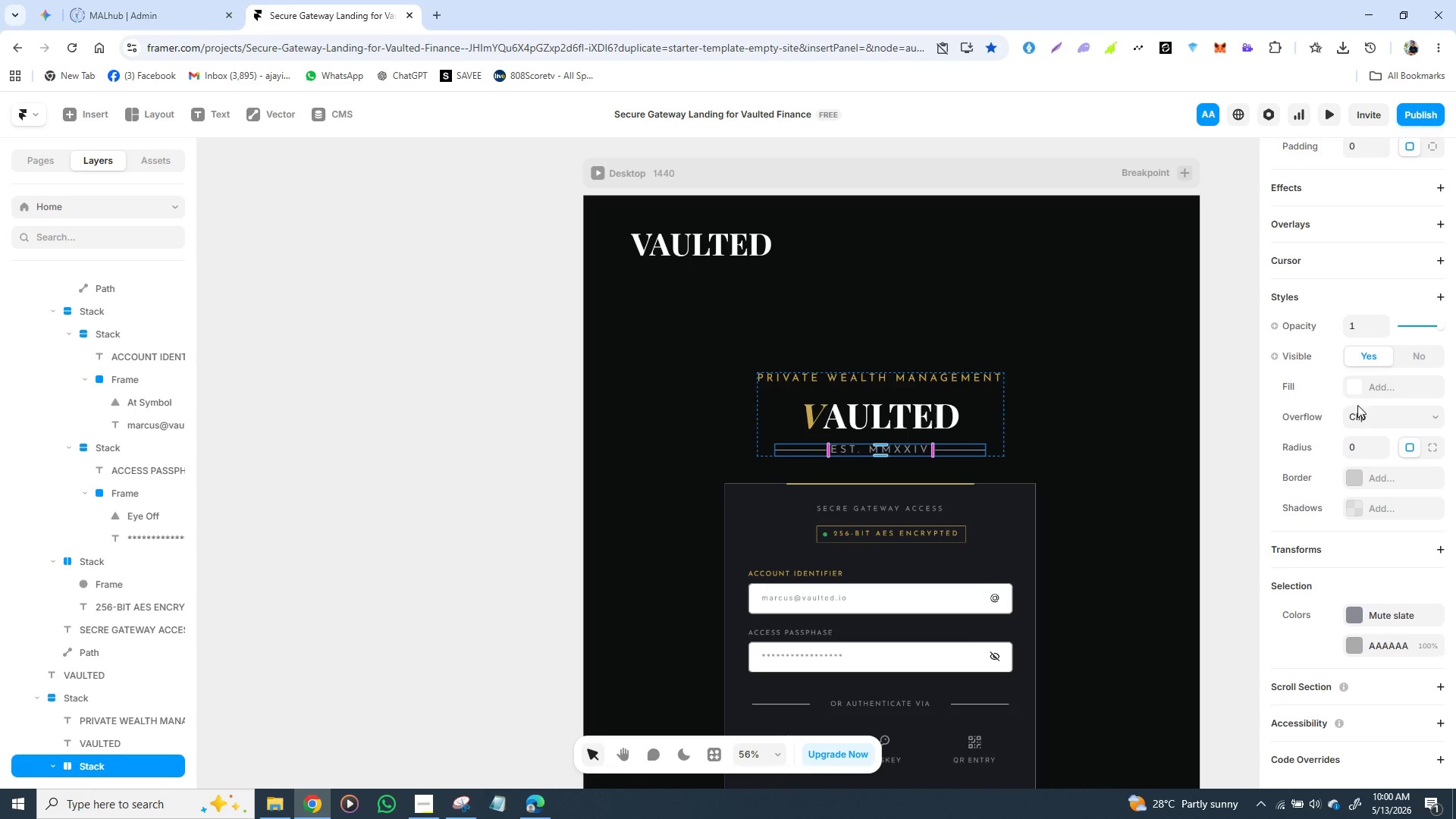 
scroll: coordinate [1357, 405], scroll_direction: up, amount: 1.0
 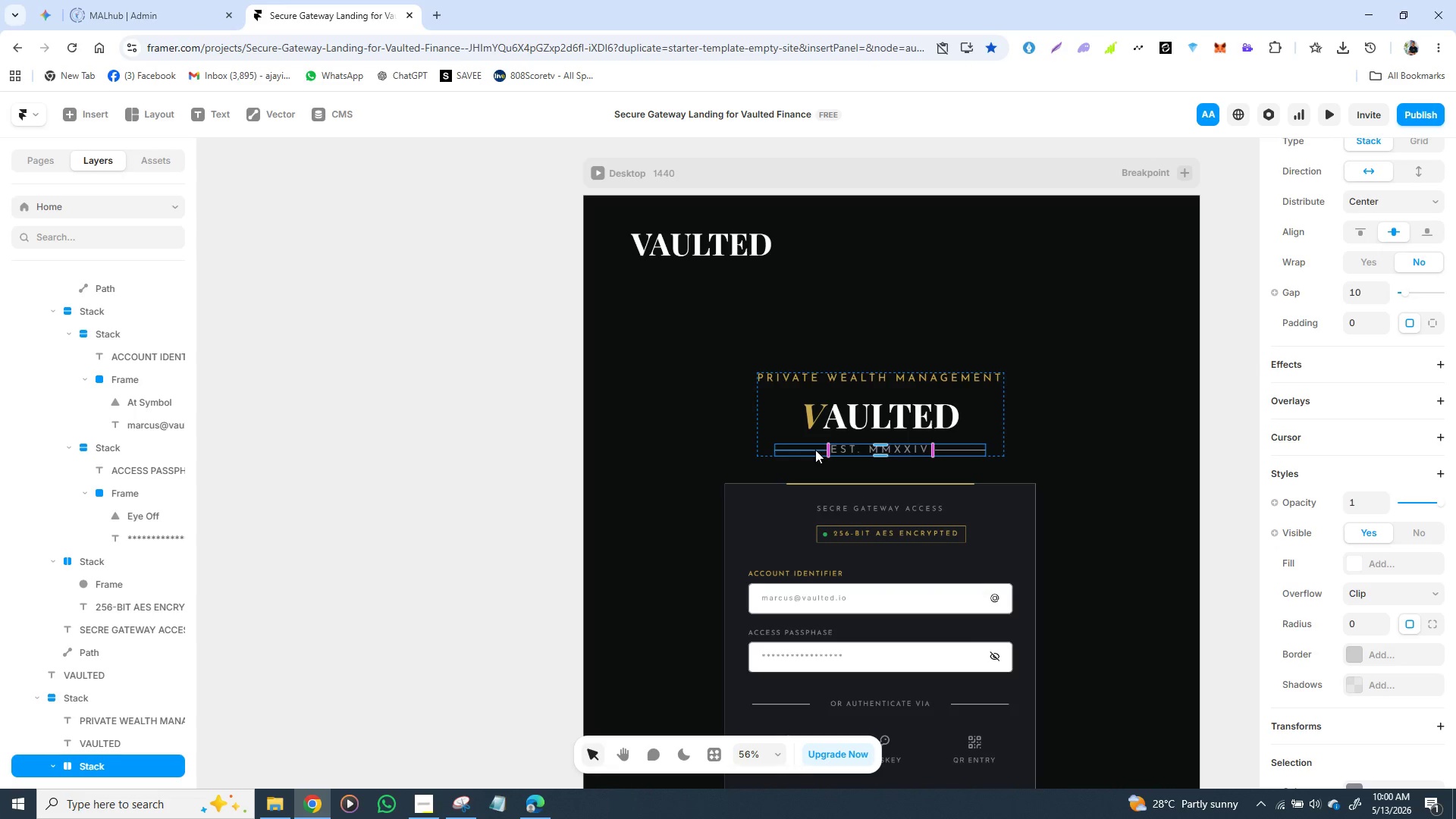 
left_click([815, 450])
 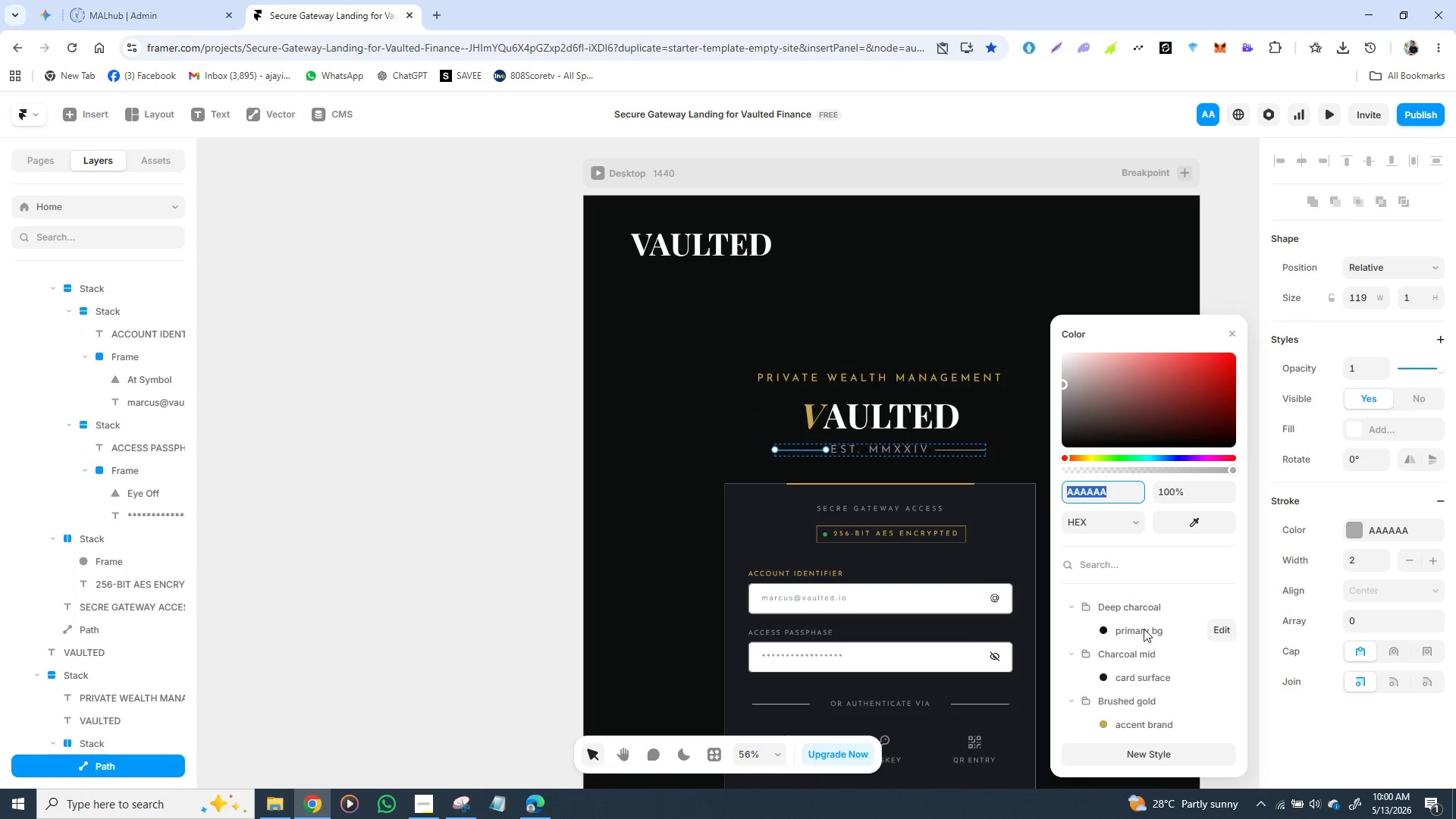 
left_click([1101, 722])
 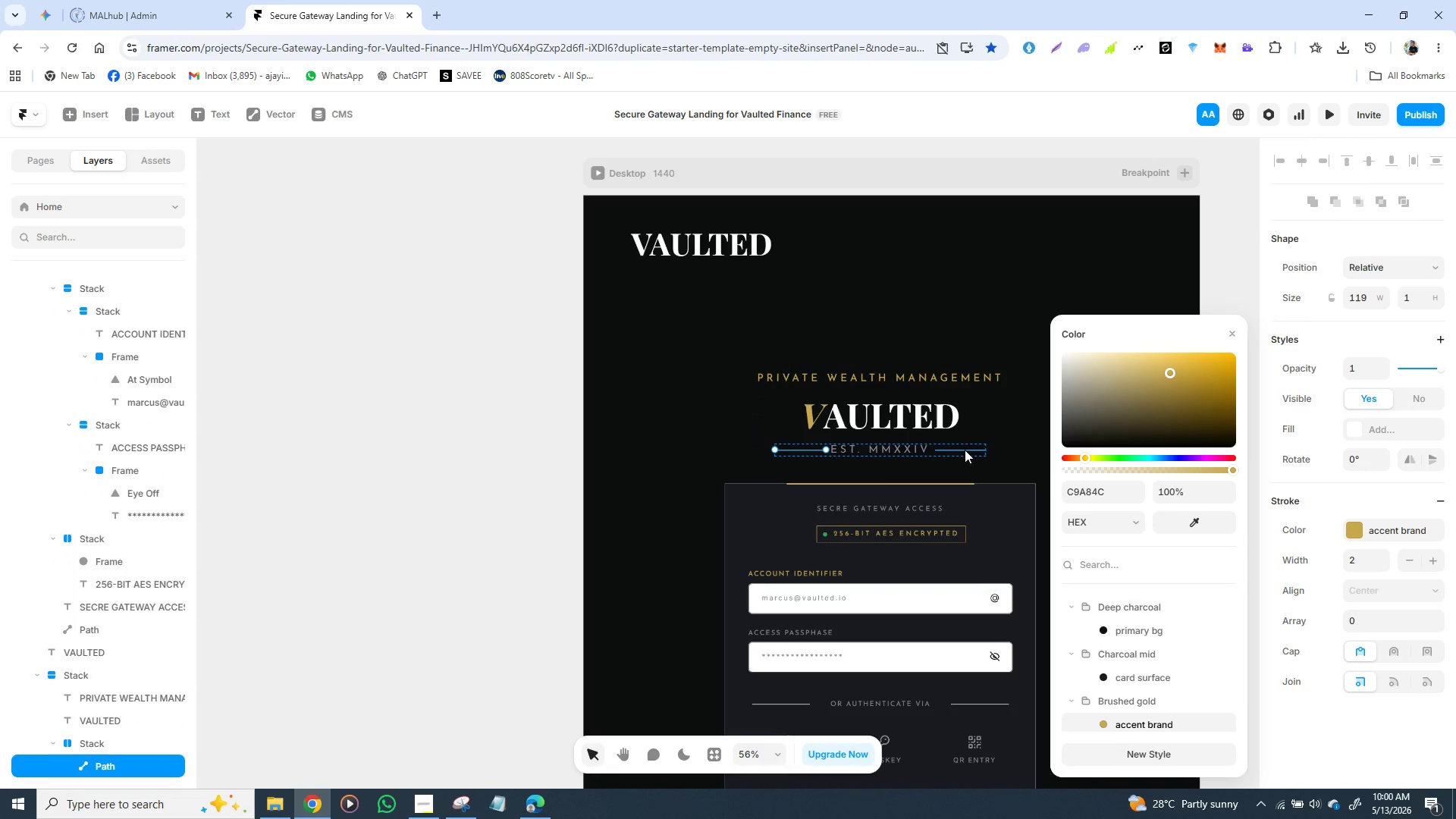 
left_click([963, 450])
 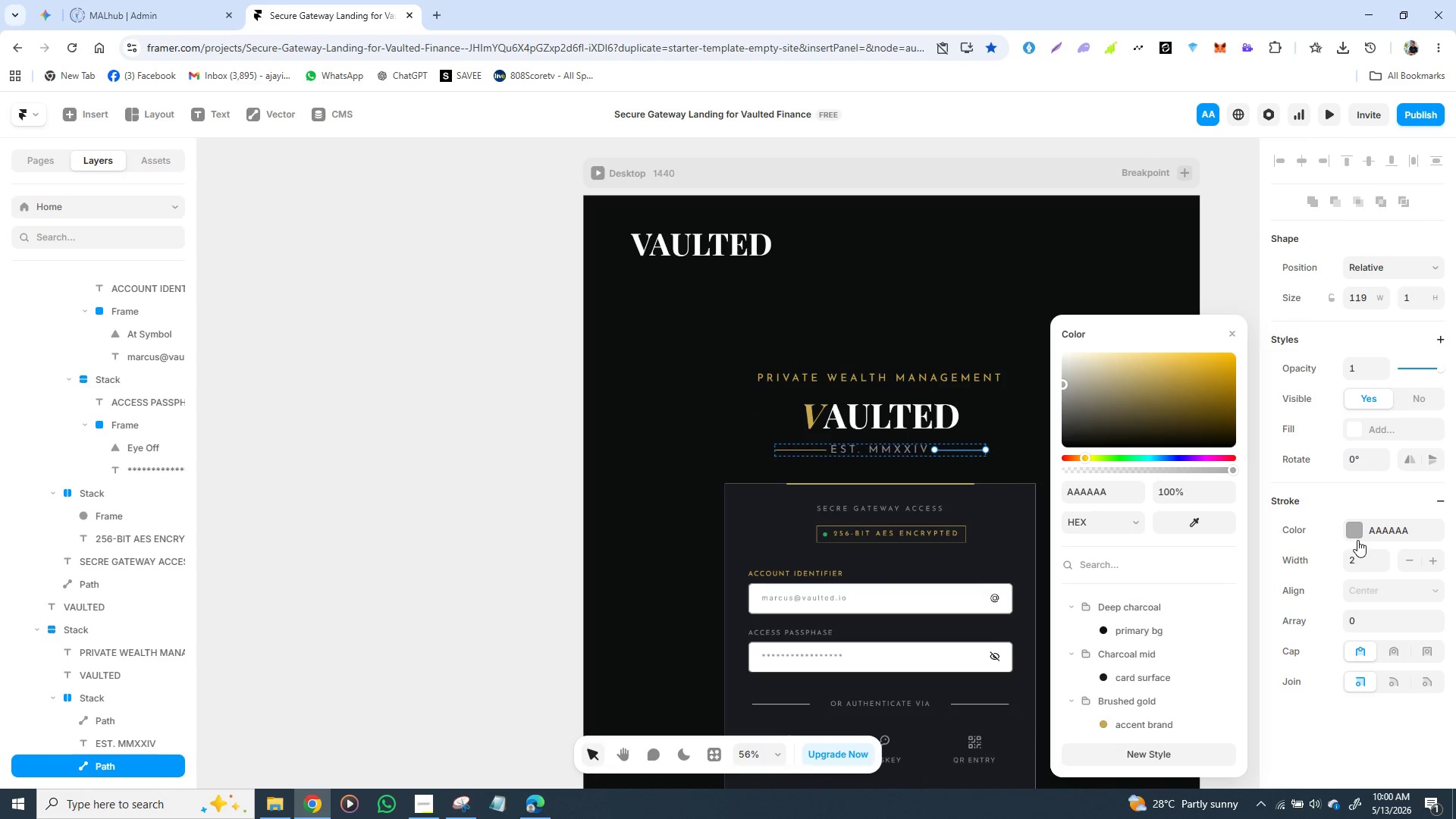 
left_click([1358, 533])
 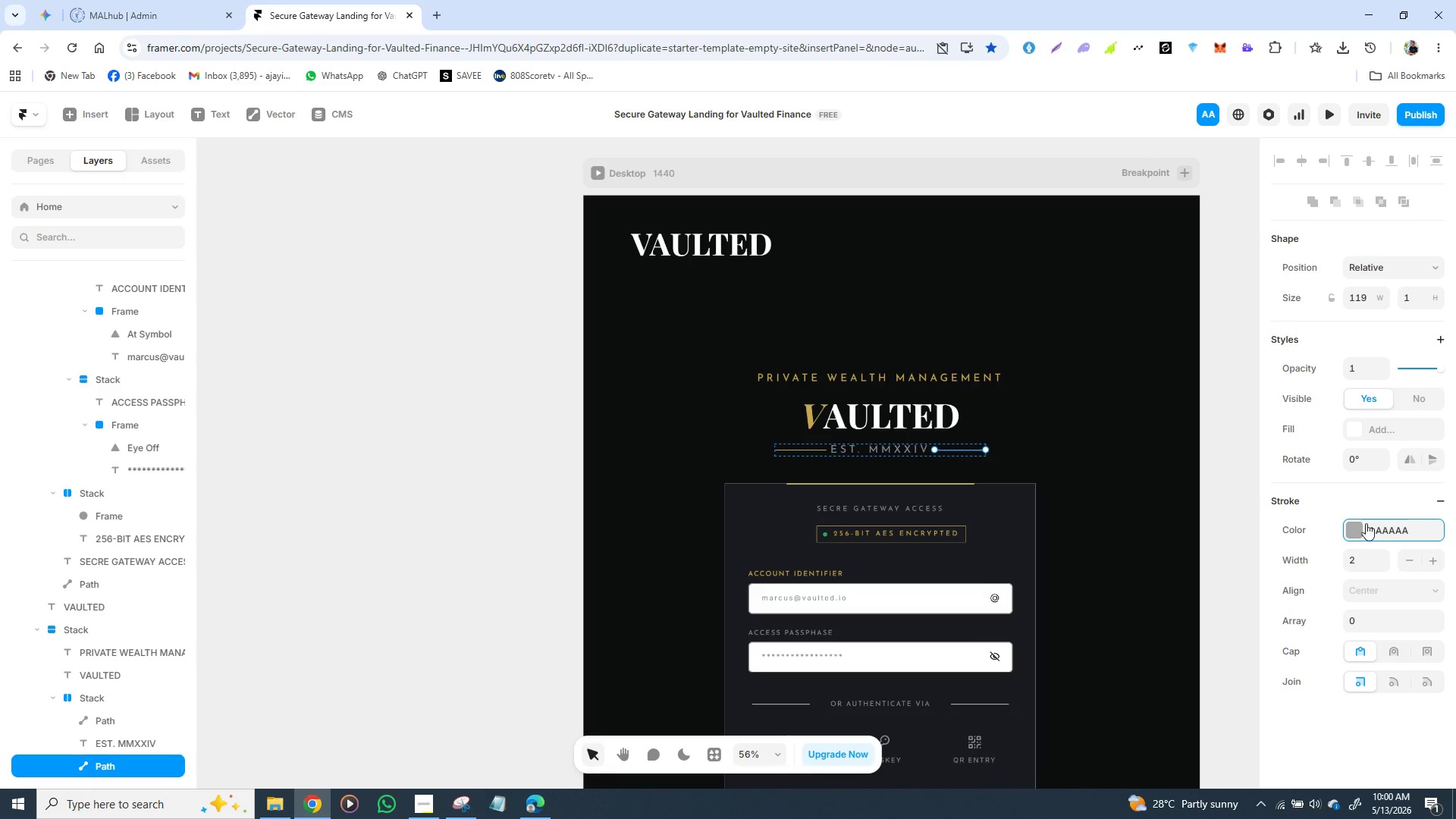 
left_click([1358, 533])
 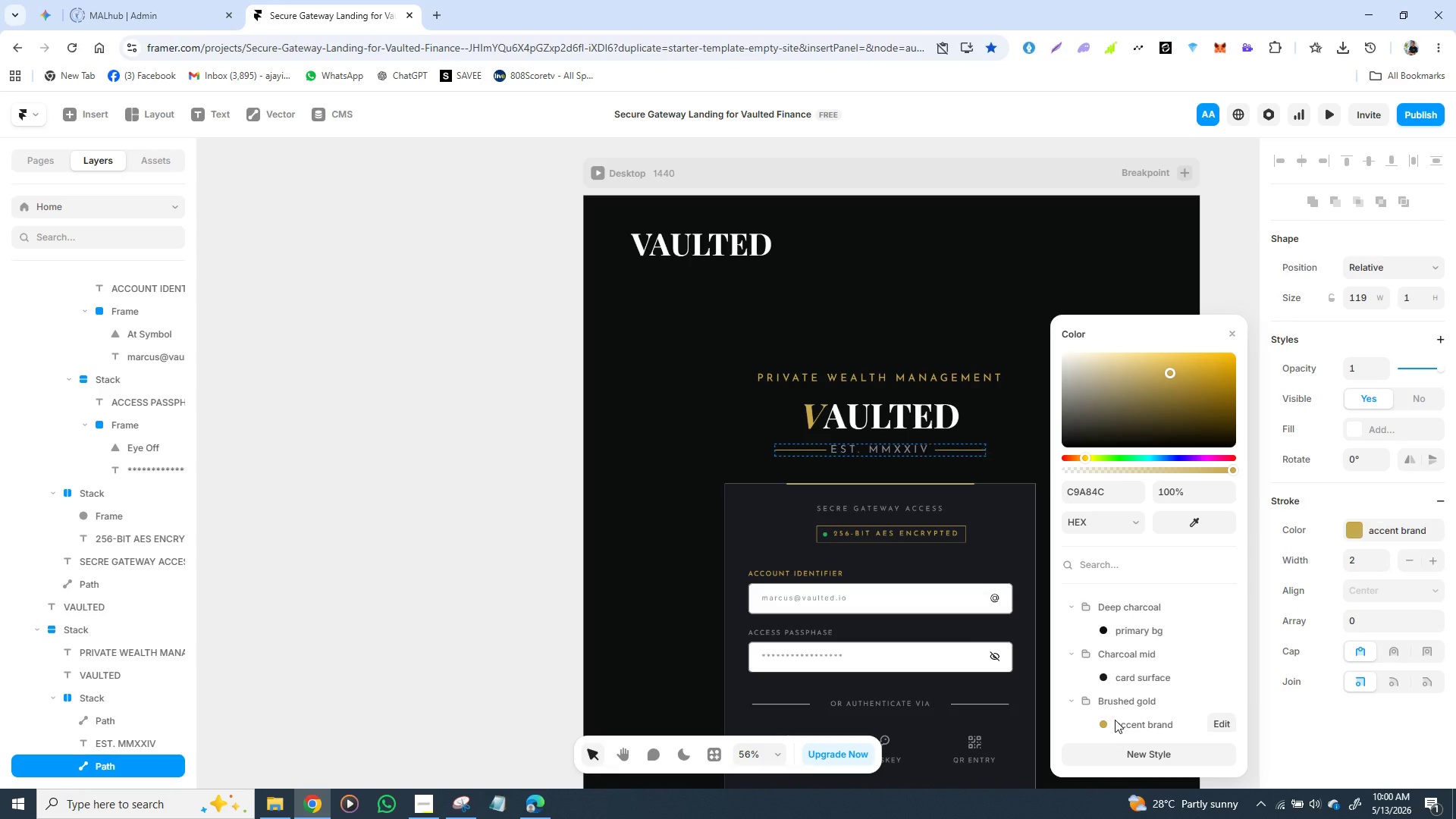 
left_click([1053, 271])
 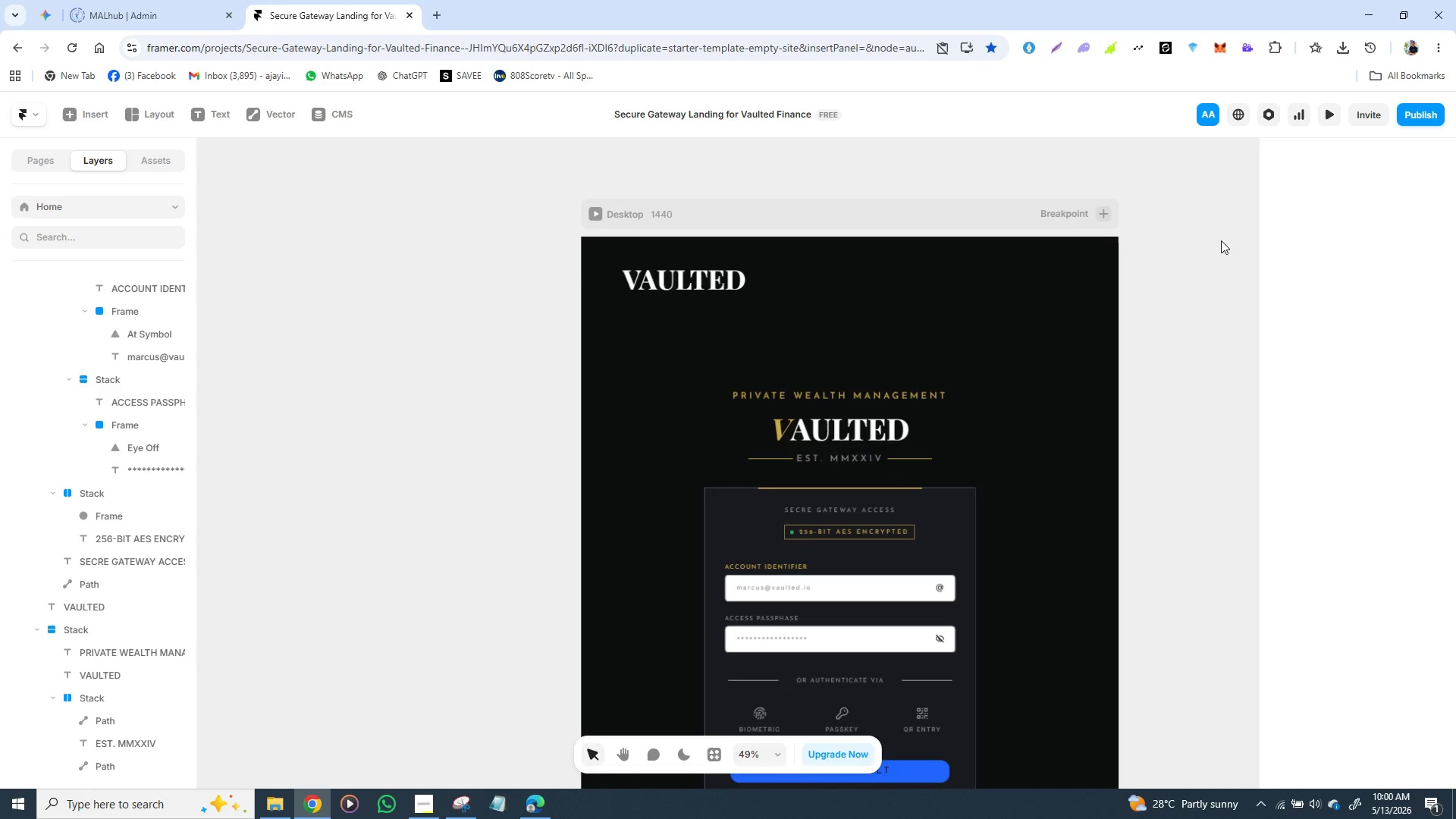 
wait(12.08)
 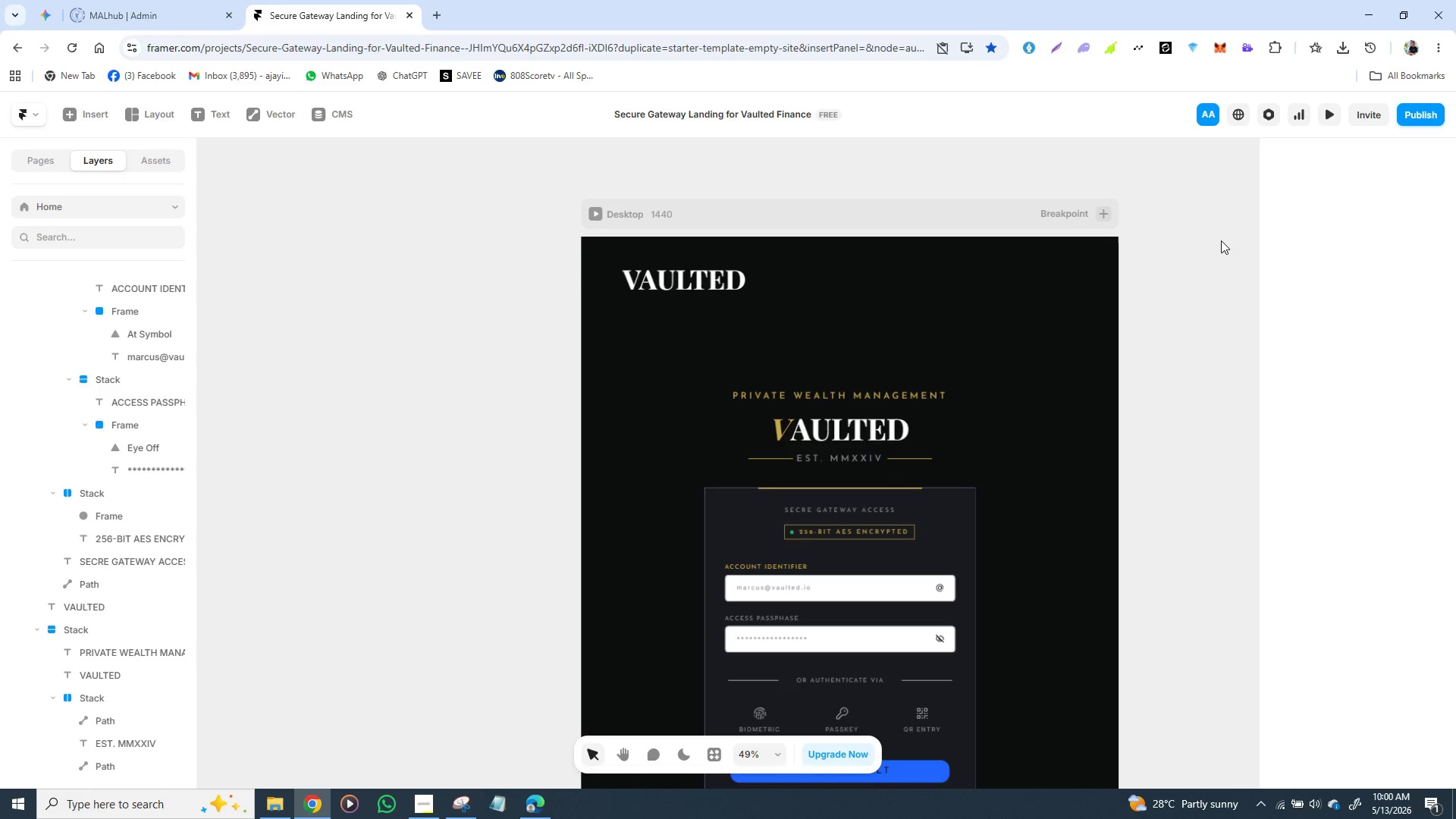 
left_click_drag(start_coordinate=[694, 281], to_coordinate=[686, 306])
 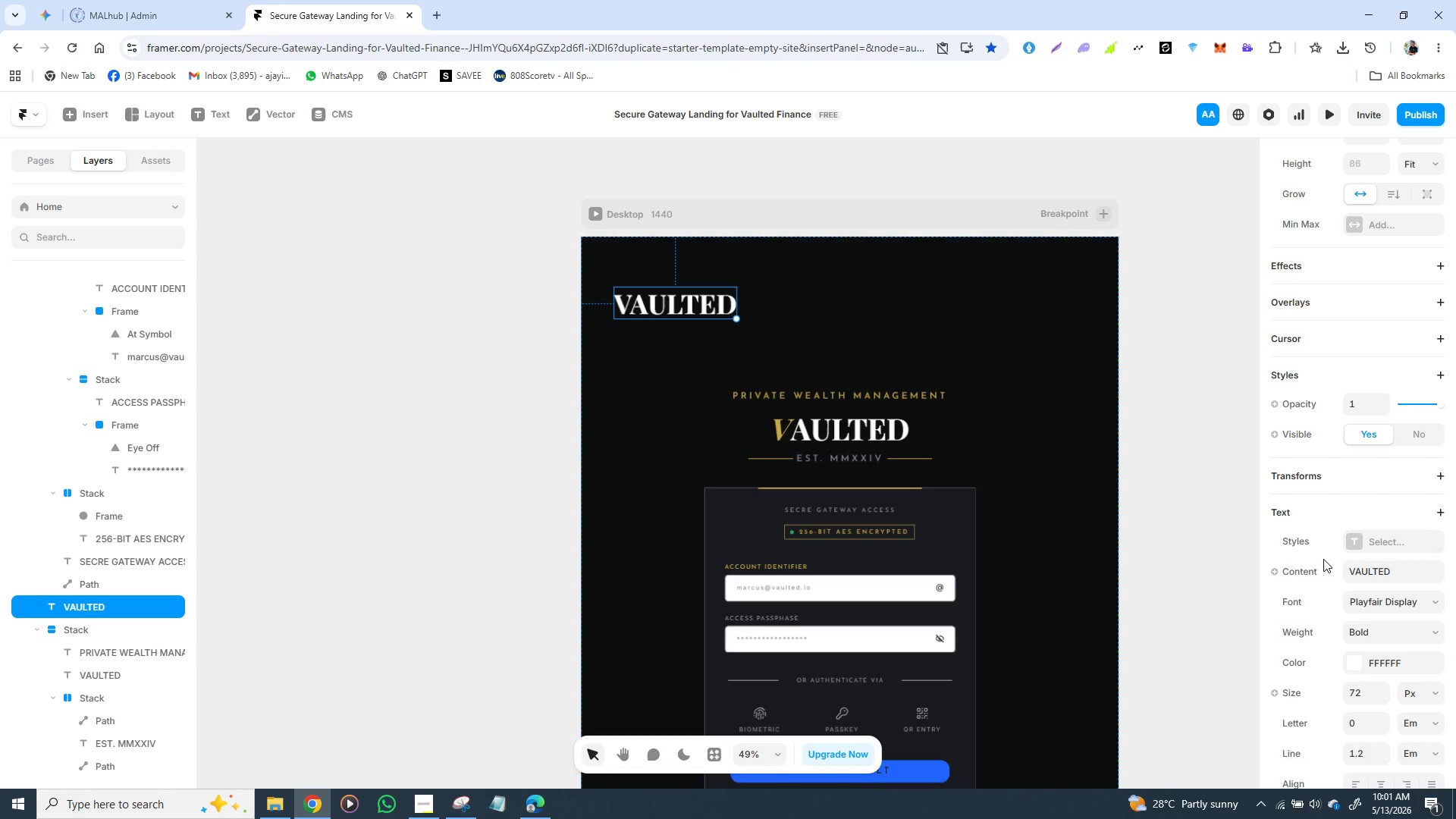 
wait(17.81)
 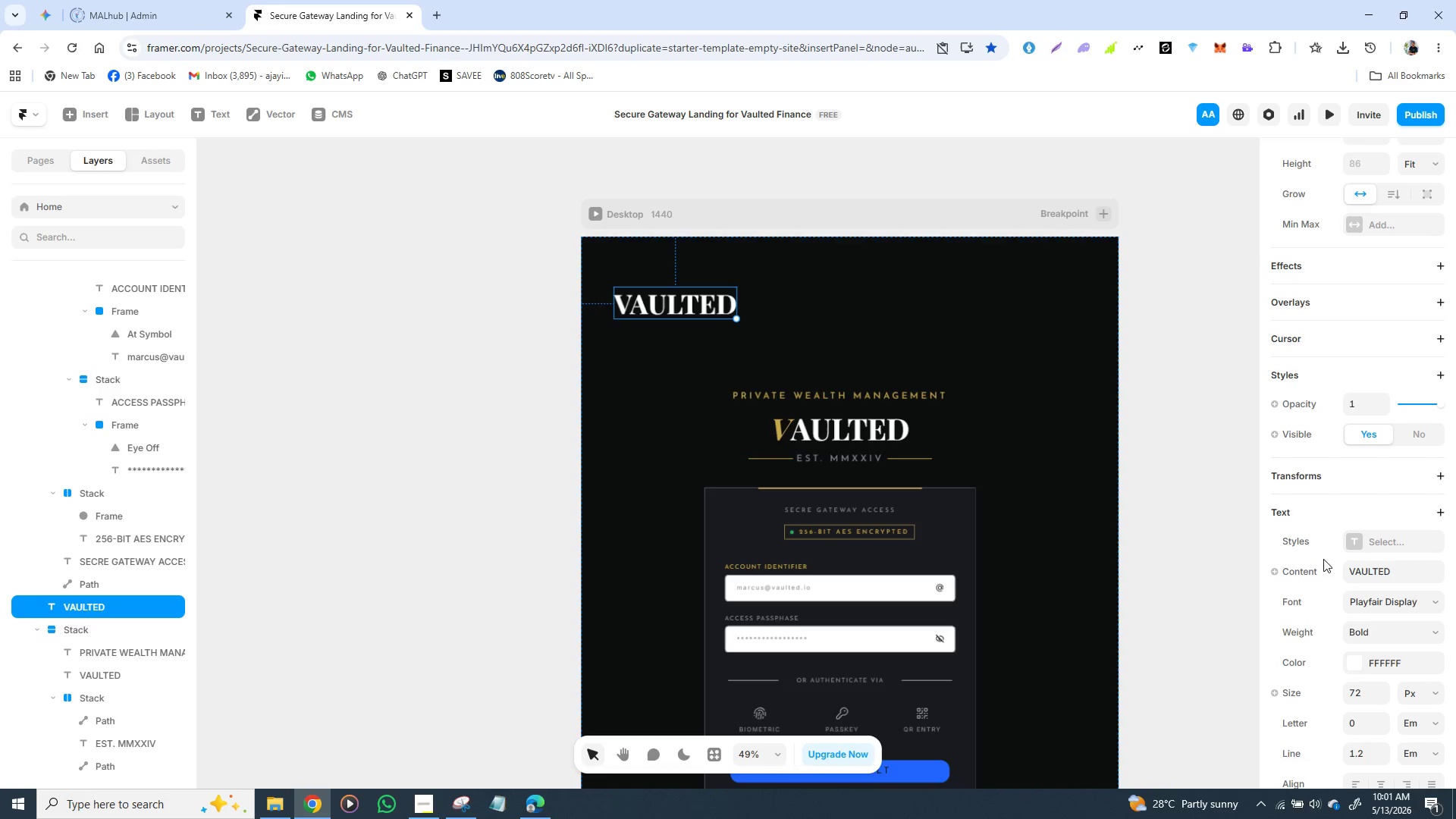 
left_click([1363, 692])
 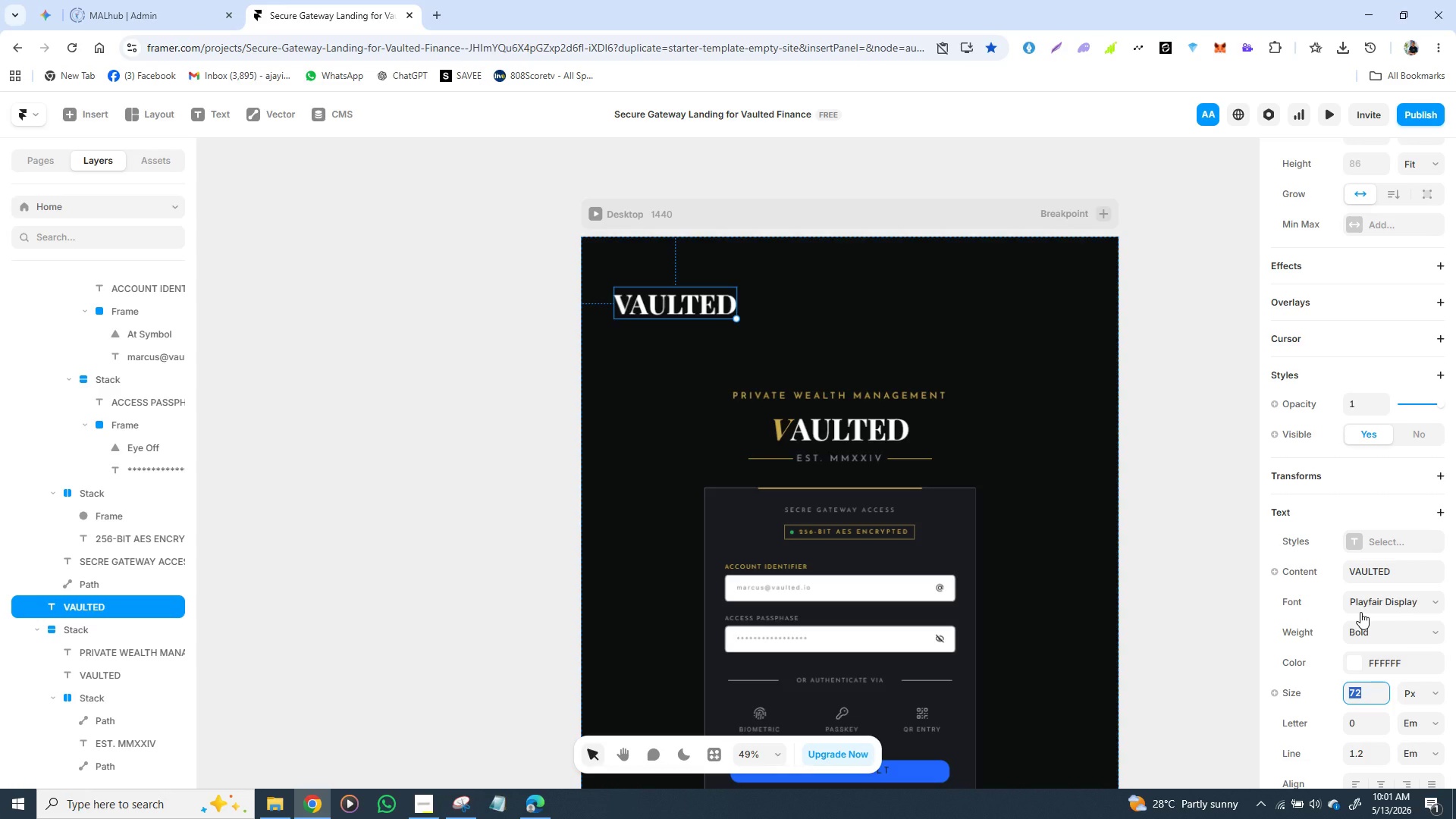 
type(50)
 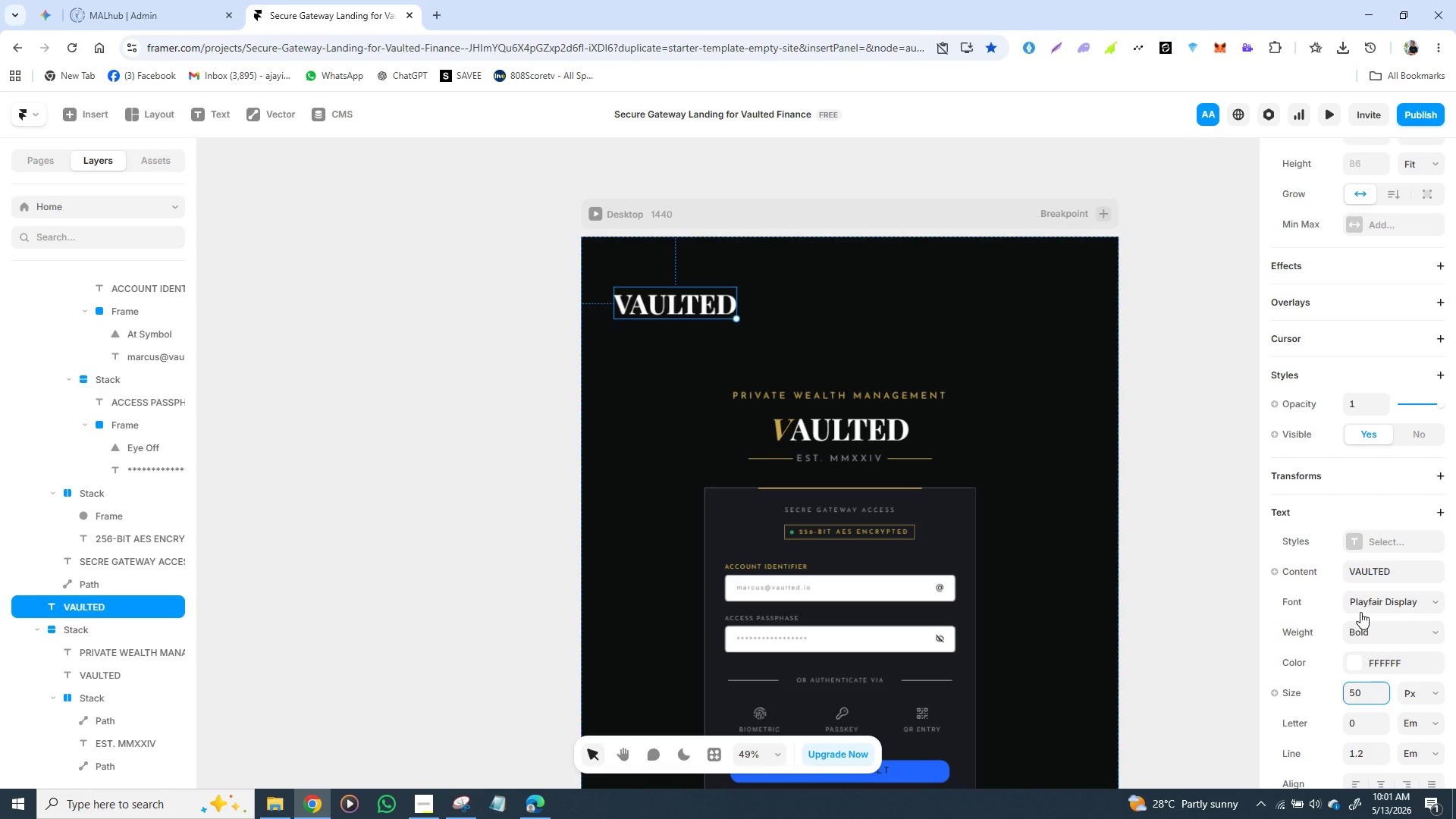 
key(Enter)
 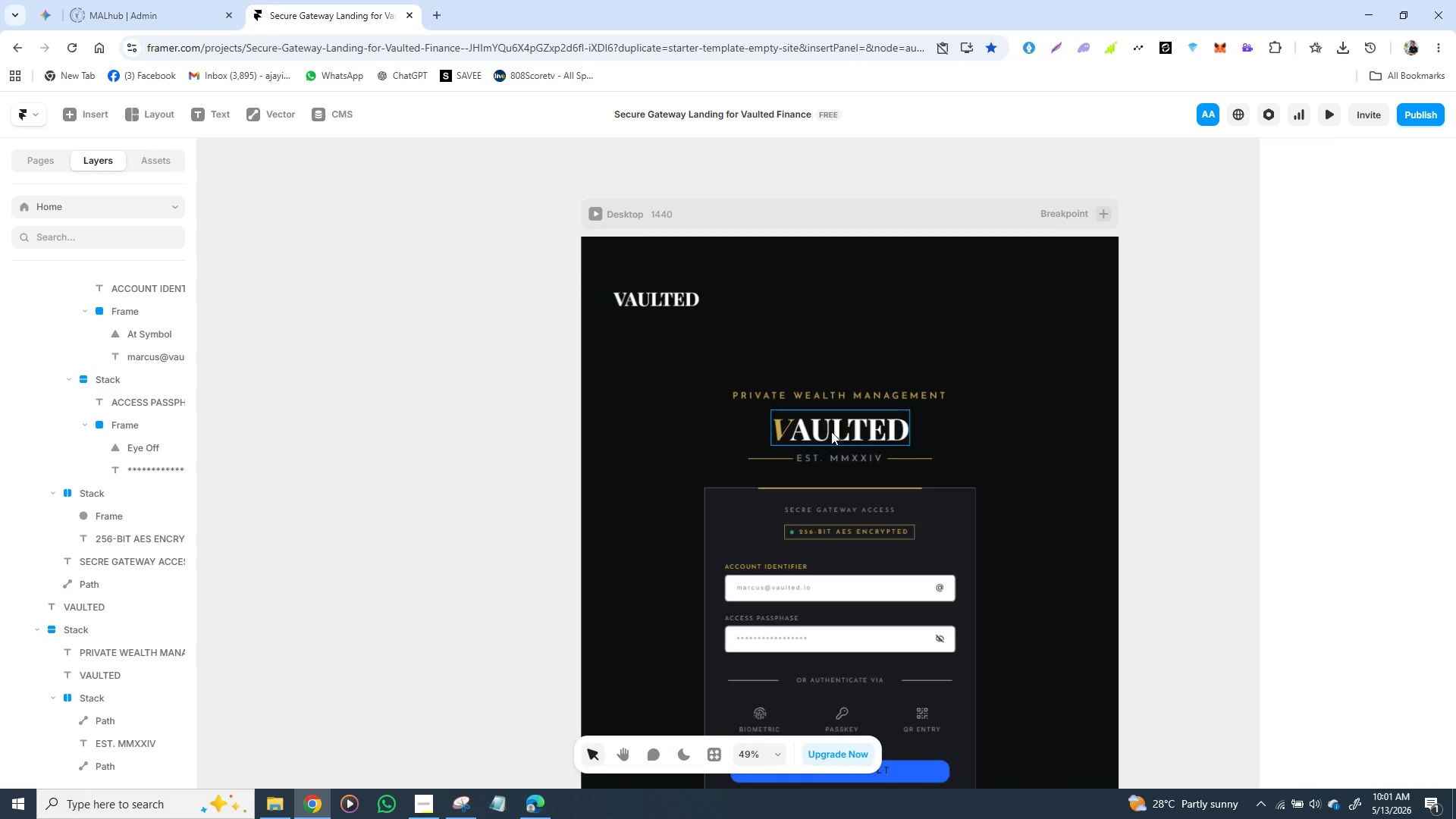 
wait(5.05)
 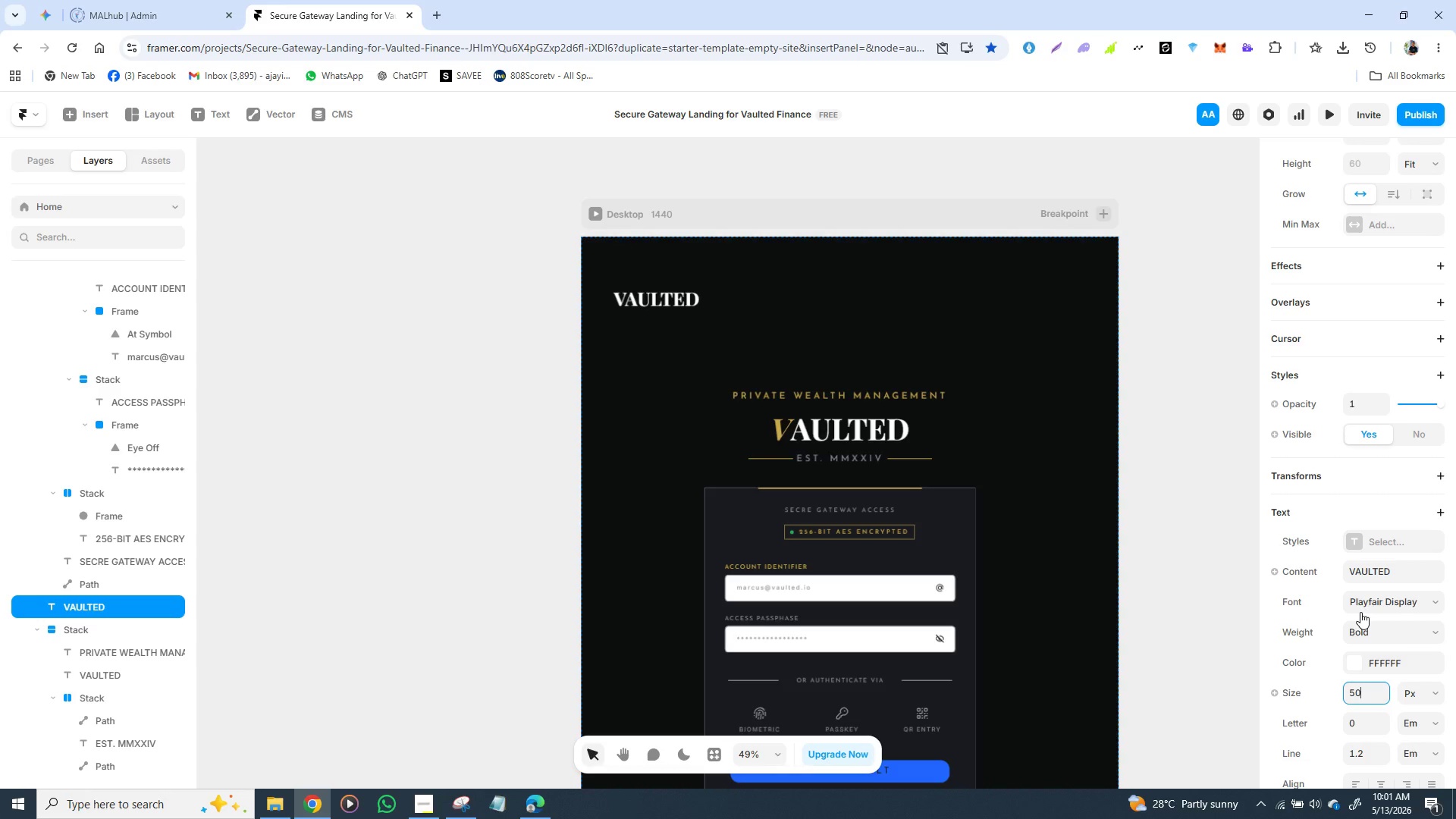 
left_click([628, 293])
 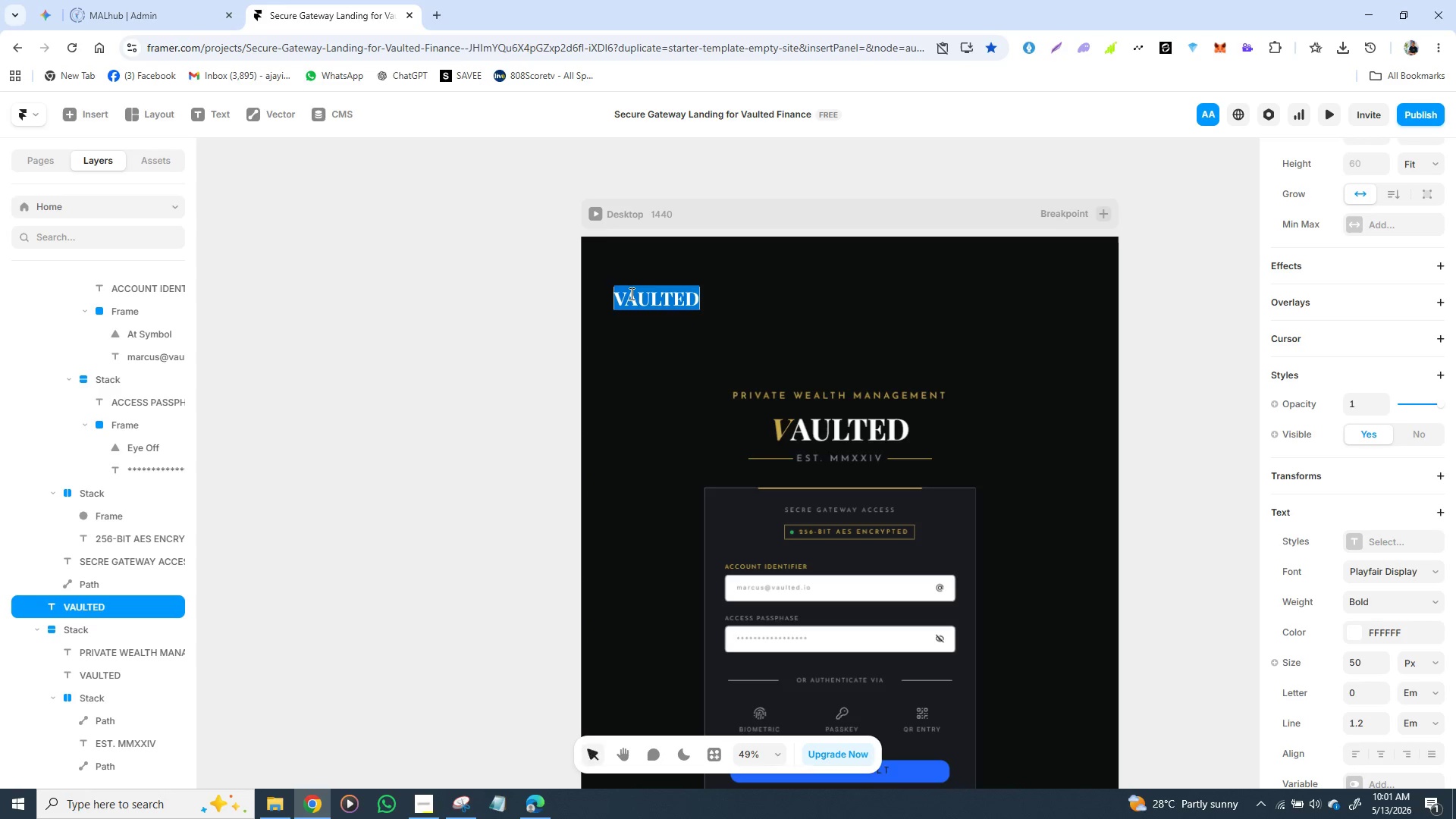 
triple_click([630, 293])
 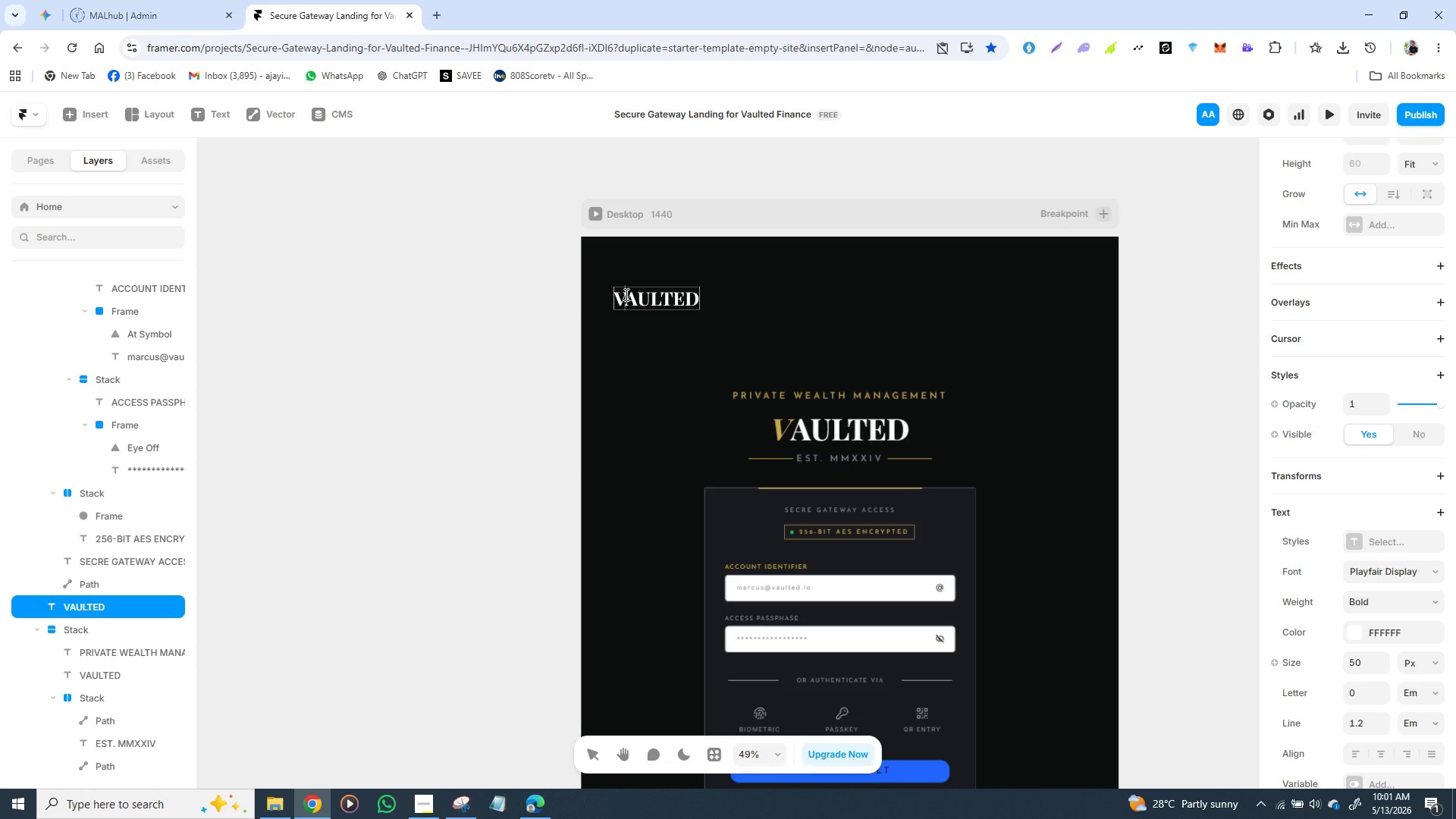 
left_click_drag(start_coordinate=[625, 294], to_coordinate=[612, 289])
 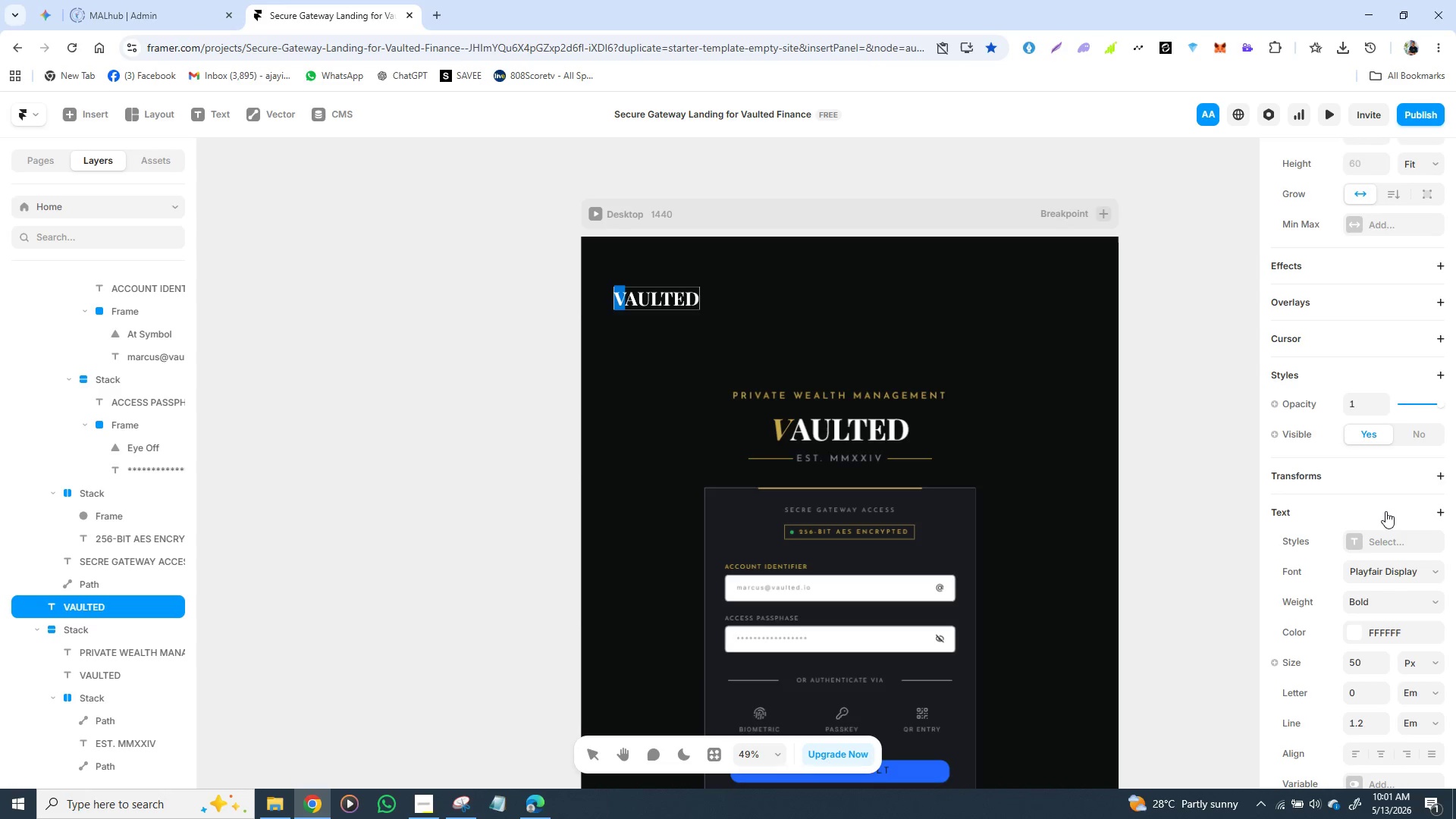 
scroll: coordinate [1386, 513], scroll_direction: down, amount: 2.0
 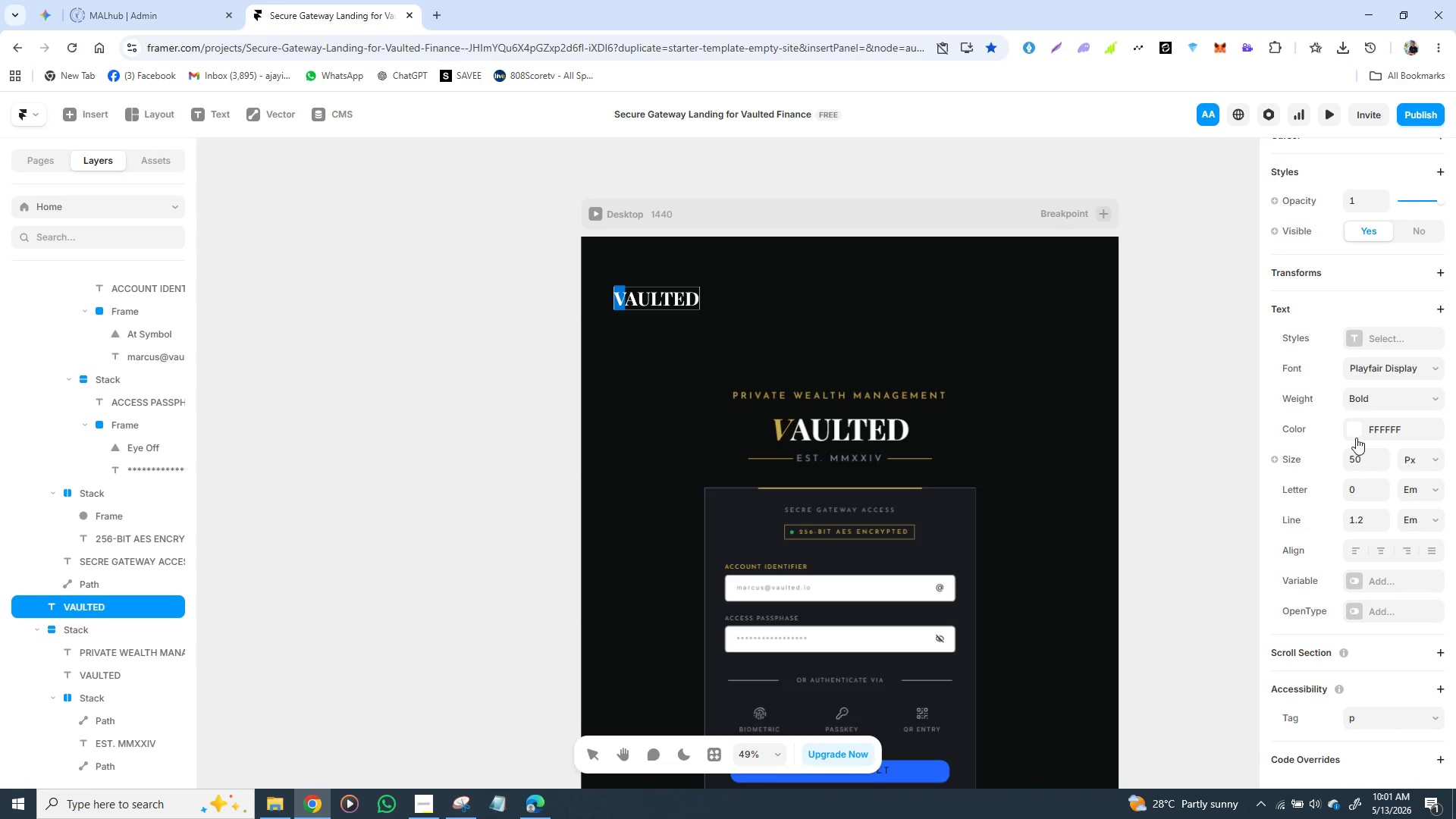 
left_click([1353, 432])
 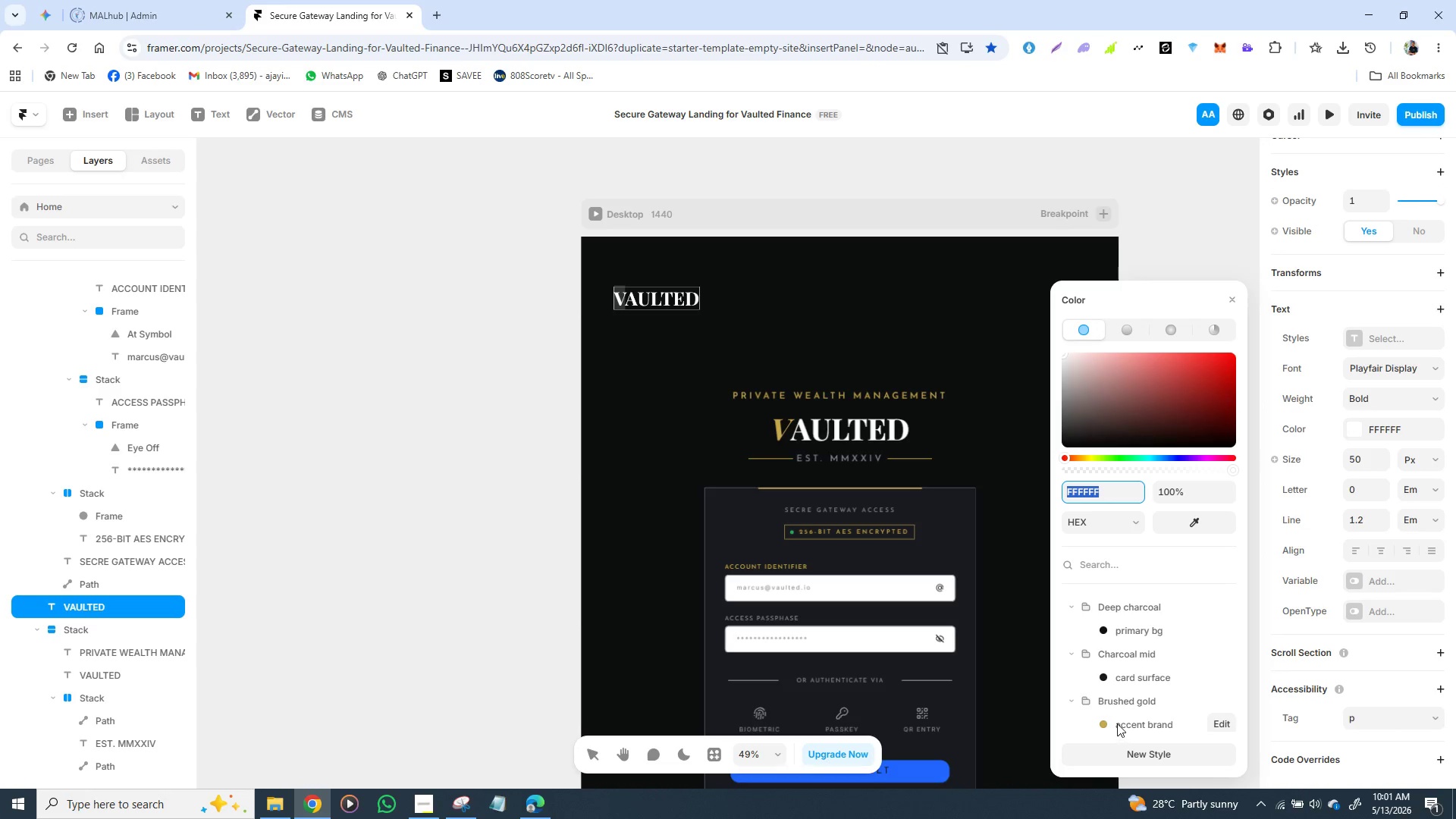 
left_click([1117, 721])
 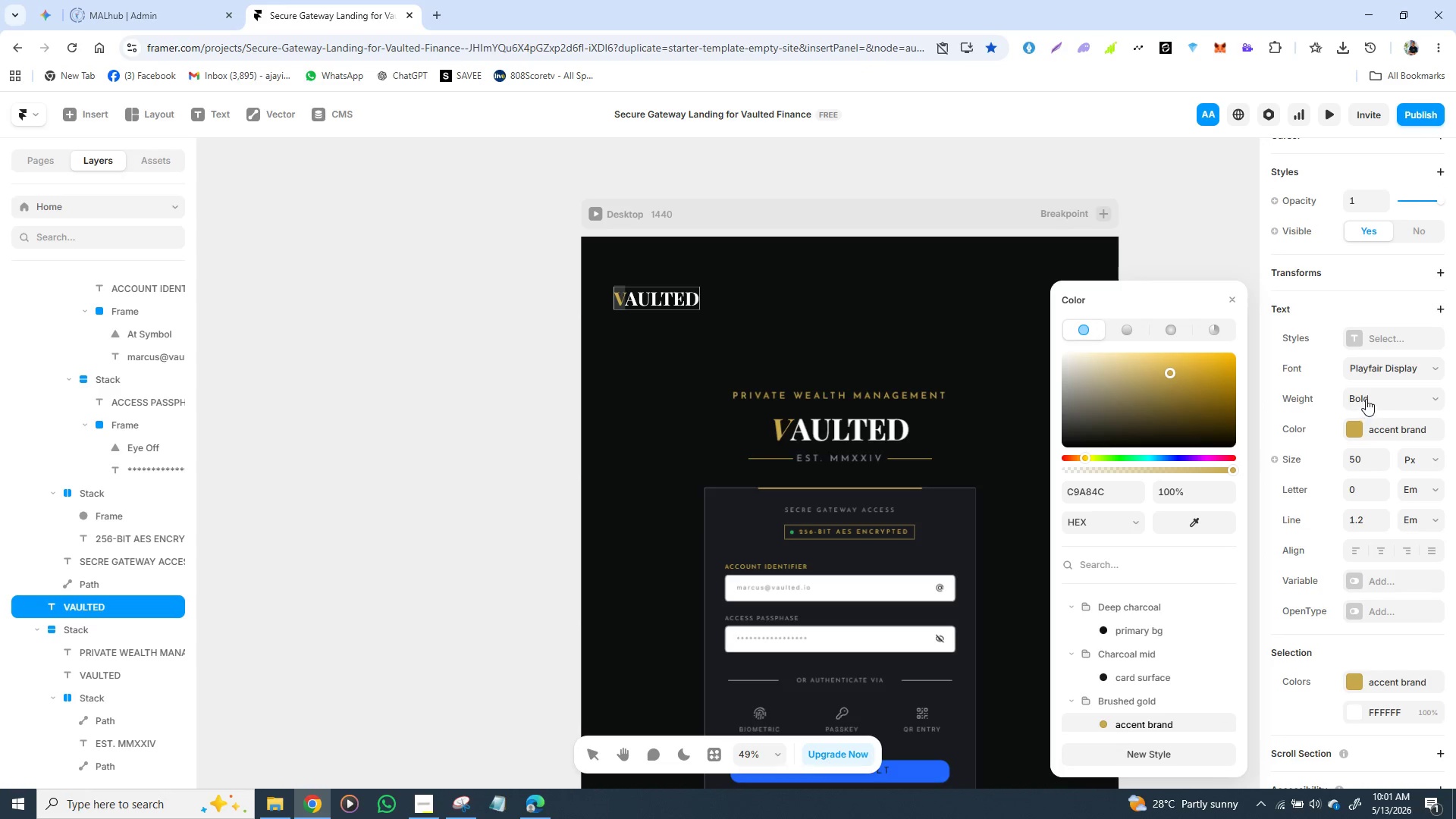 
left_click([1379, 398])
 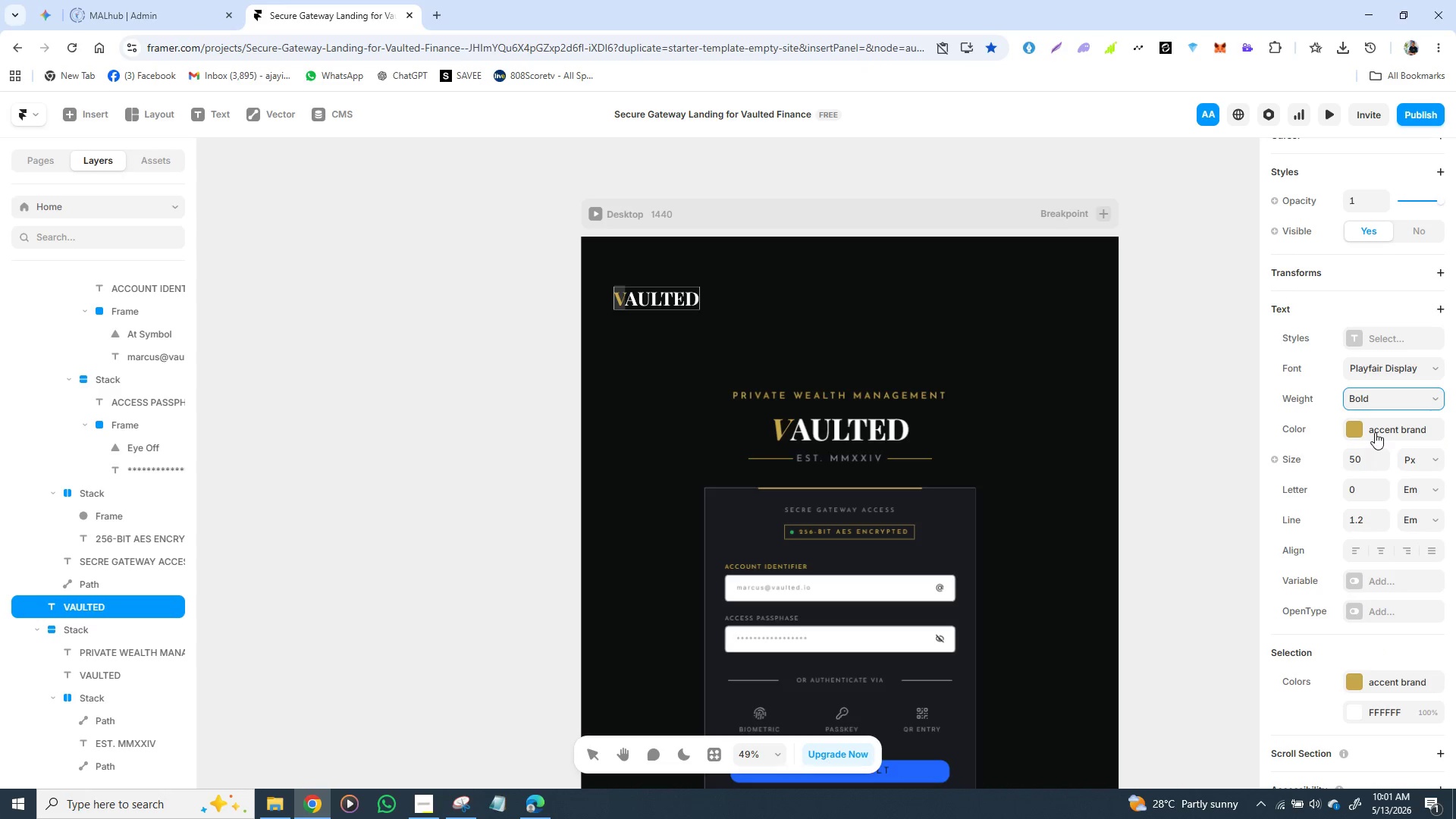 
wait(5.19)
 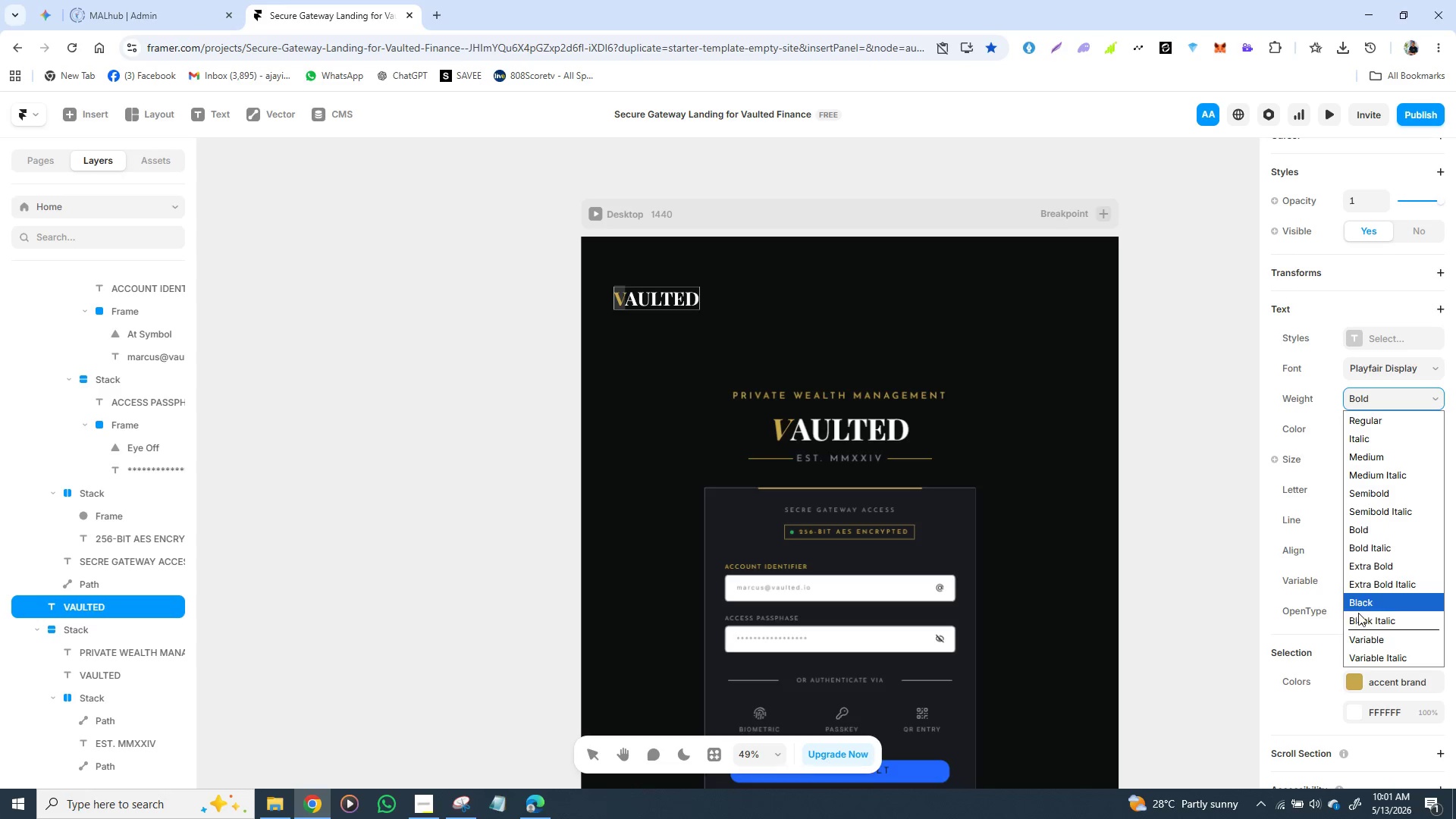 
left_click([1186, 441])
 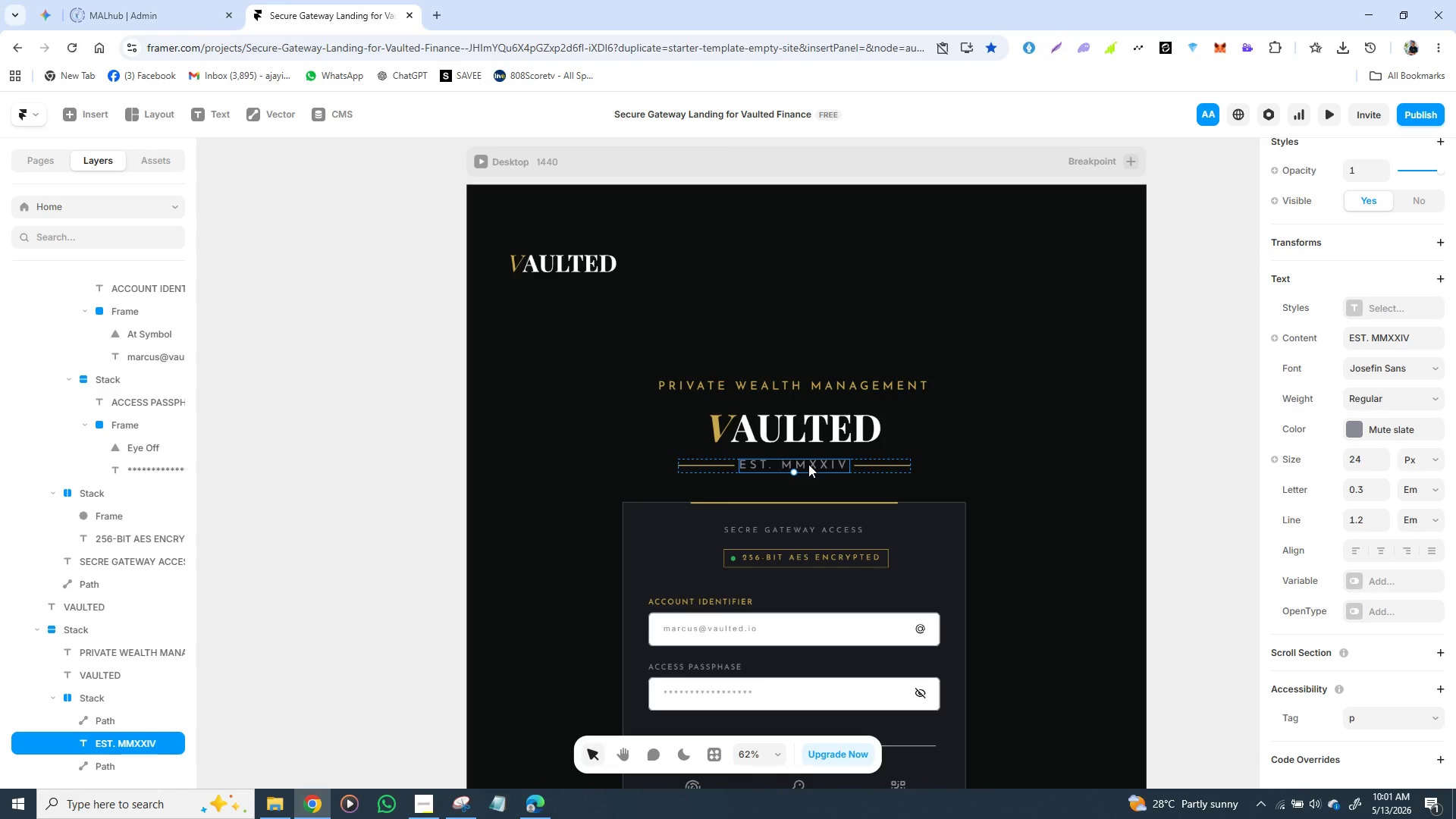 
wait(13.23)
 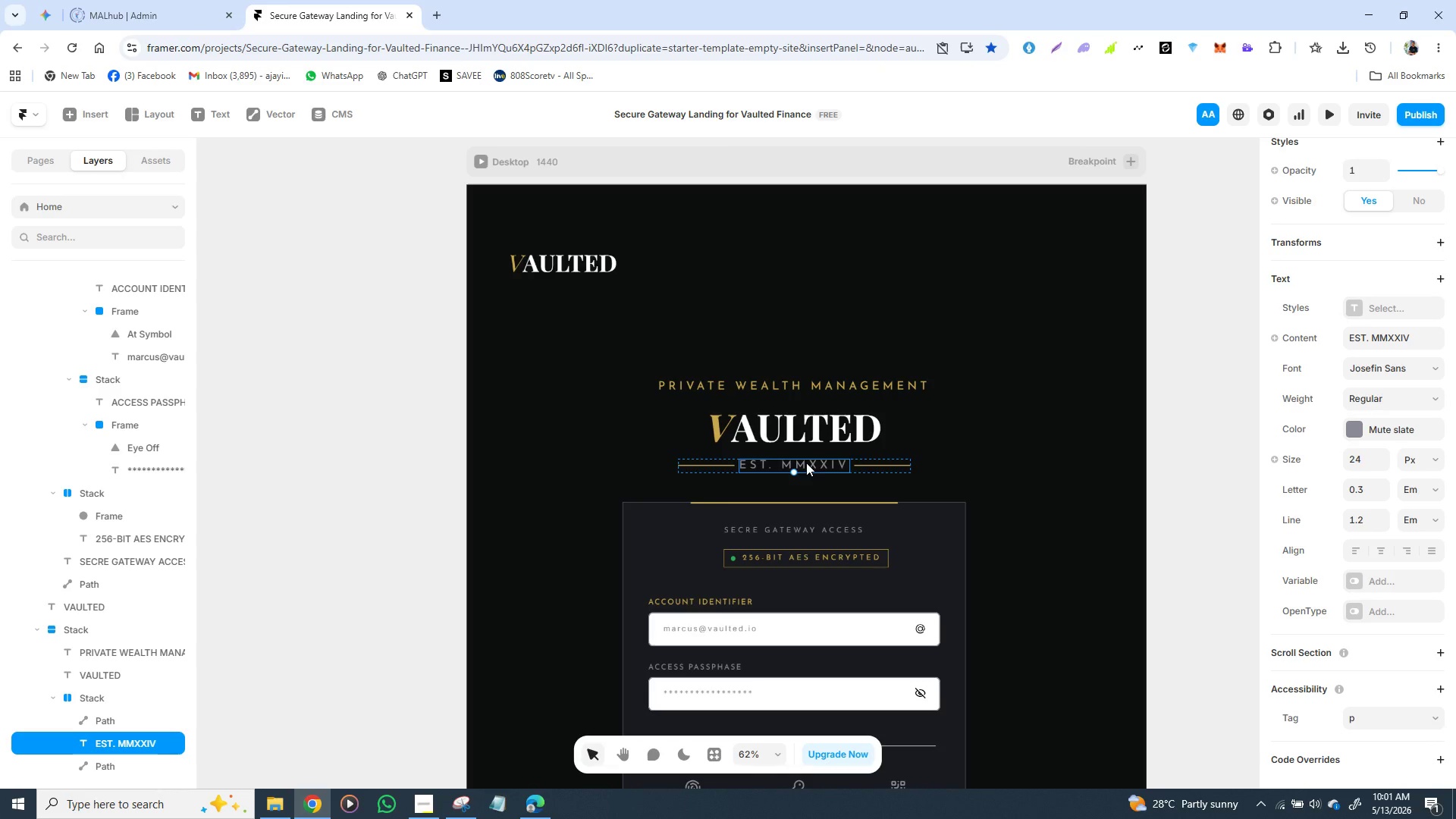 
key(Control+D)
 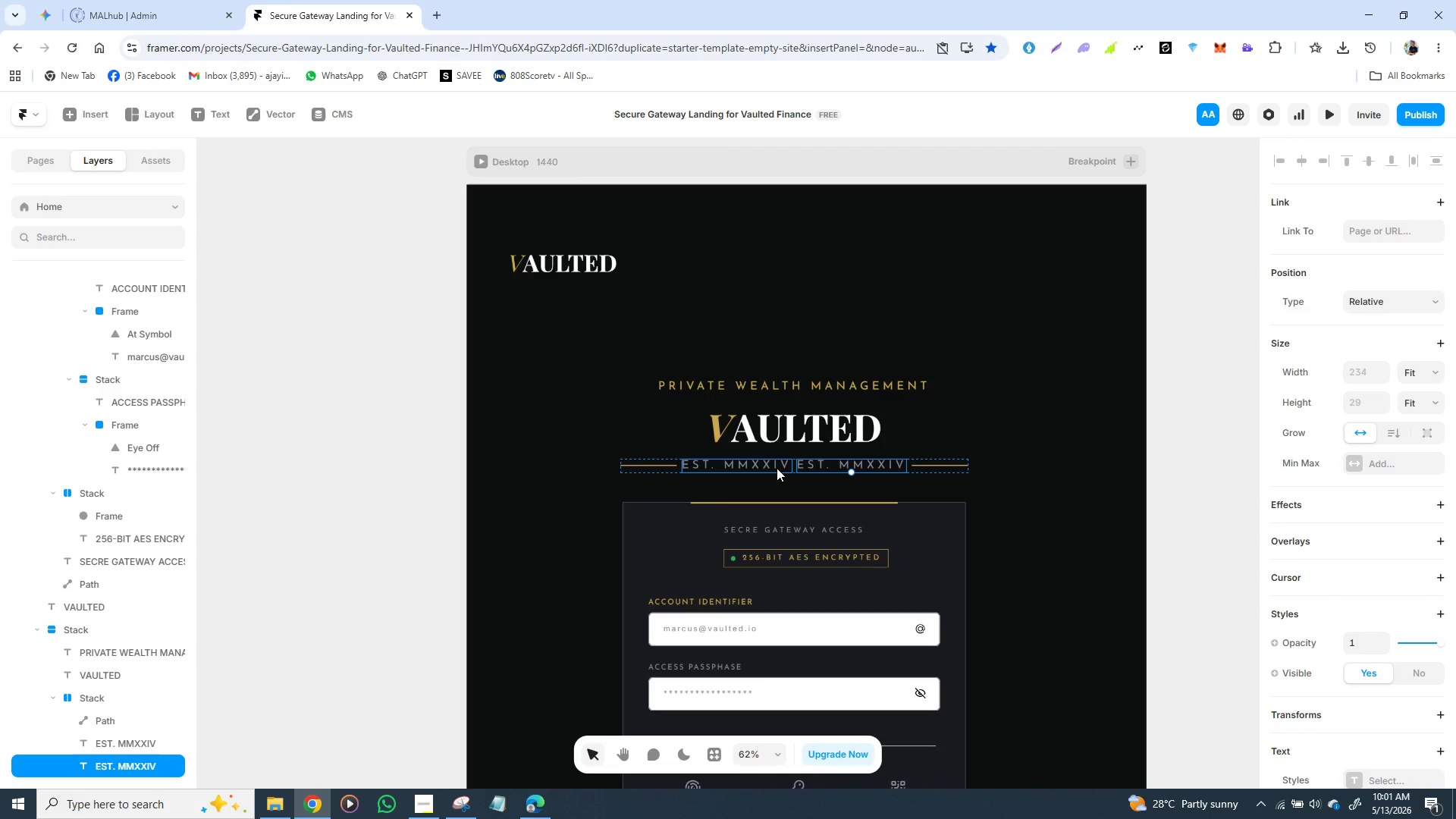 
left_click_drag(start_coordinate=[776, 466], to_coordinate=[764, 271])
 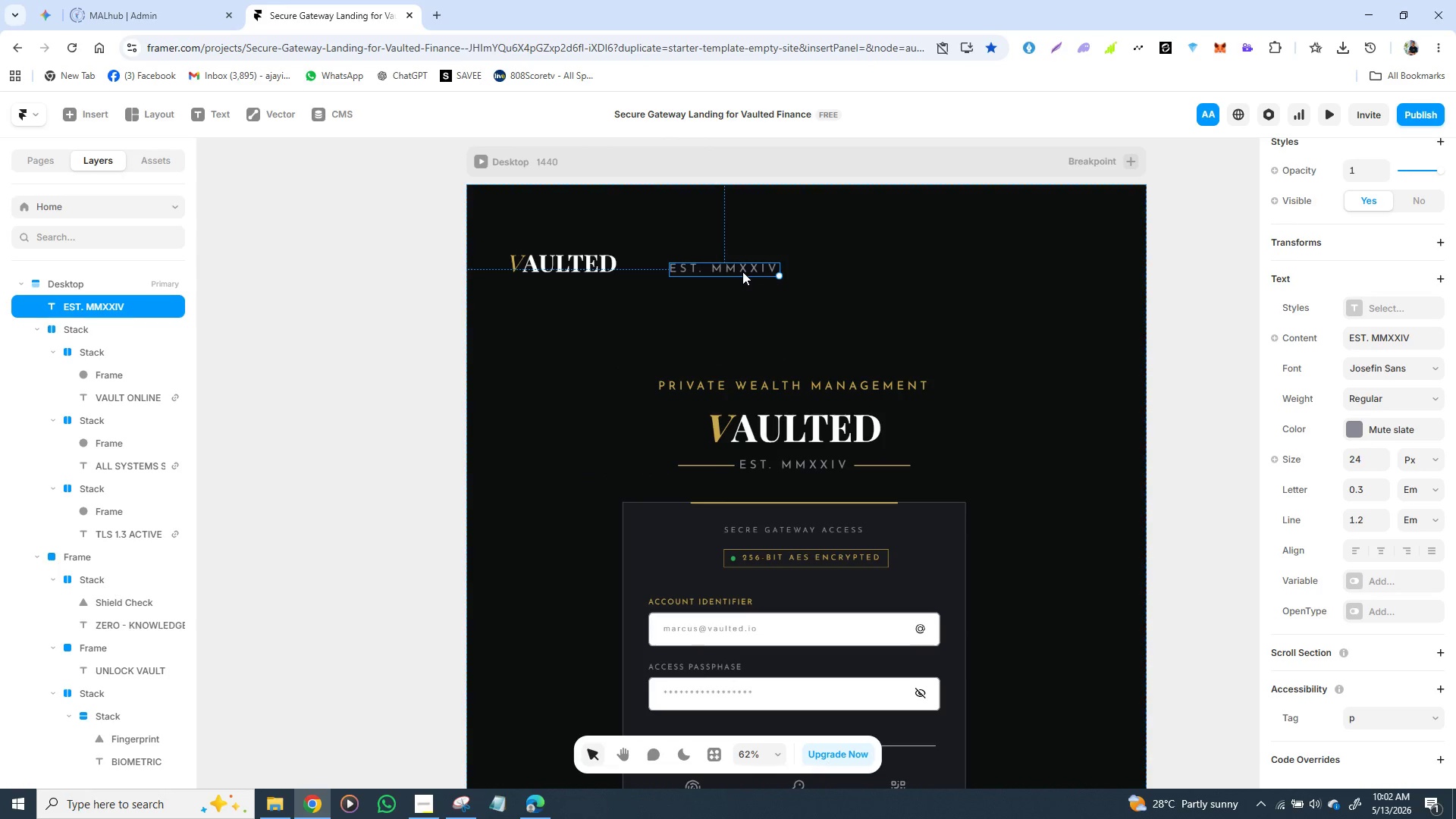 
double_click([742, 271])
 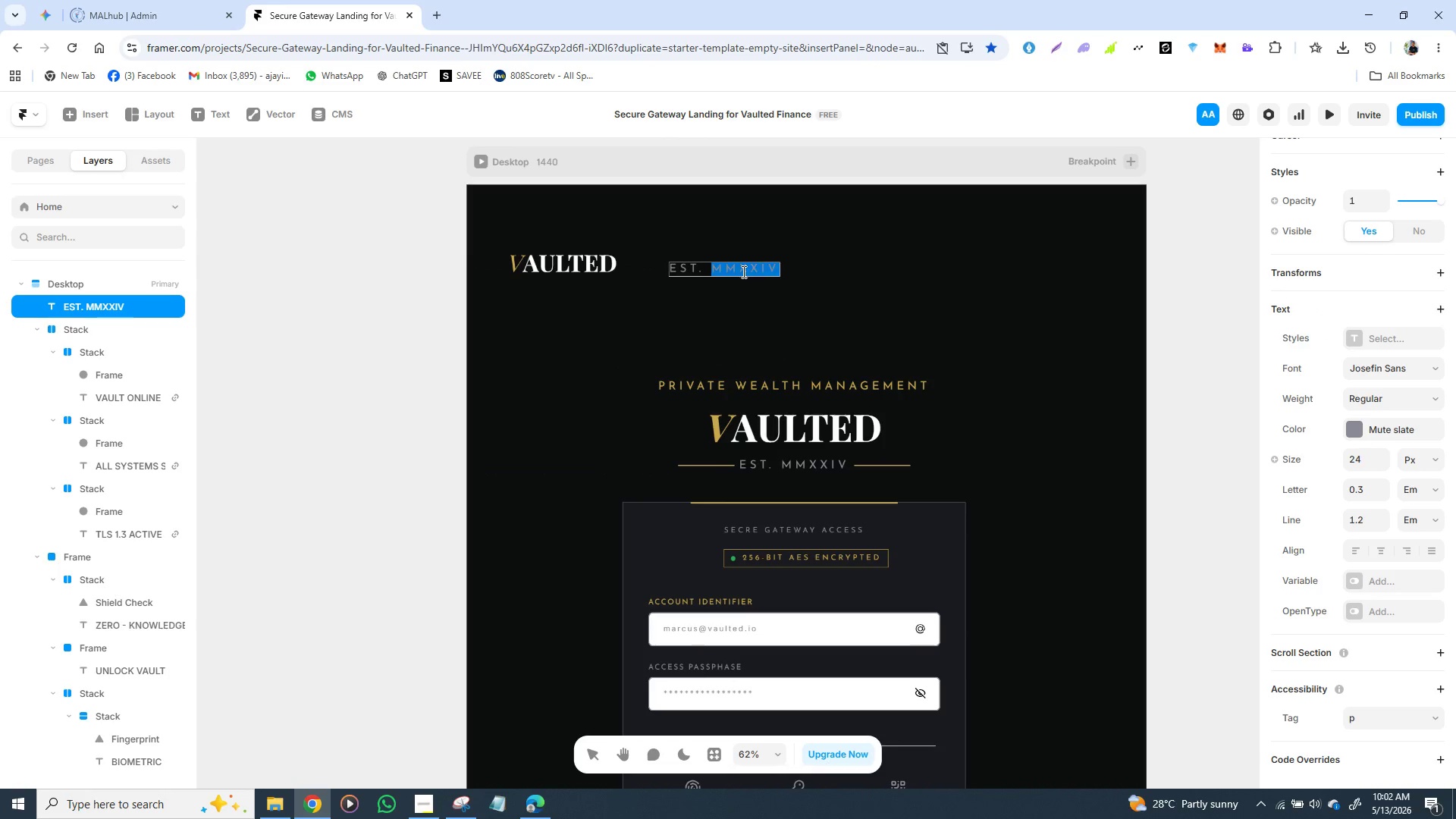 
triple_click([742, 271])
 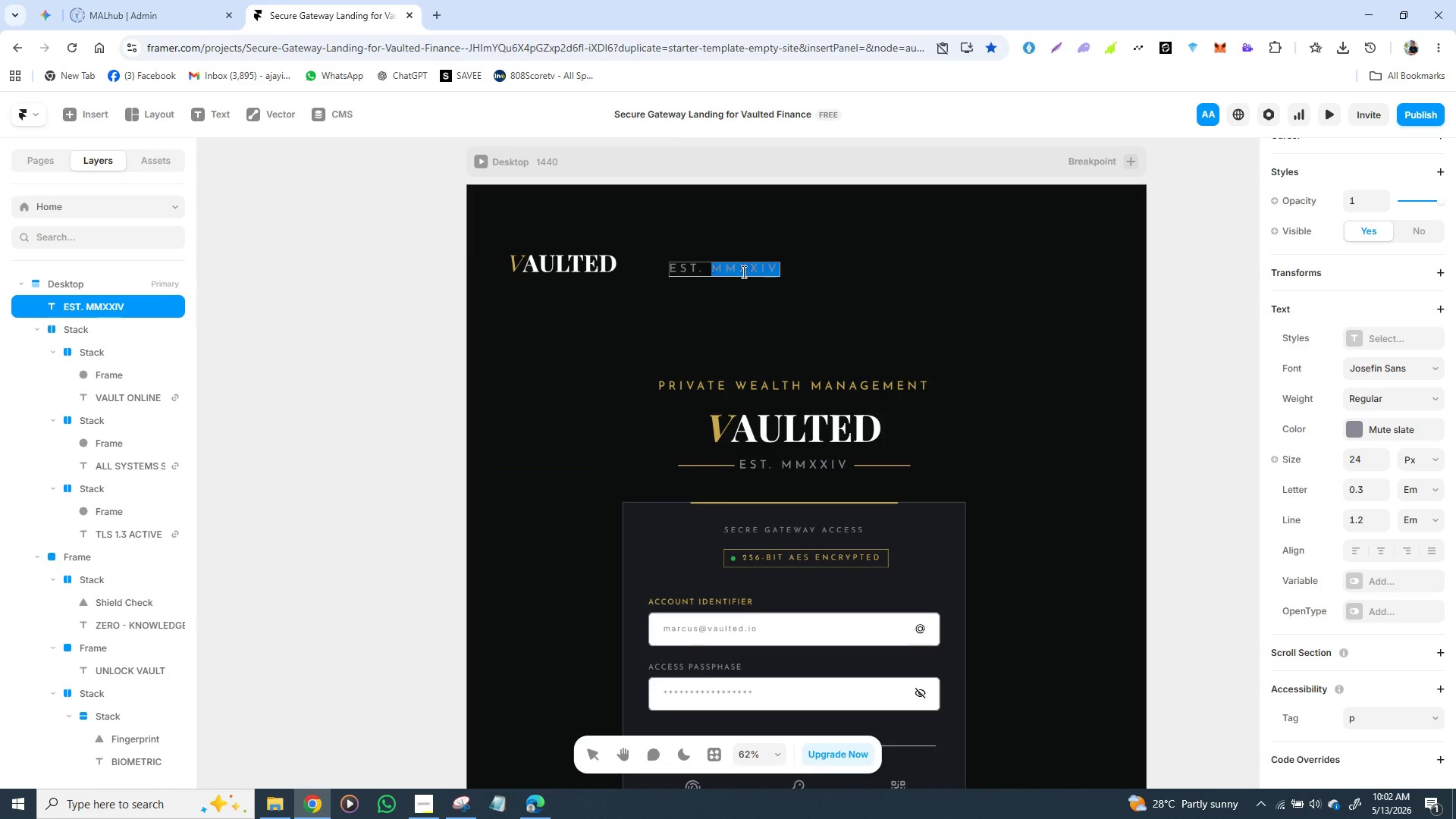 
triple_click([742, 271])
 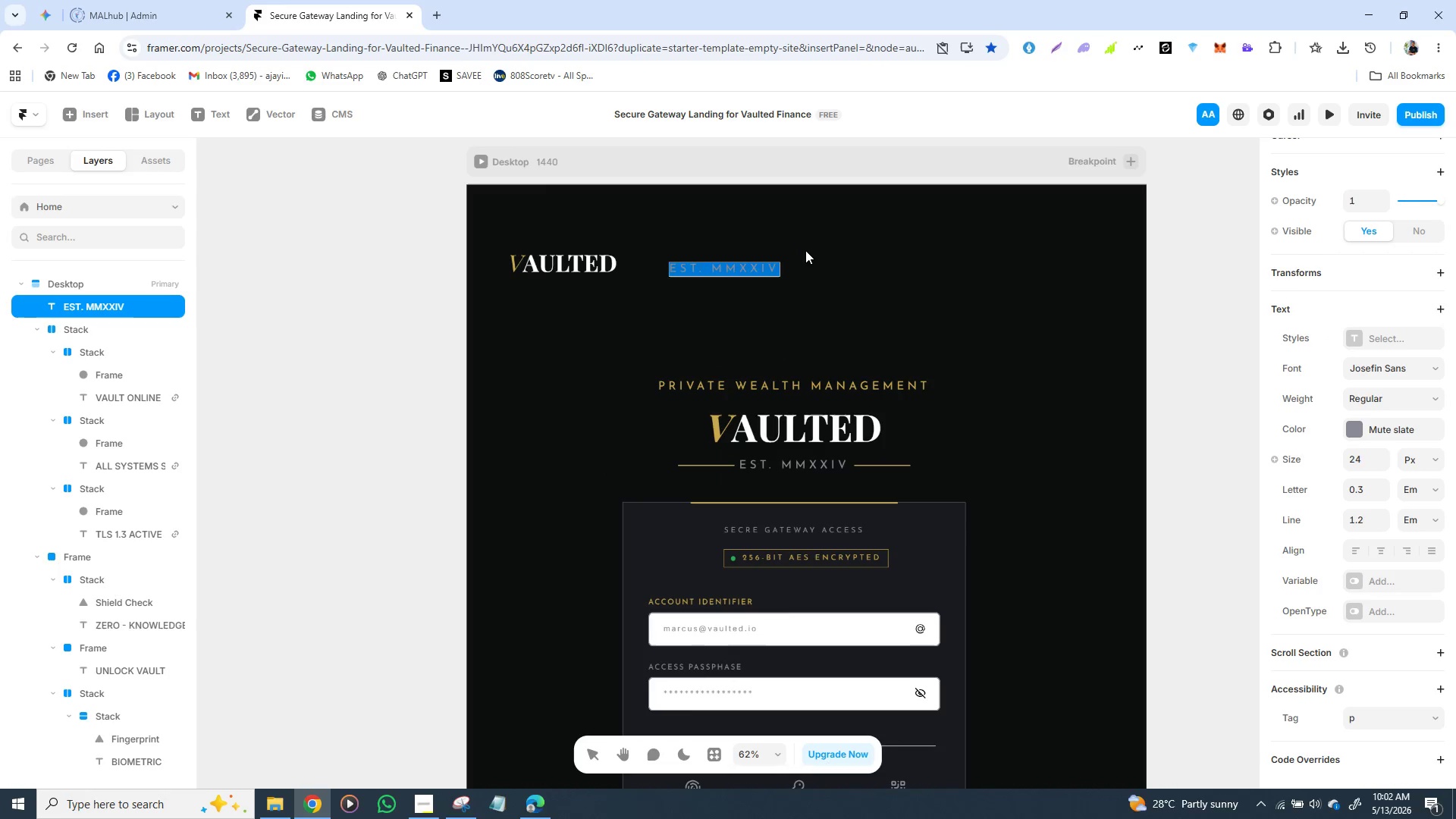 
type(PLATFOR,)
key(Backspace)
type(M)
 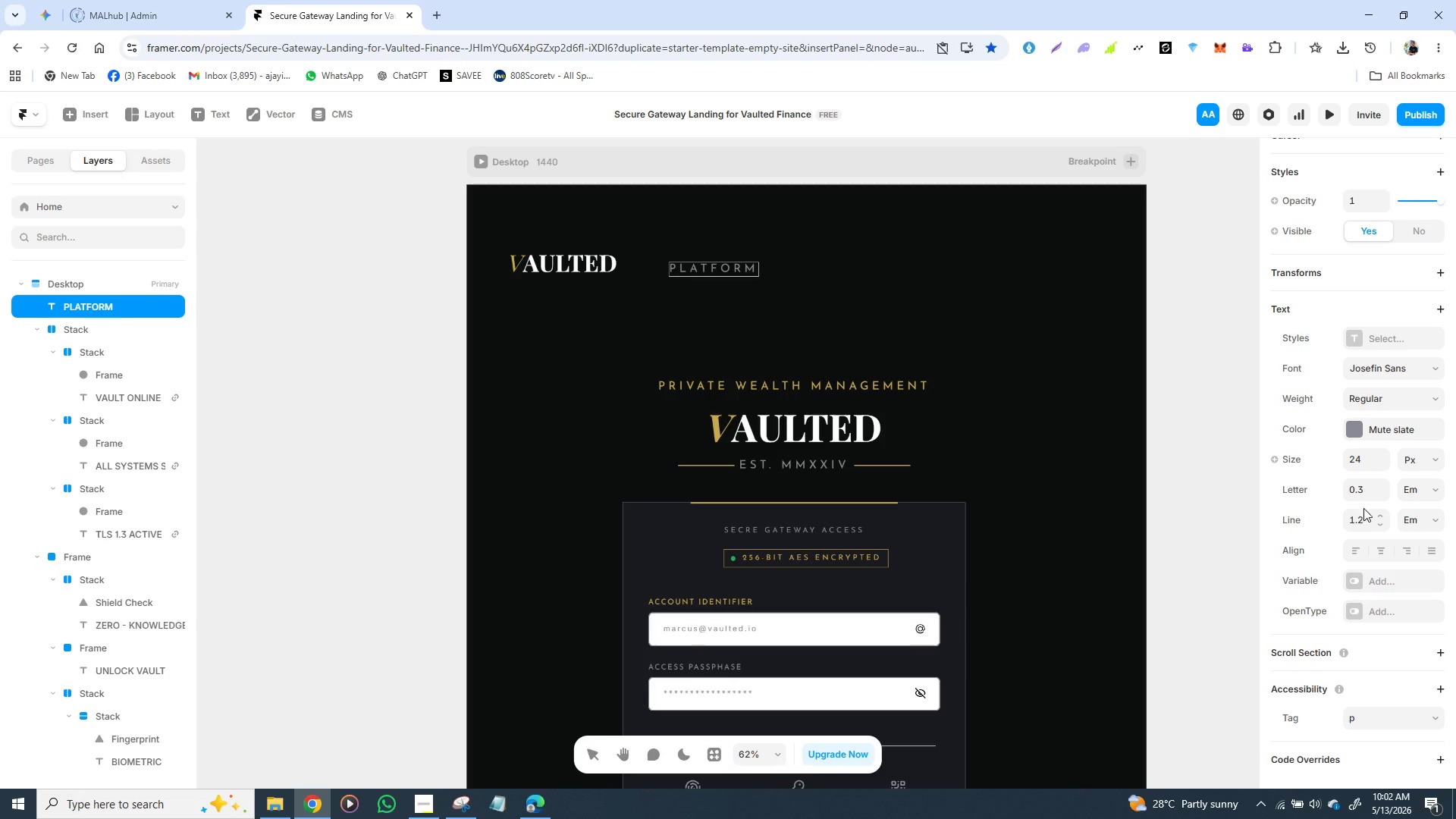 
wait(6.48)
 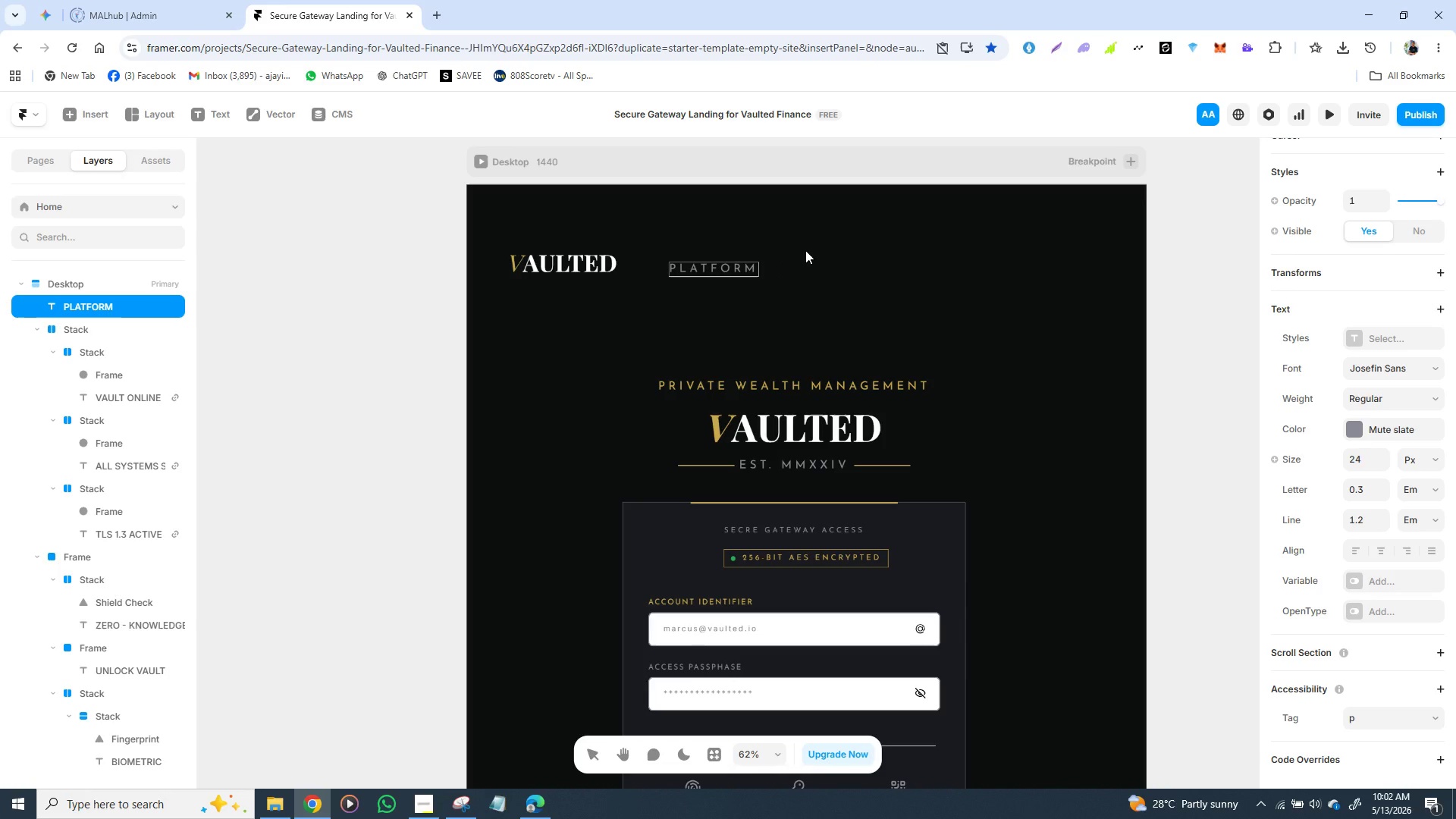 
left_click([1381, 488])
 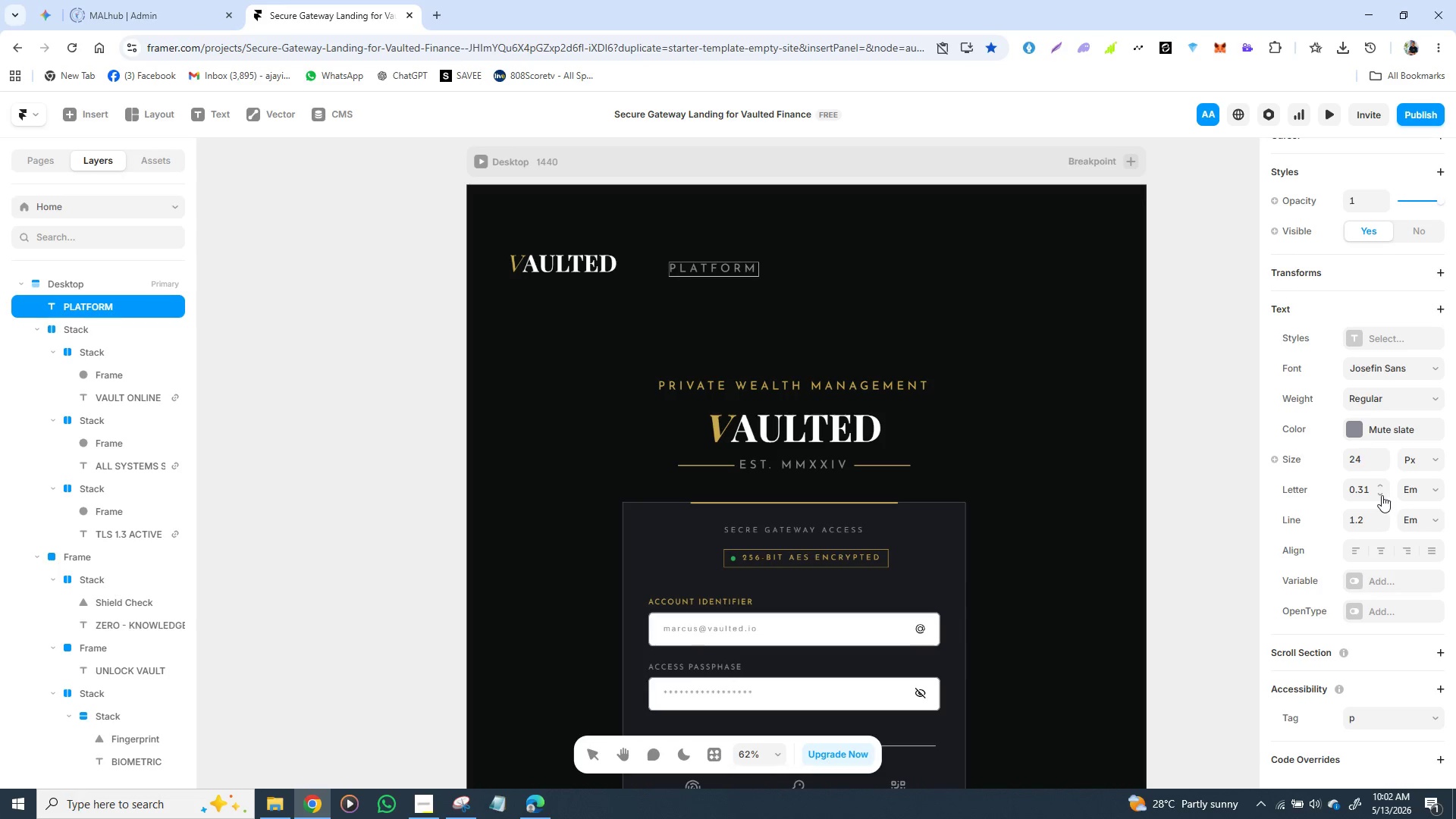 
left_click([1381, 495])
 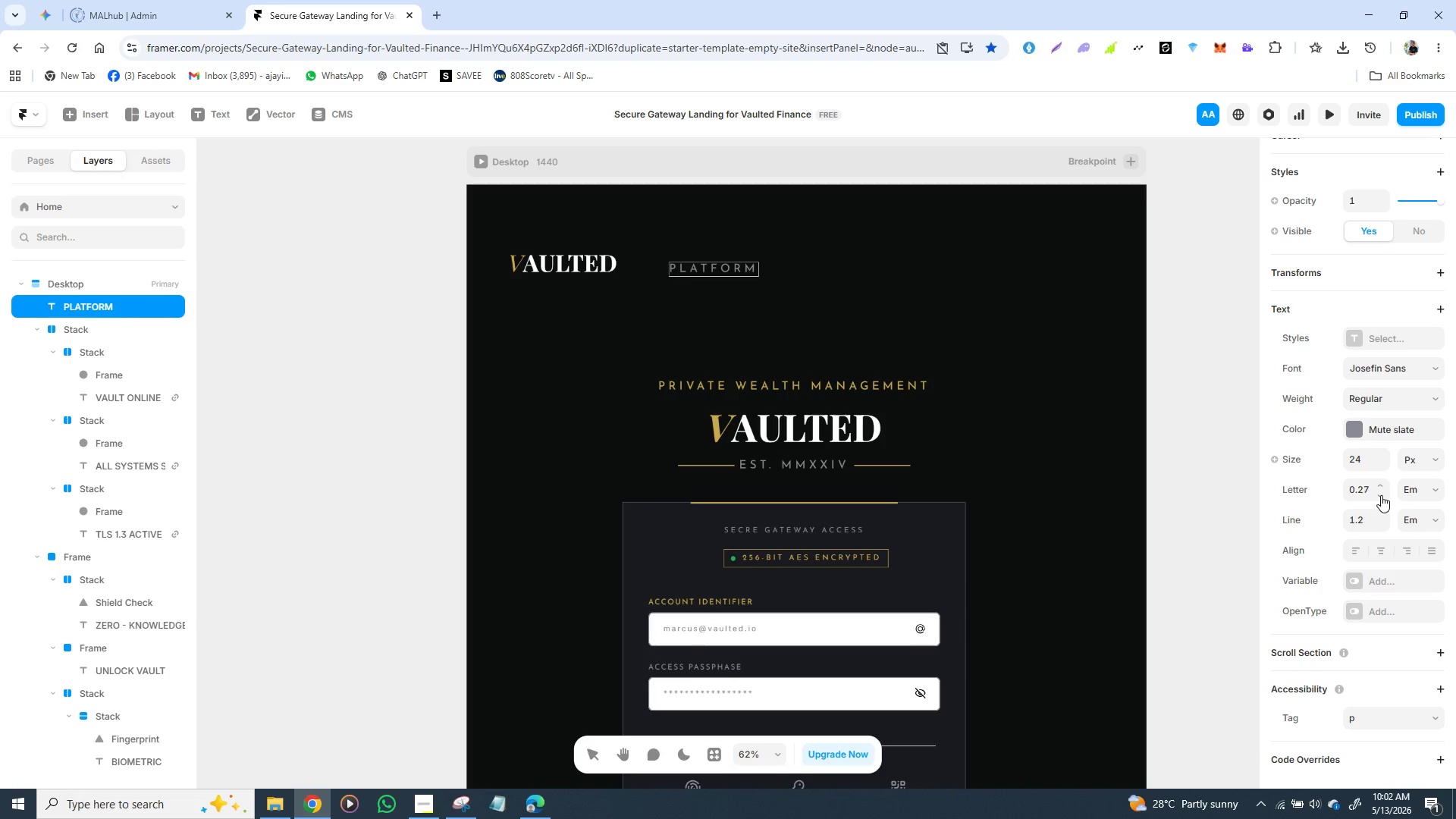 
double_click([1381, 495])
 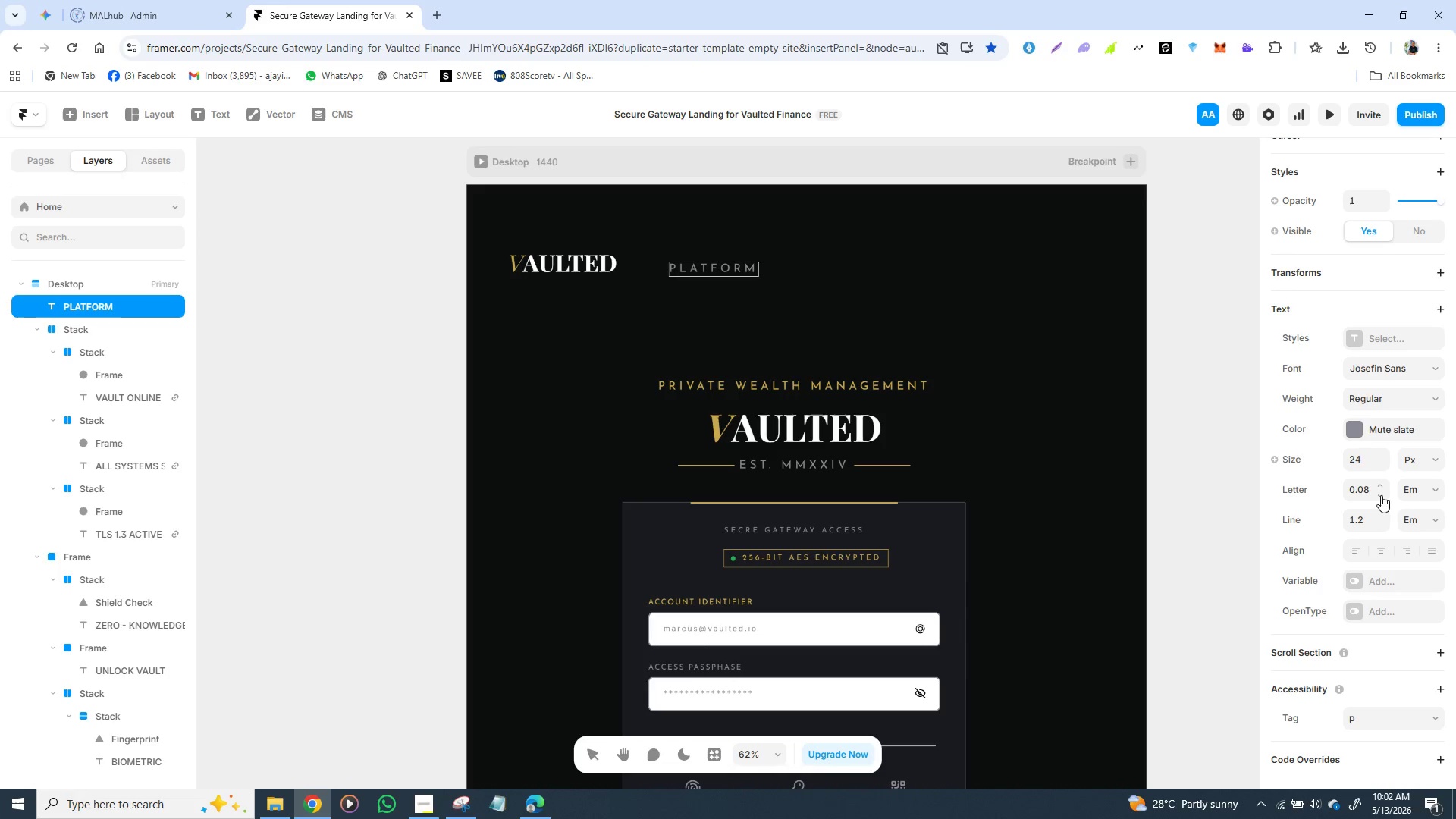 
left_click([1381, 495])
 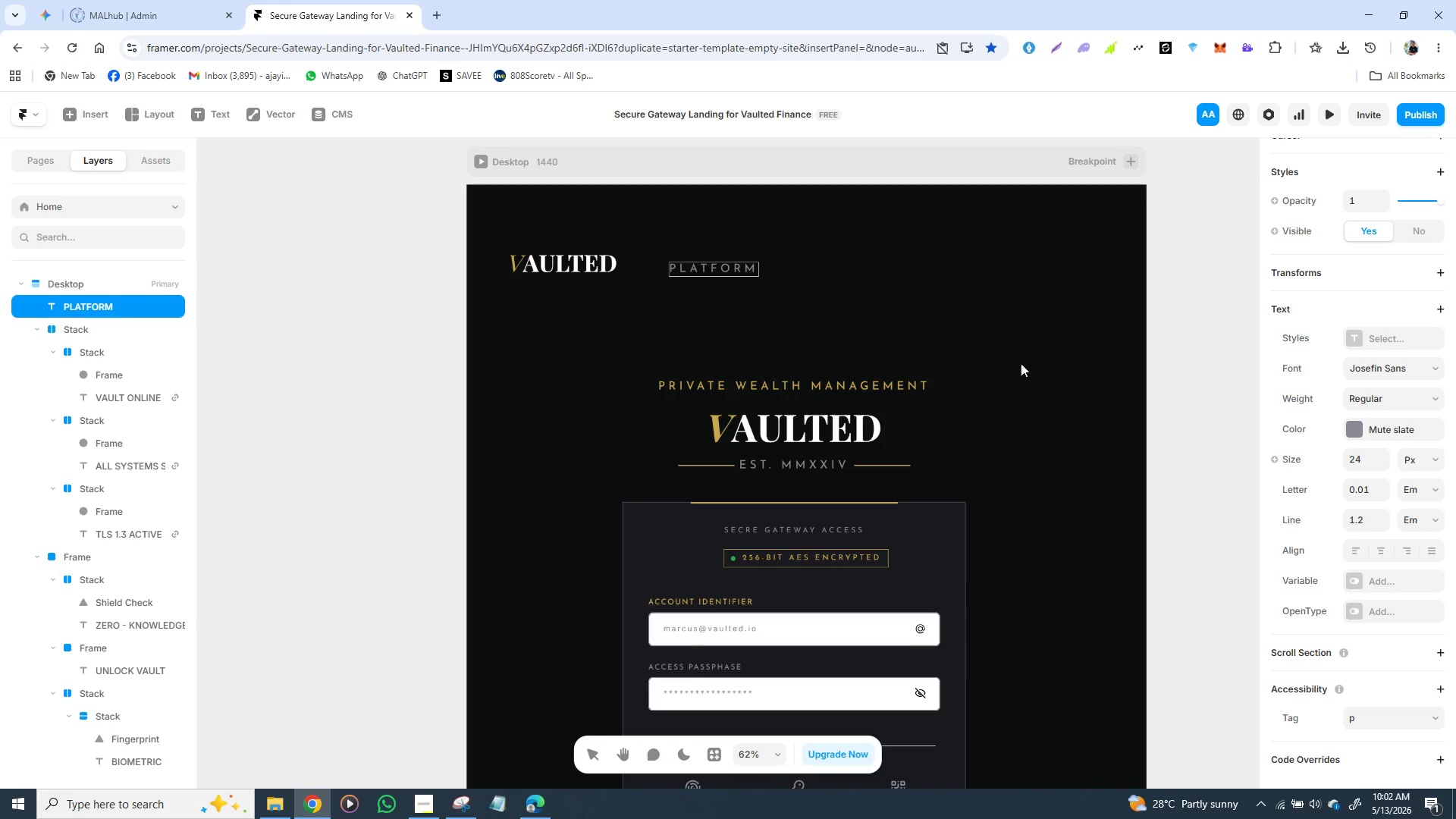 
left_click([997, 348])
 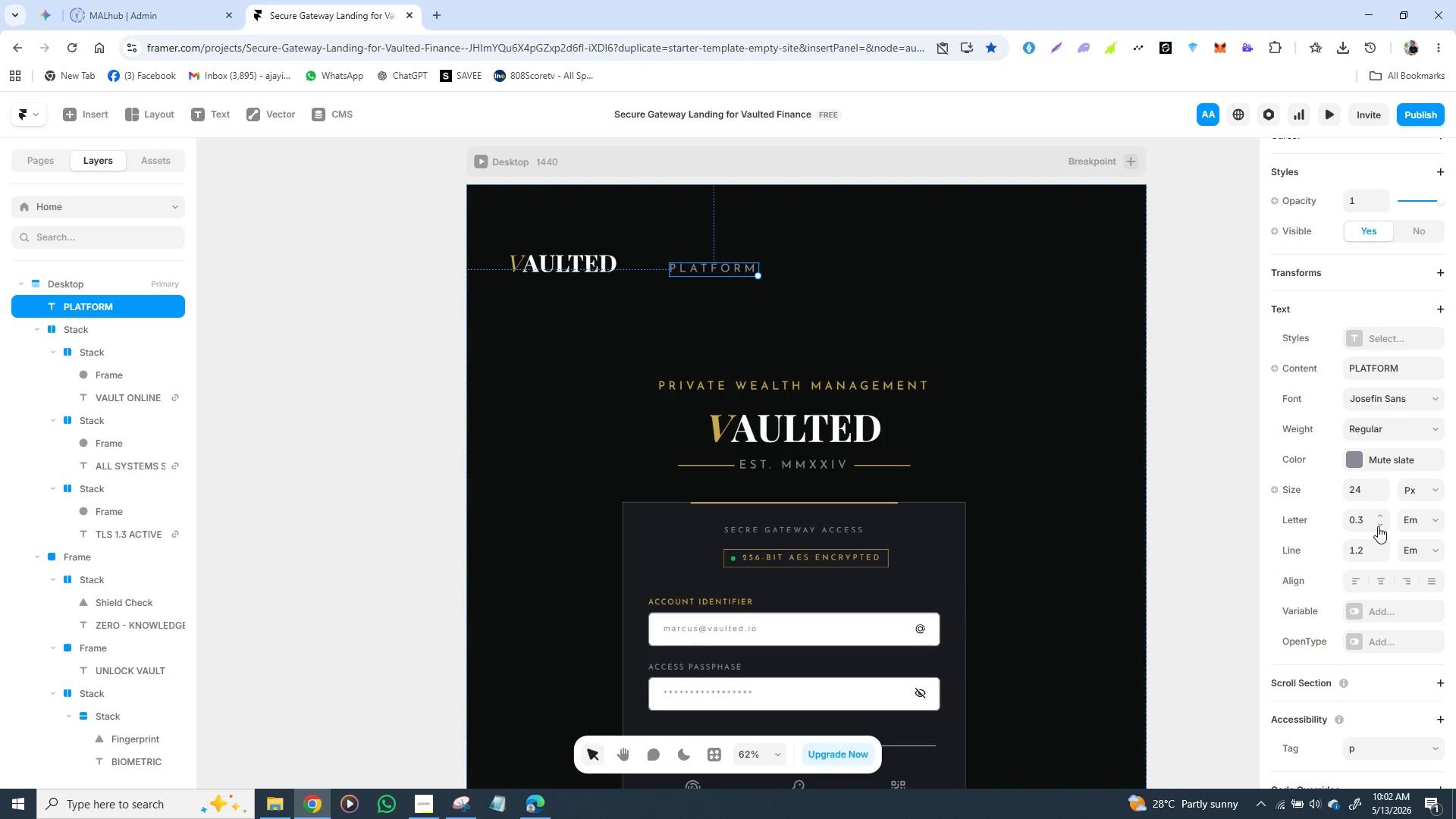 
left_click([1378, 526])
 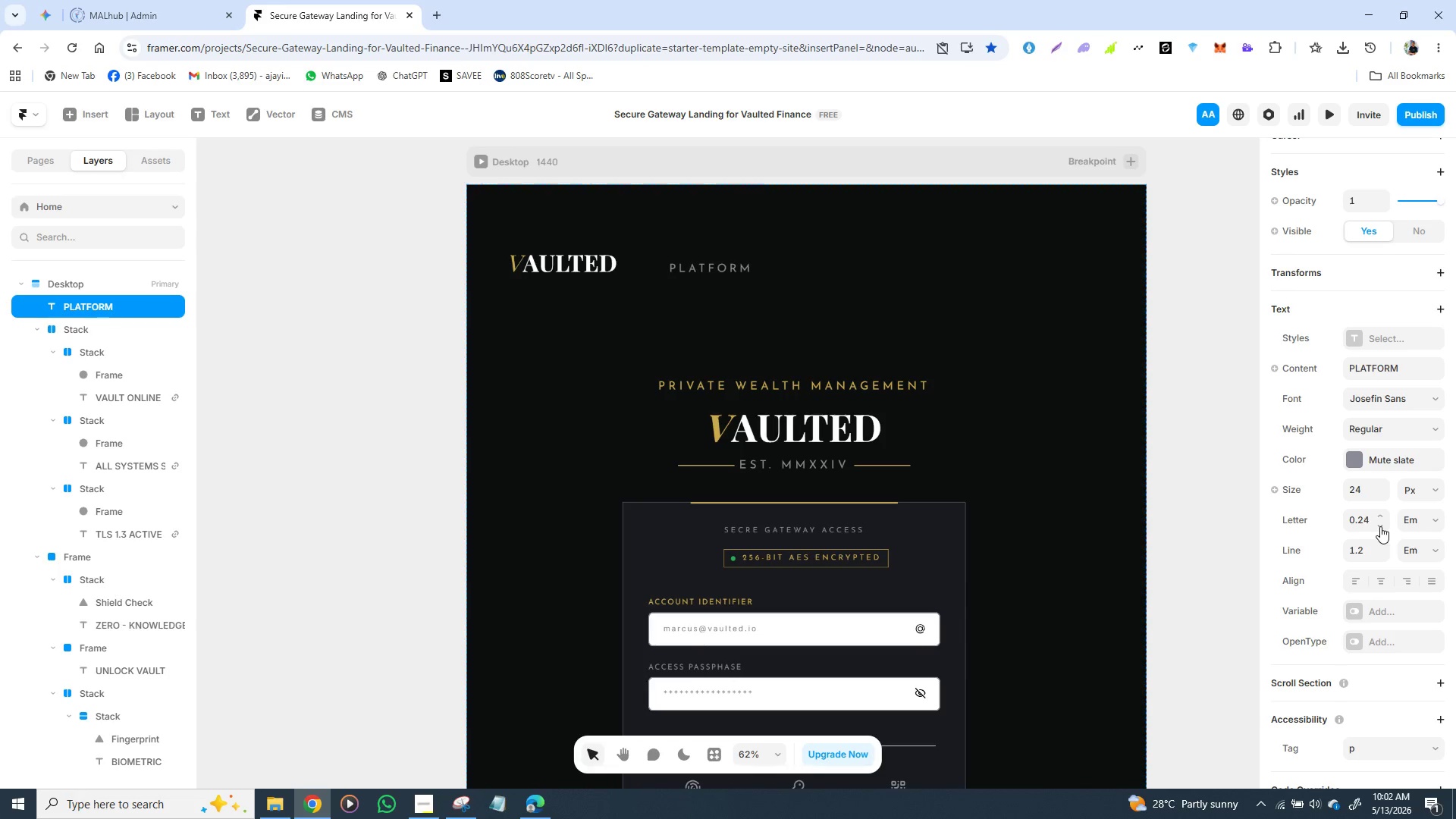 
left_click([1380, 526])
 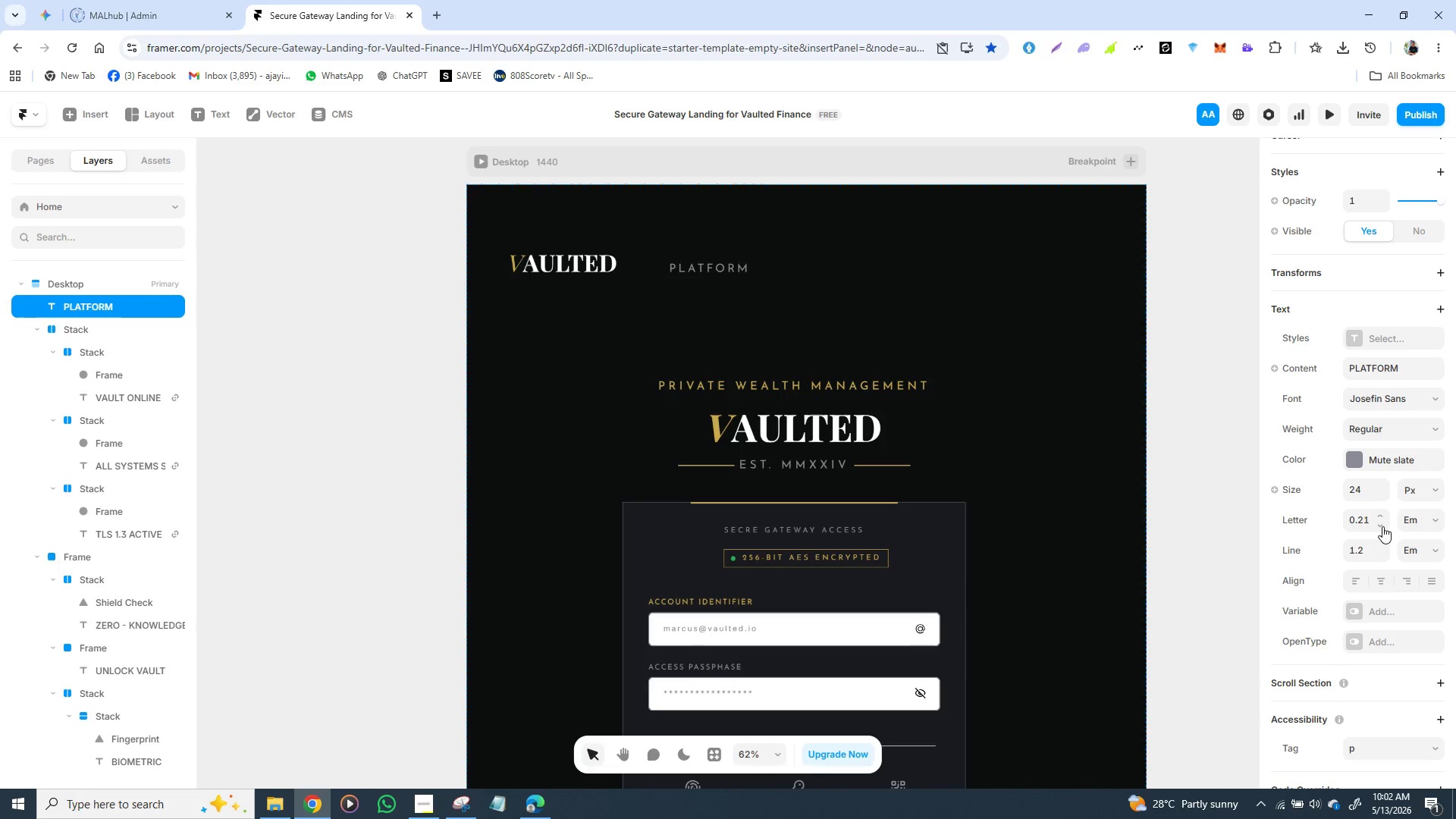 
left_click([1382, 526])
 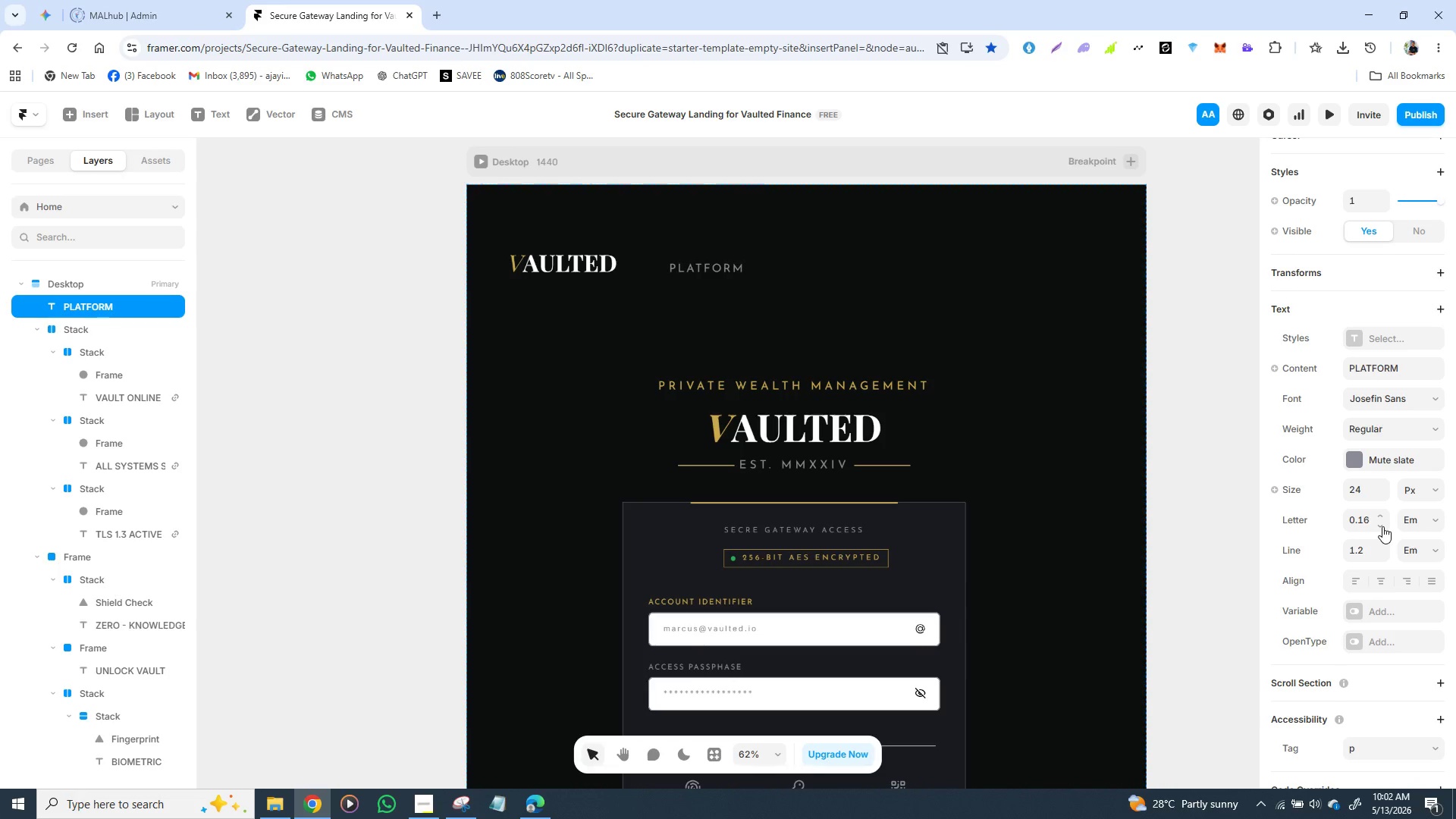 
left_click([1382, 526])
 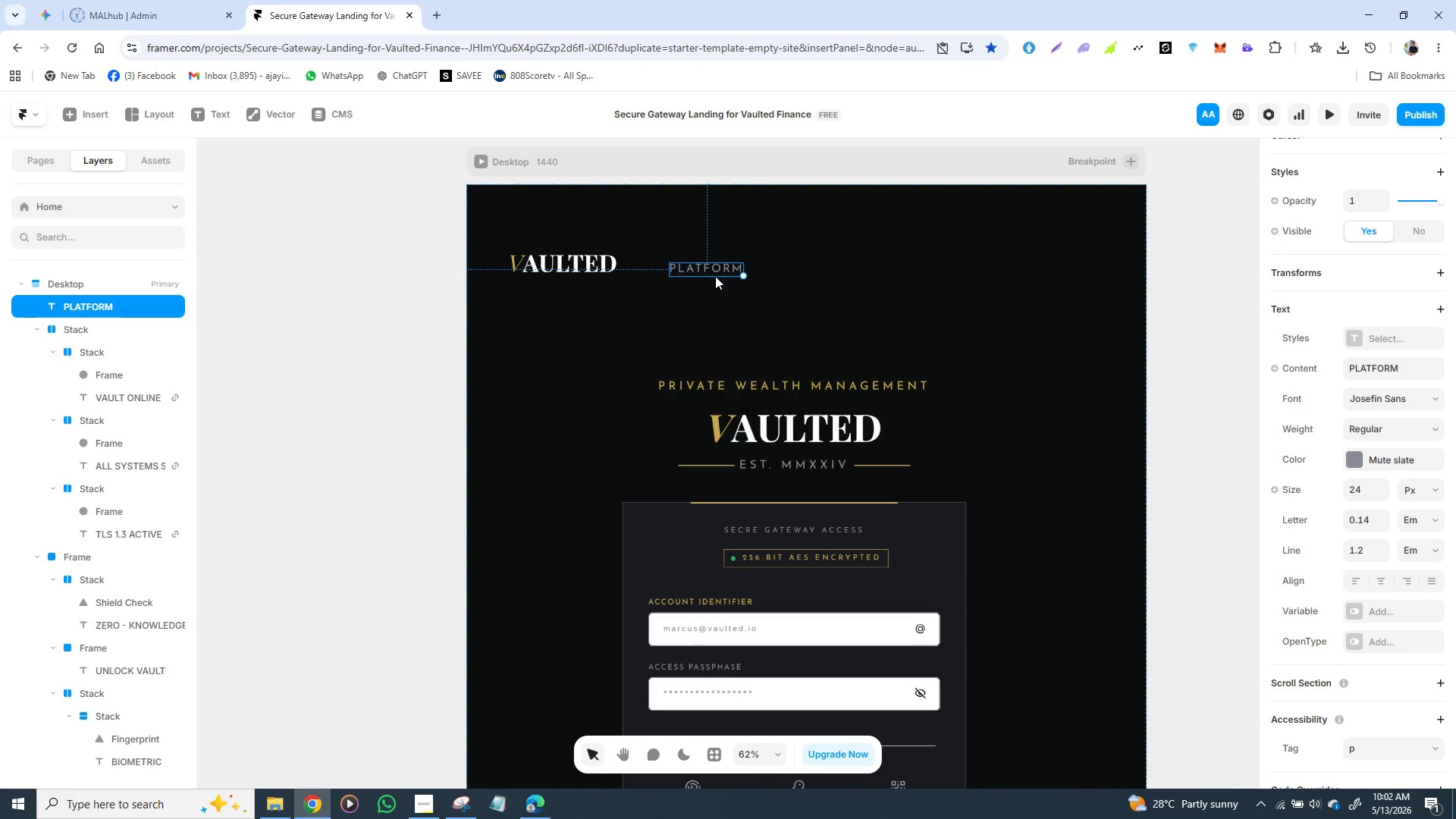 
left_click_drag(start_coordinate=[717, 264], to_coordinate=[724, 259])
 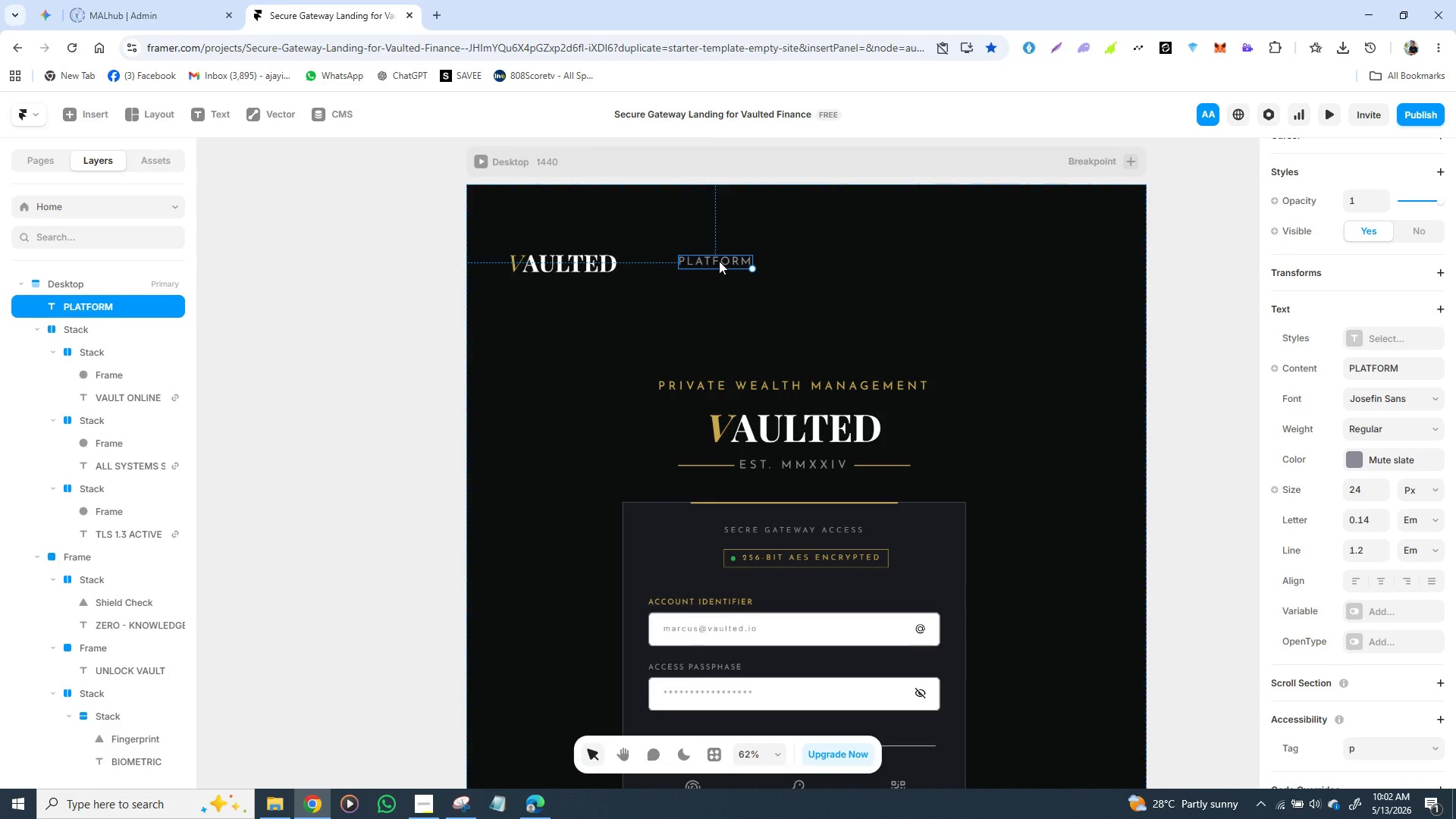 
left_click([719, 260])
 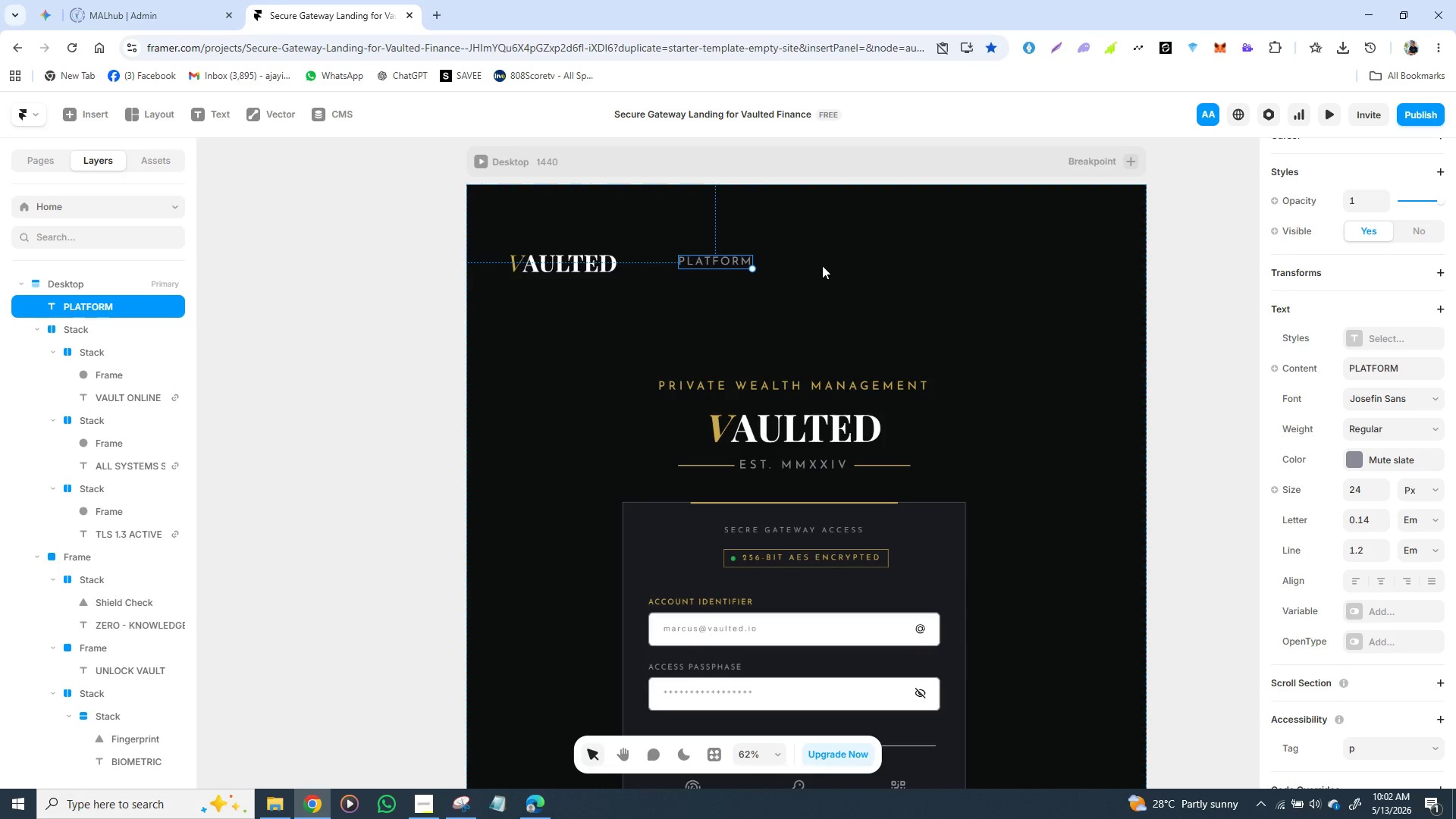 
hold_key(key=ControlLeft, duration=1.52)
 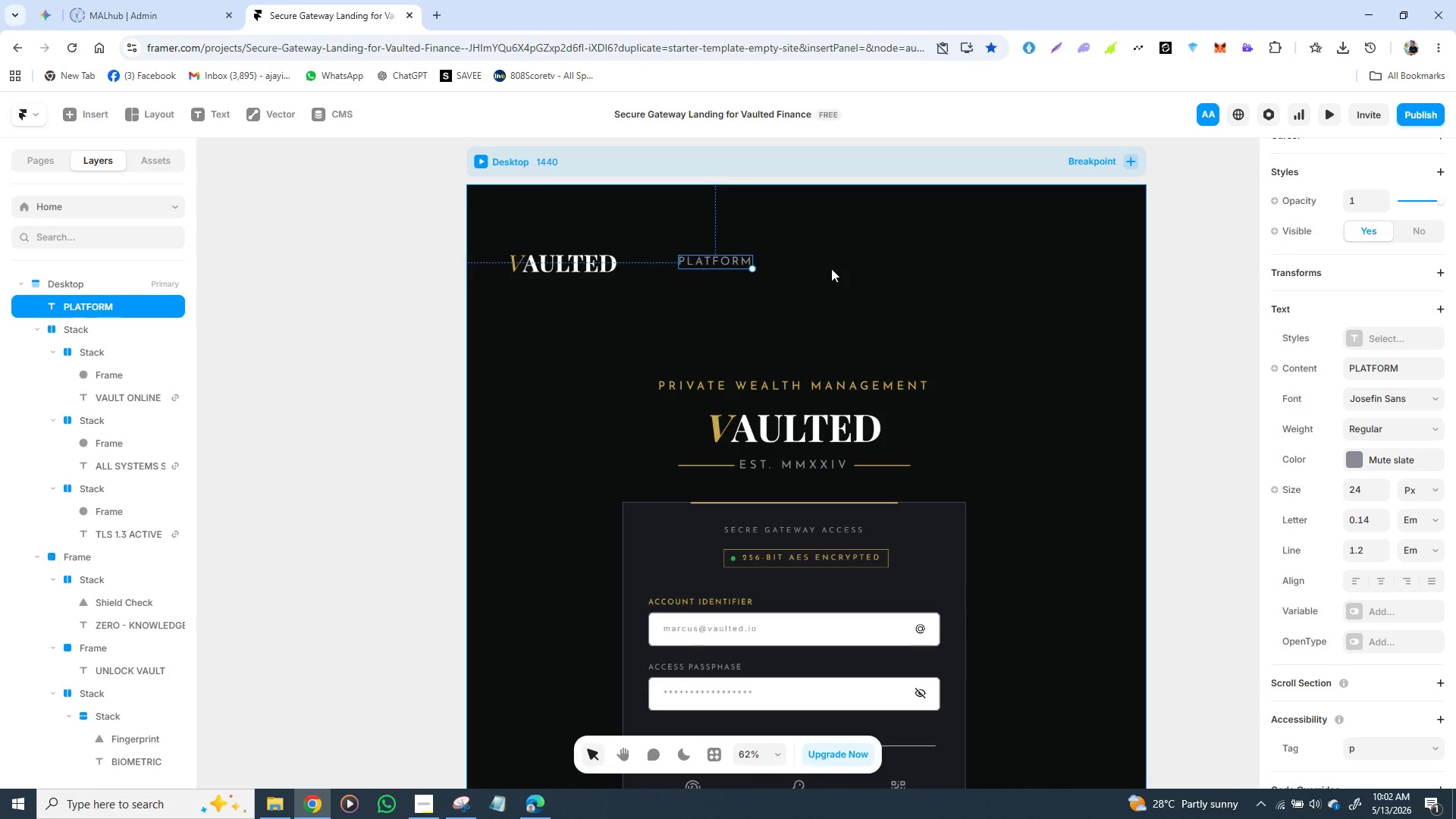 
key(Control+D)
 